 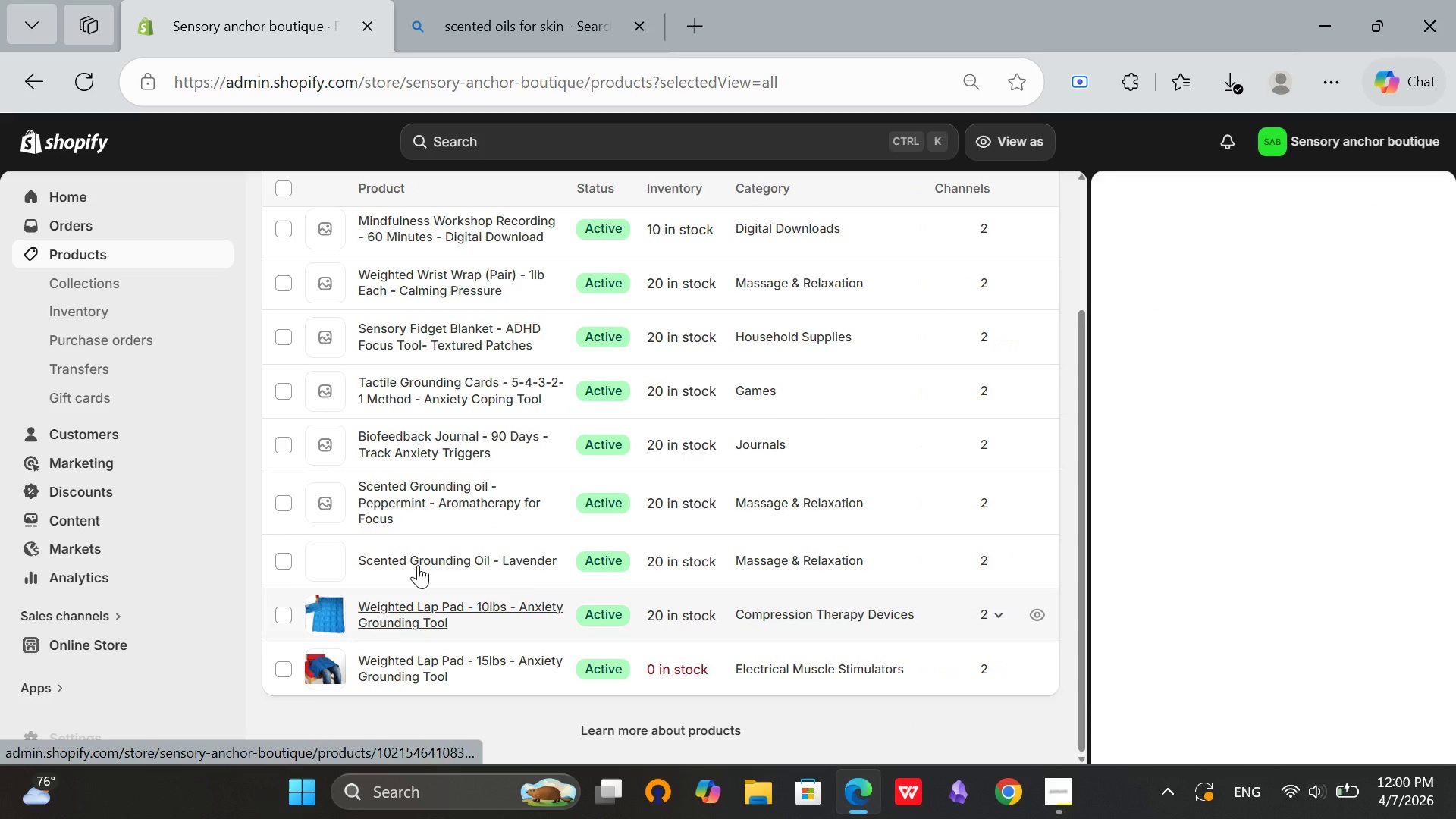 
left_click([398, 502])
 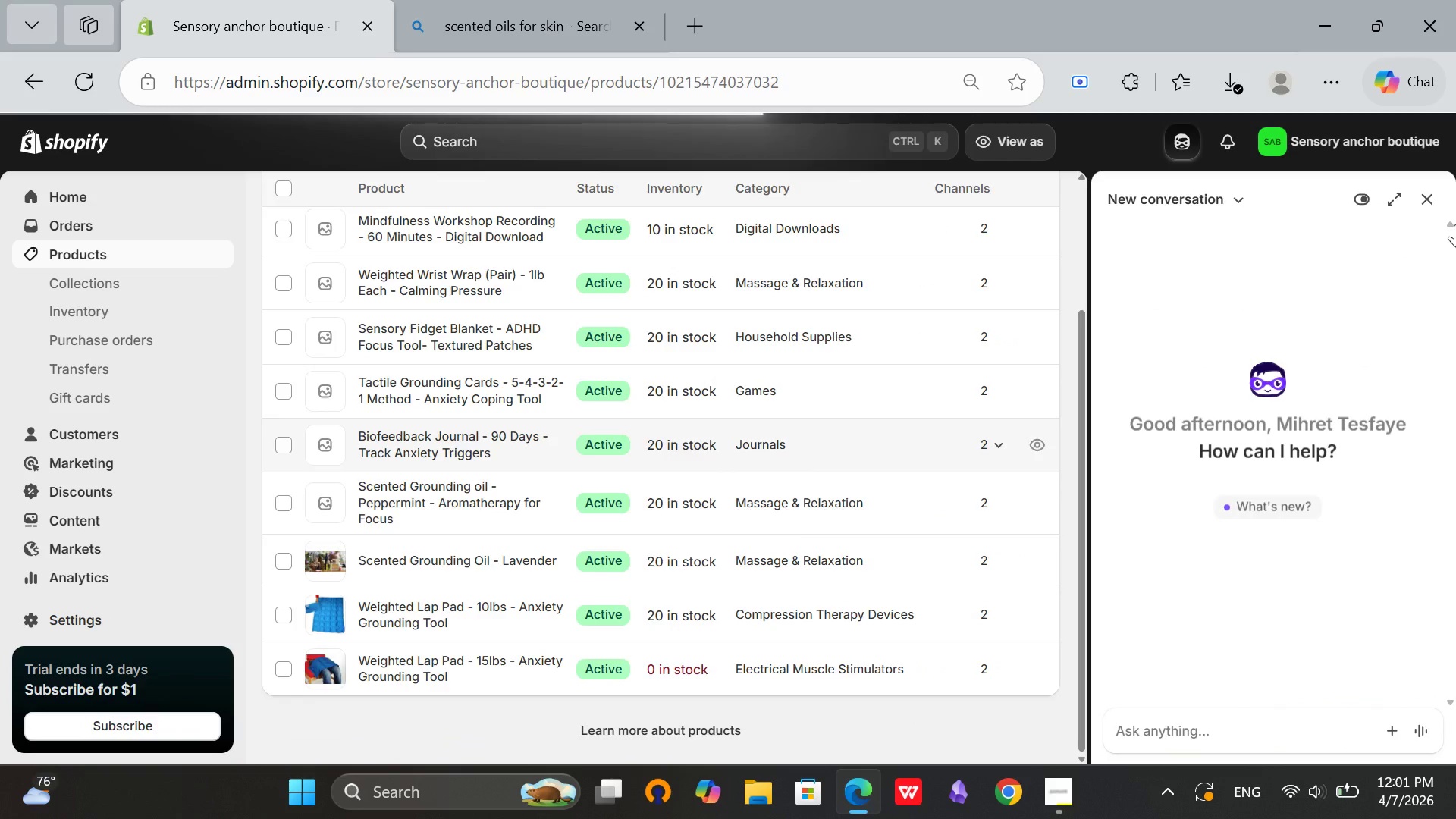 
left_click([1436, 196])
 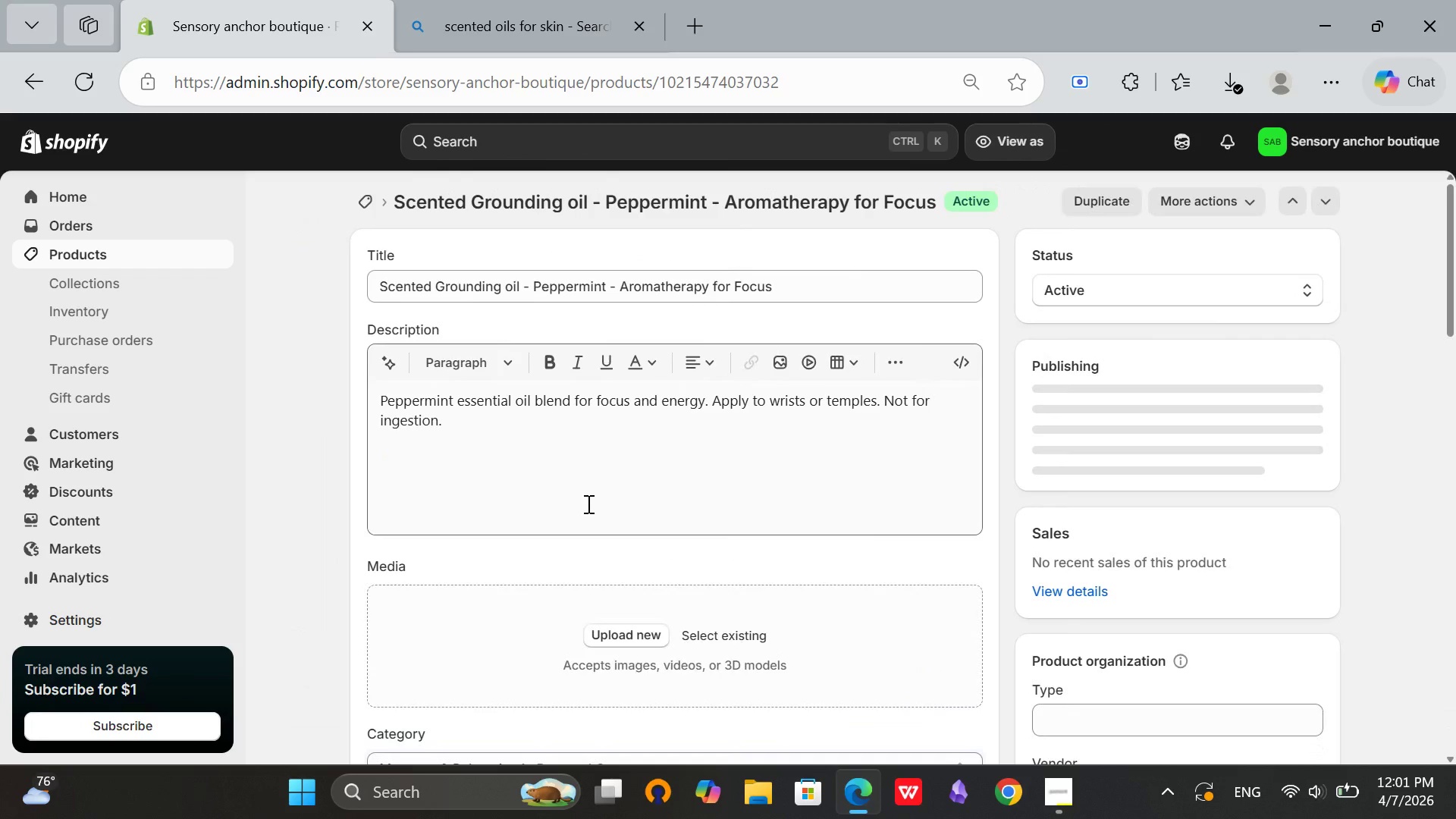 
scroll: coordinate [601, 491], scroll_direction: down, amount: 1.0
 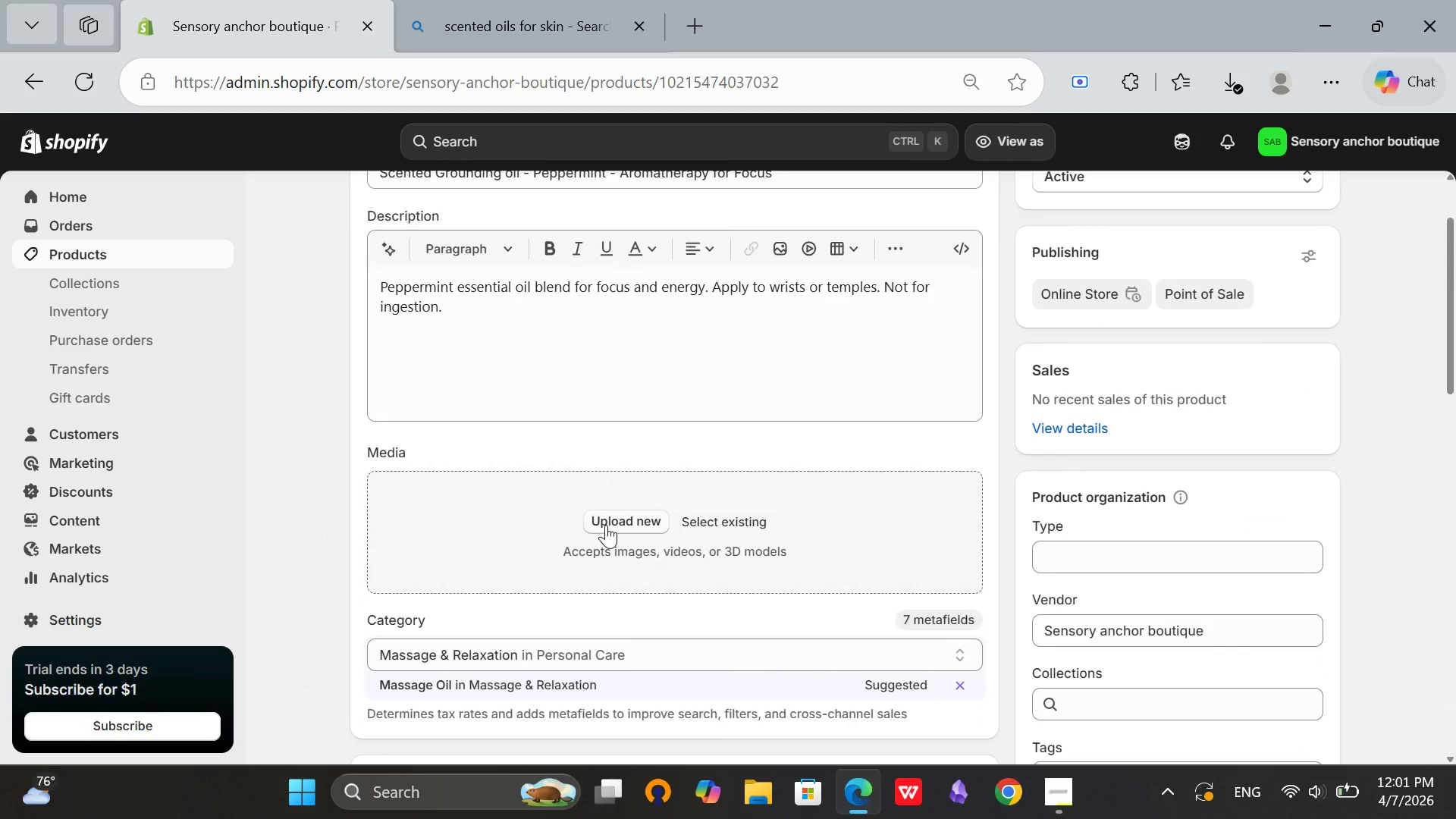 
left_click([606, 525])
 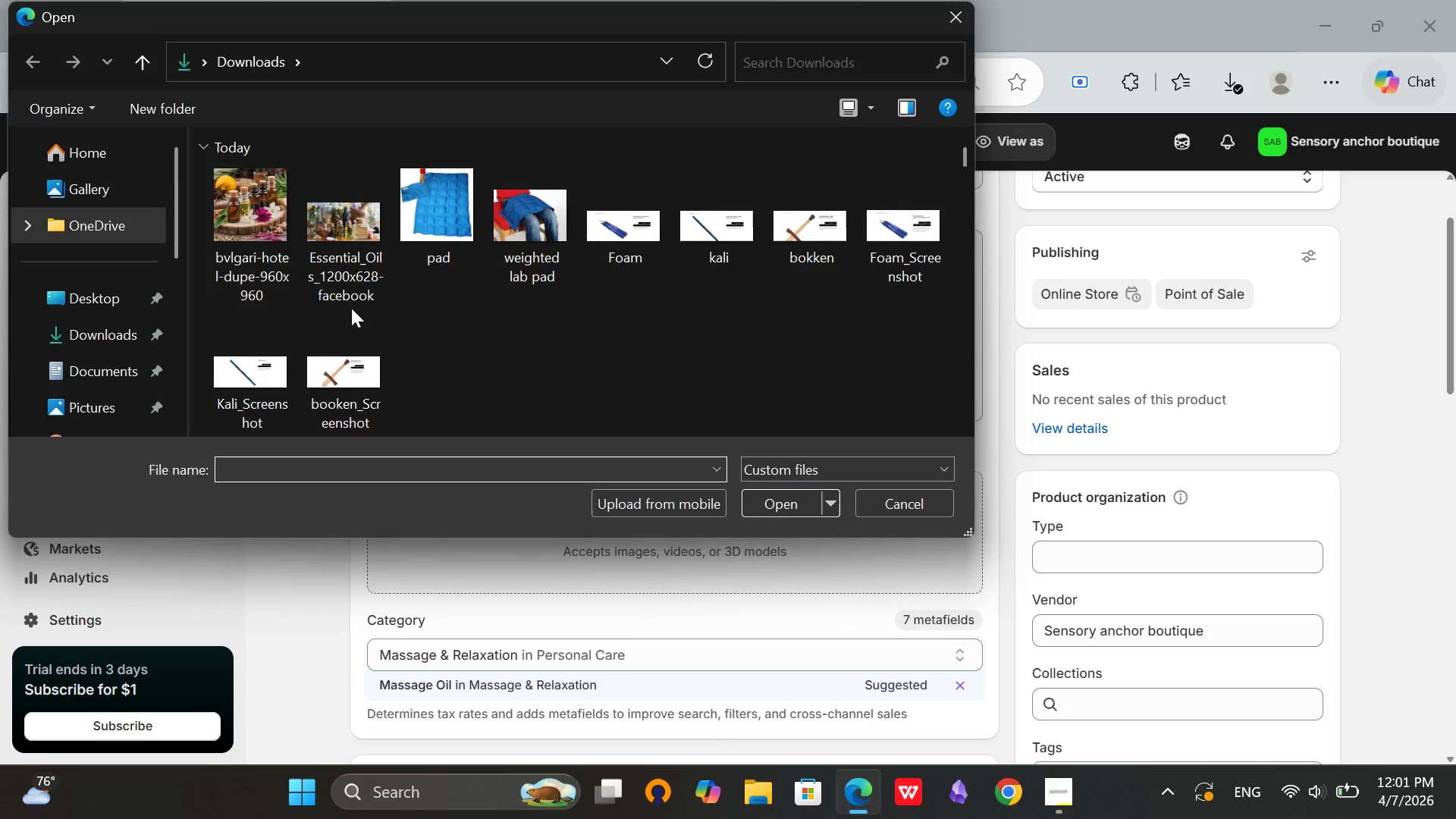 
double_click([248, 190])
 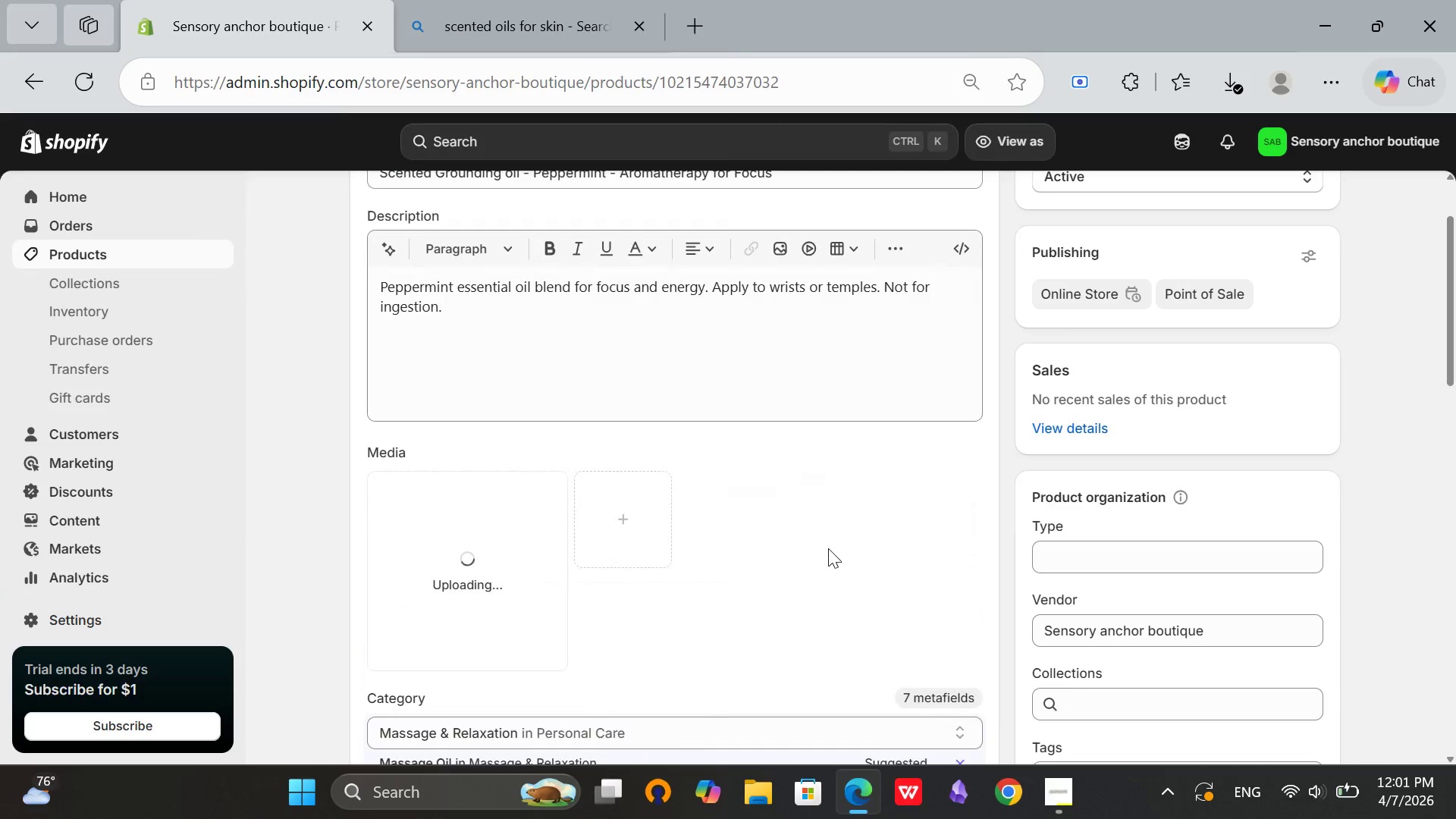 
scroll: coordinate [828, 548], scroll_direction: up, amount: 3.0
 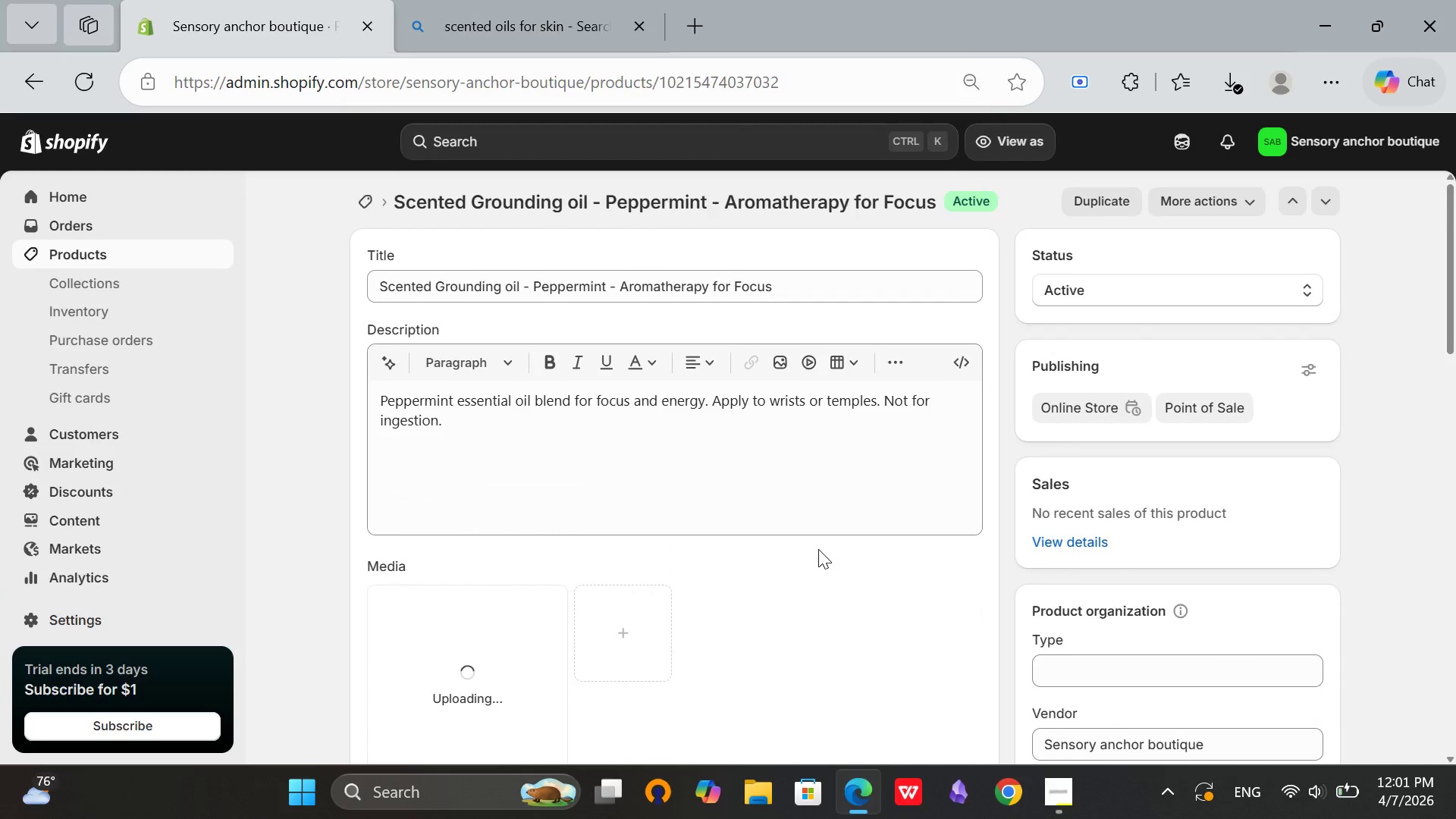 
scroll: coordinate [818, 549], scroll_direction: down, amount: 2.0
 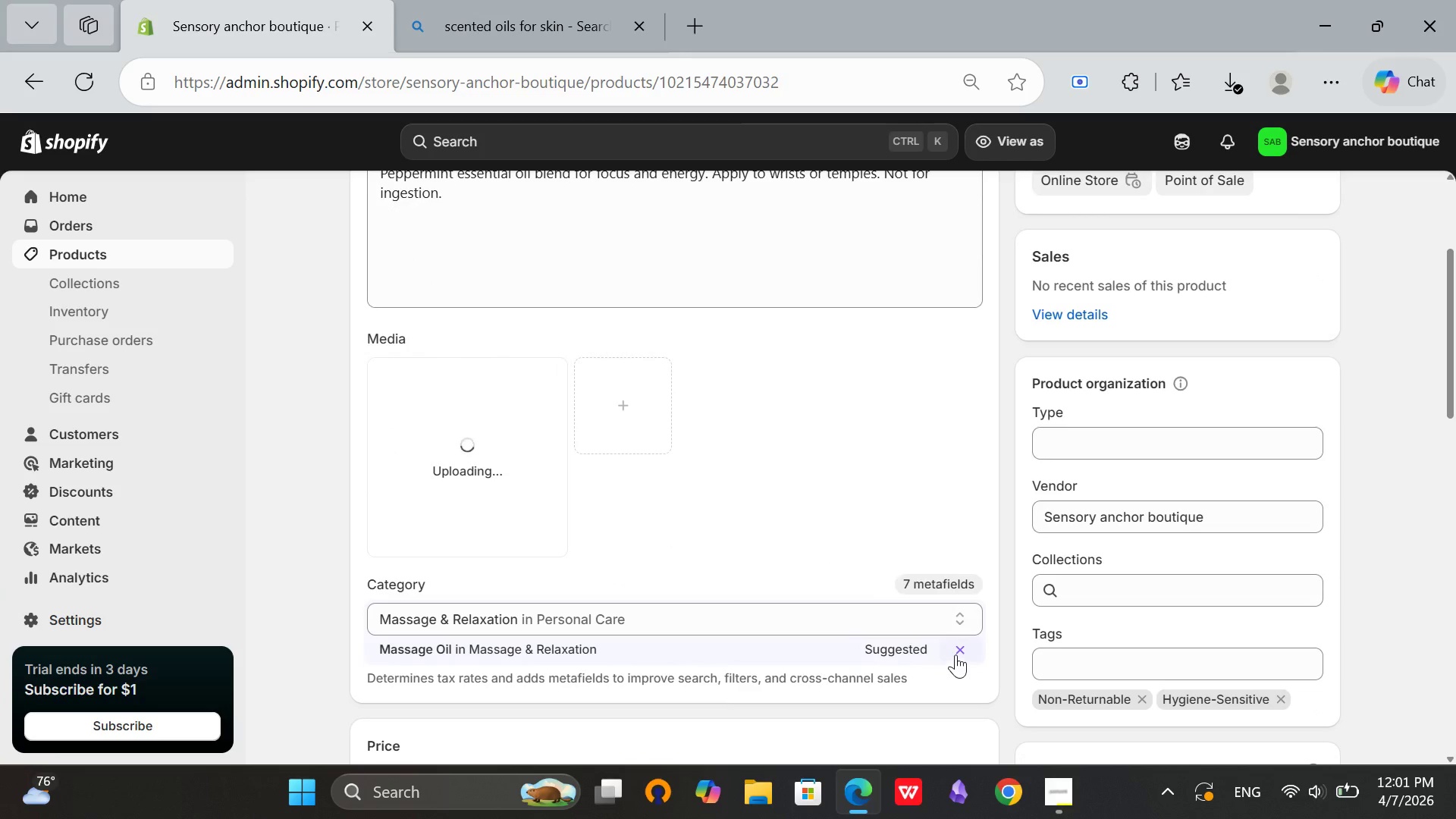 
left_click([957, 654])
 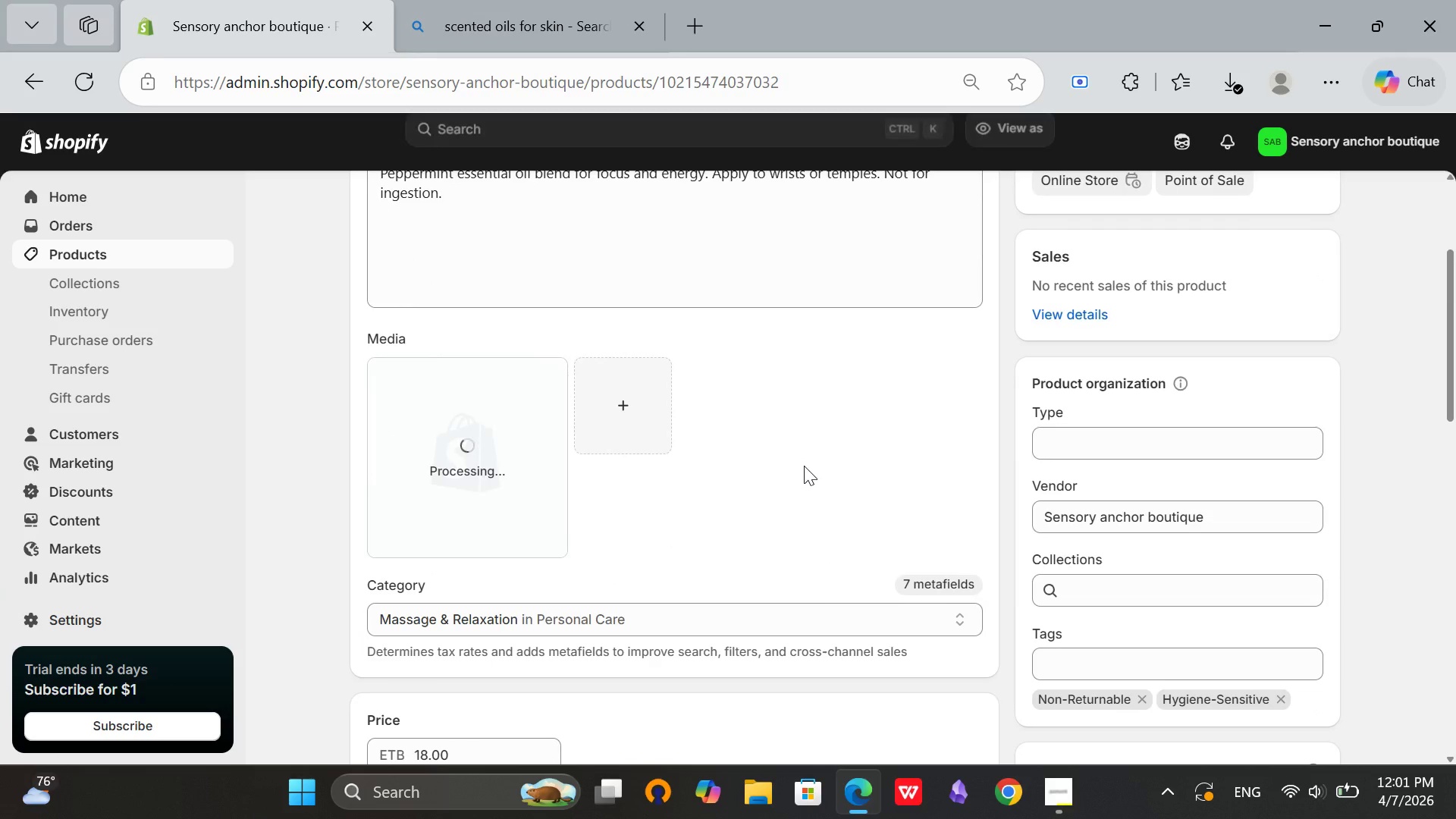 
scroll: coordinate [804, 466], scroll_direction: down, amount: 2.0
 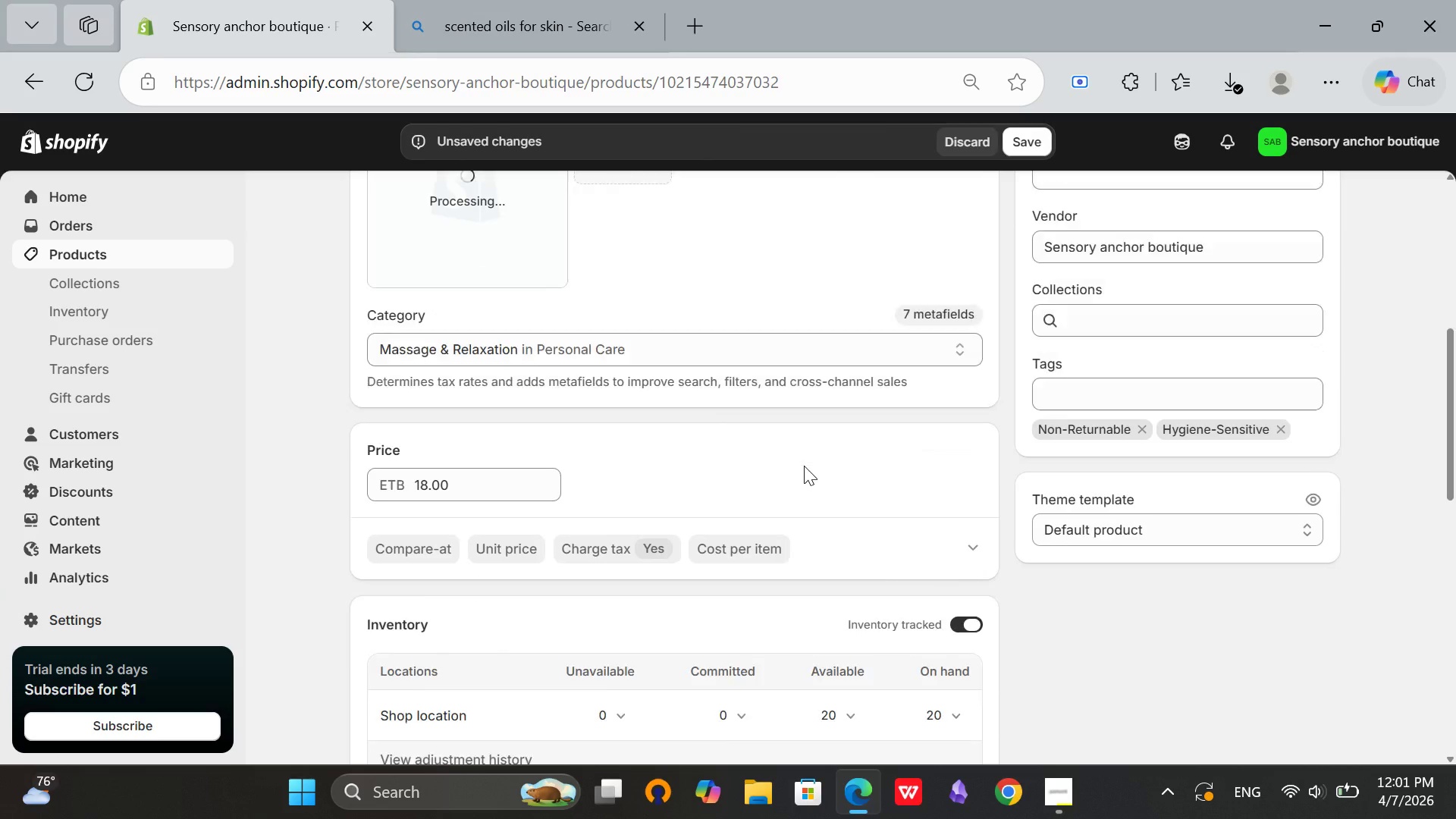 
scroll: coordinate [739, 474], scroll_direction: up, amount: 4.0
 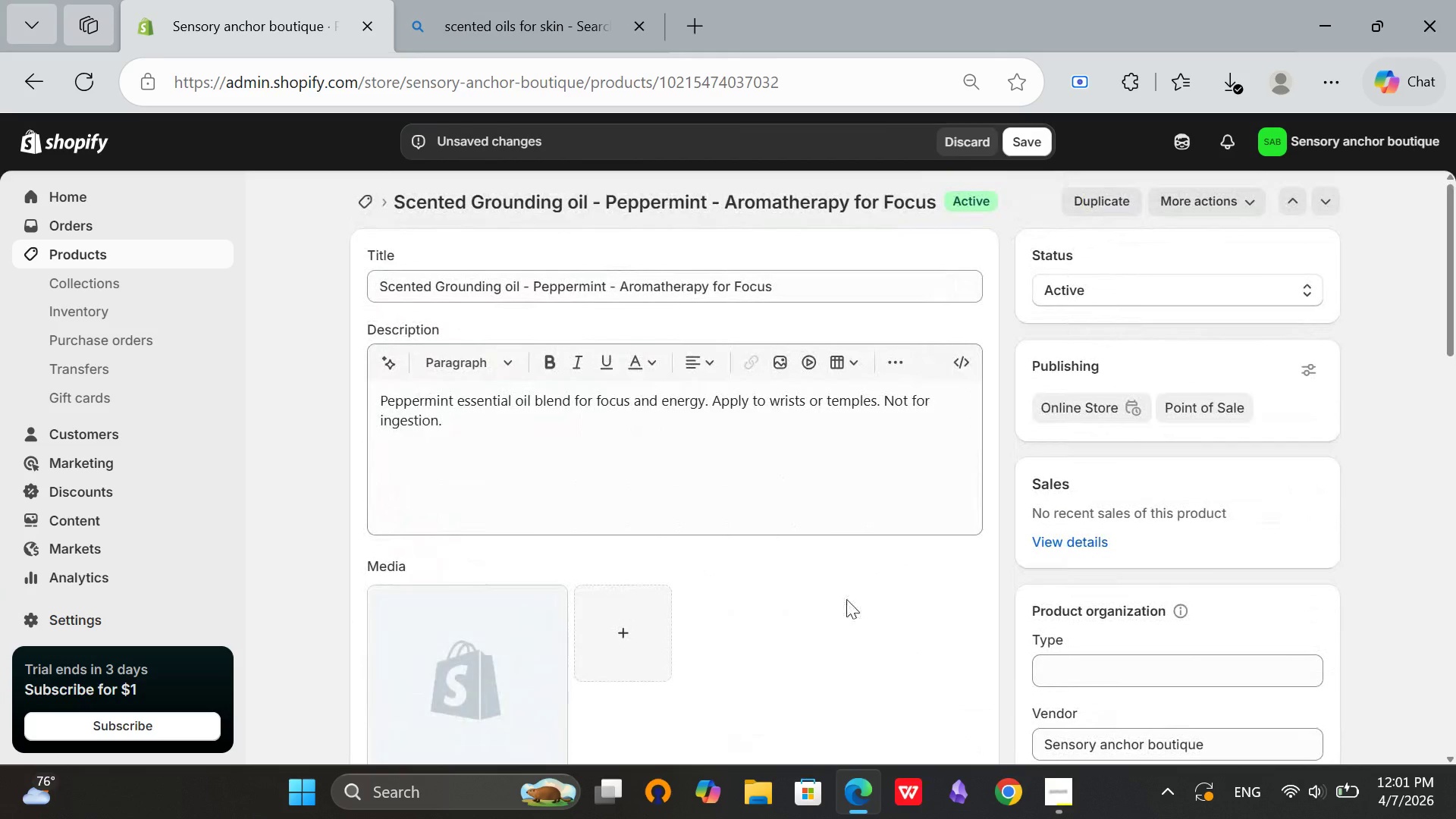 
scroll: coordinate [846, 599], scroll_direction: down, amount: 3.0
 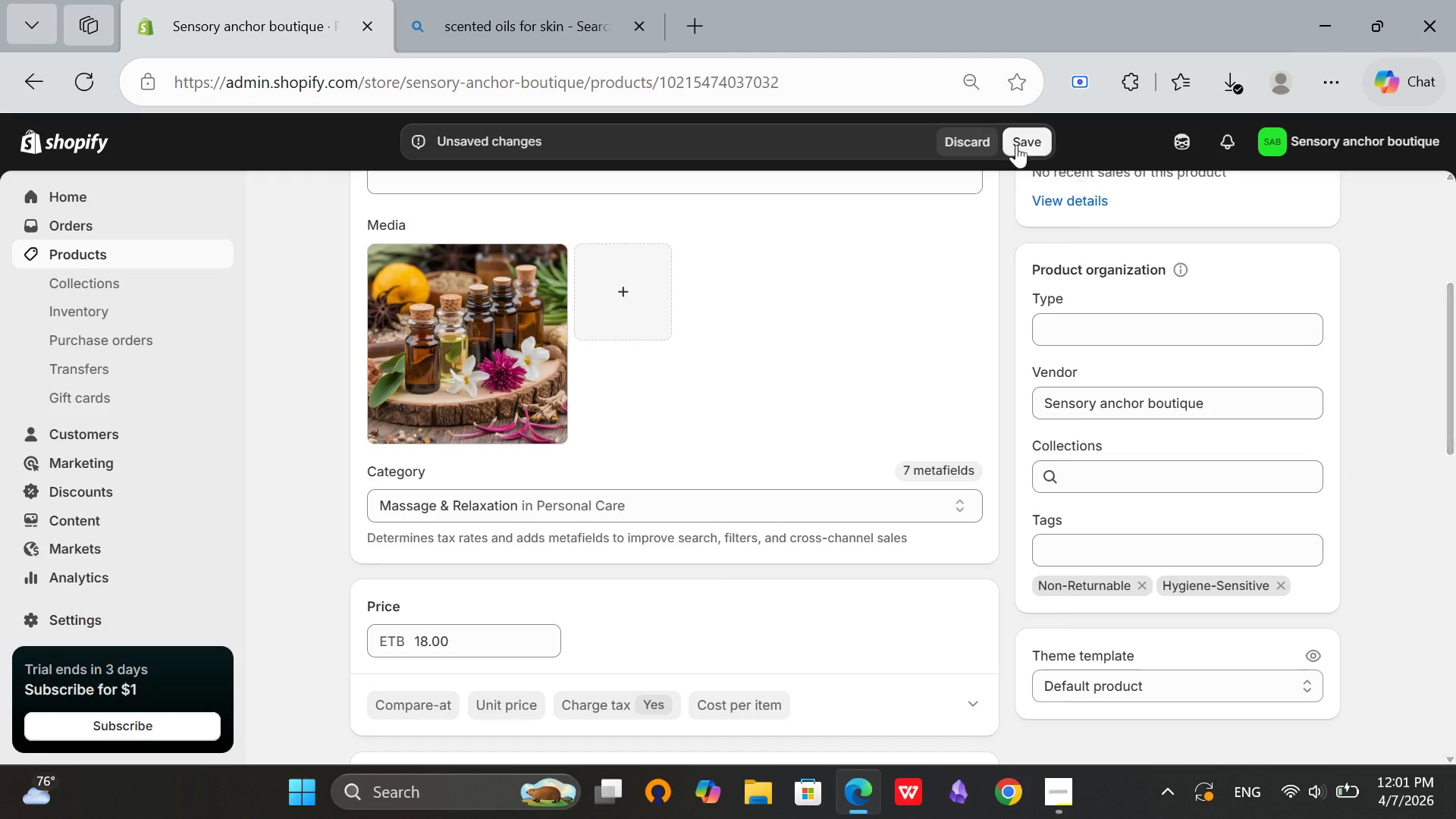 
left_click([1016, 145])
 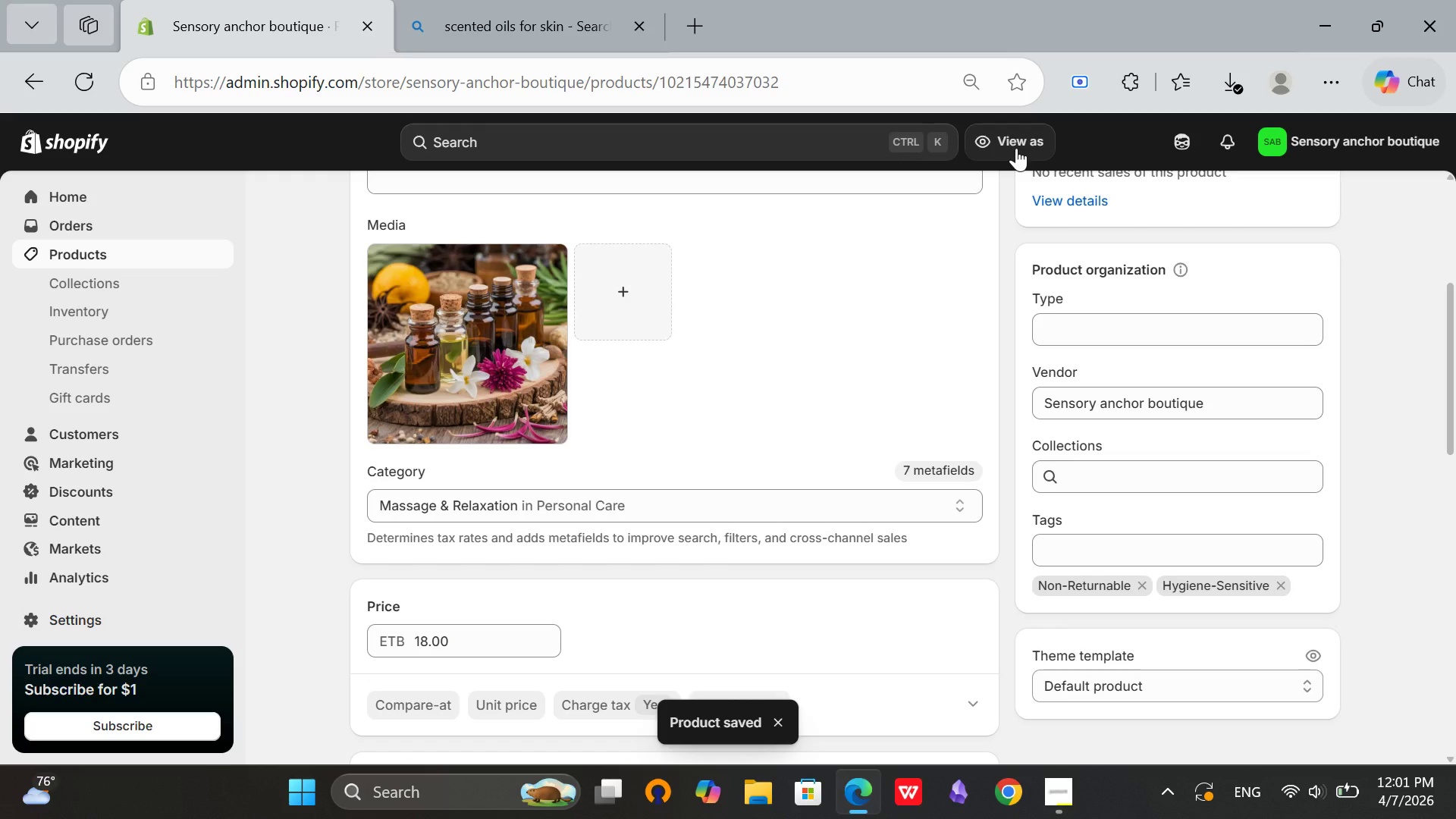 
wait(6.03)
 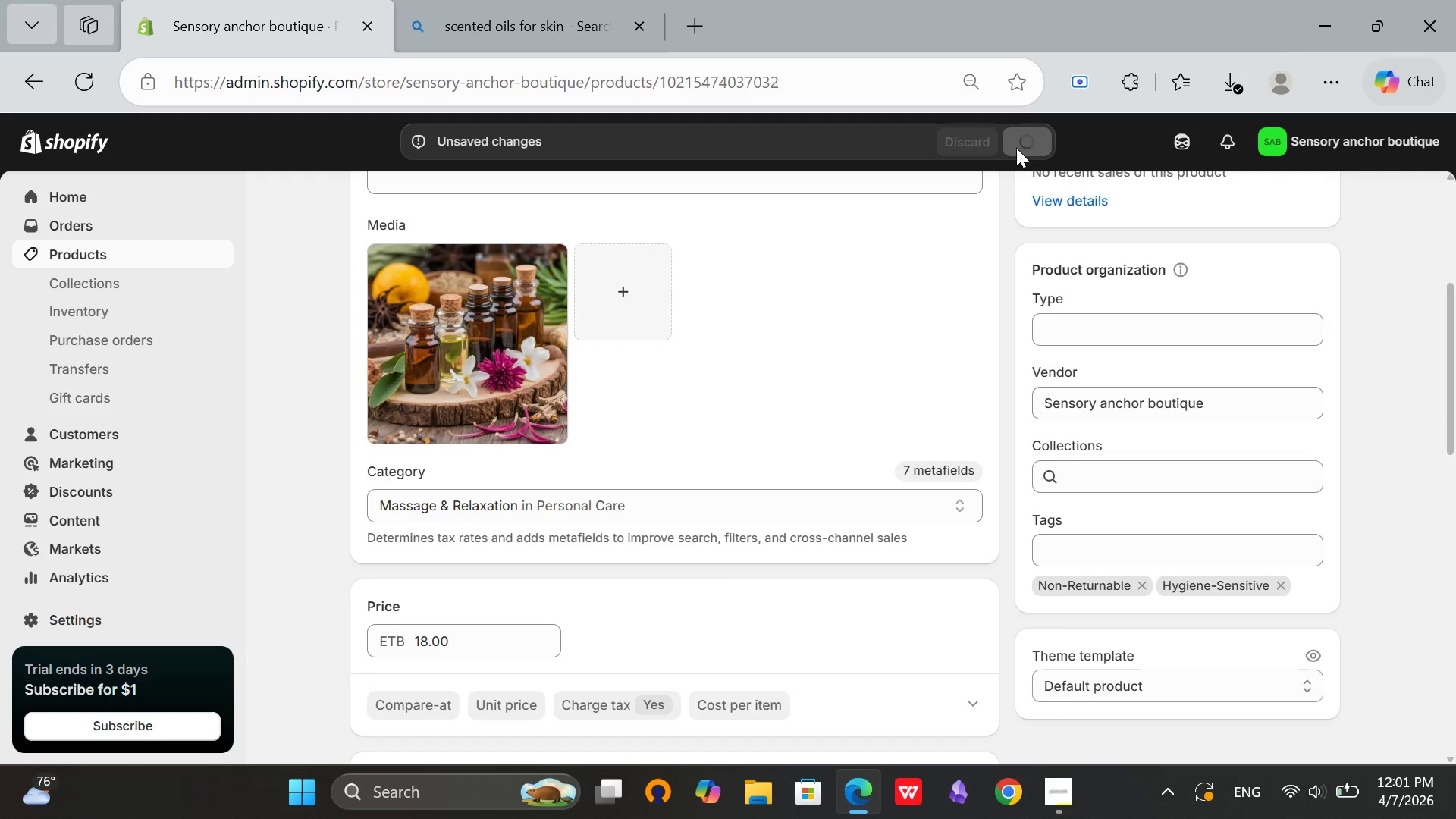 
scroll: coordinate [1087, 378], scroll_direction: down, amount: 11.0
 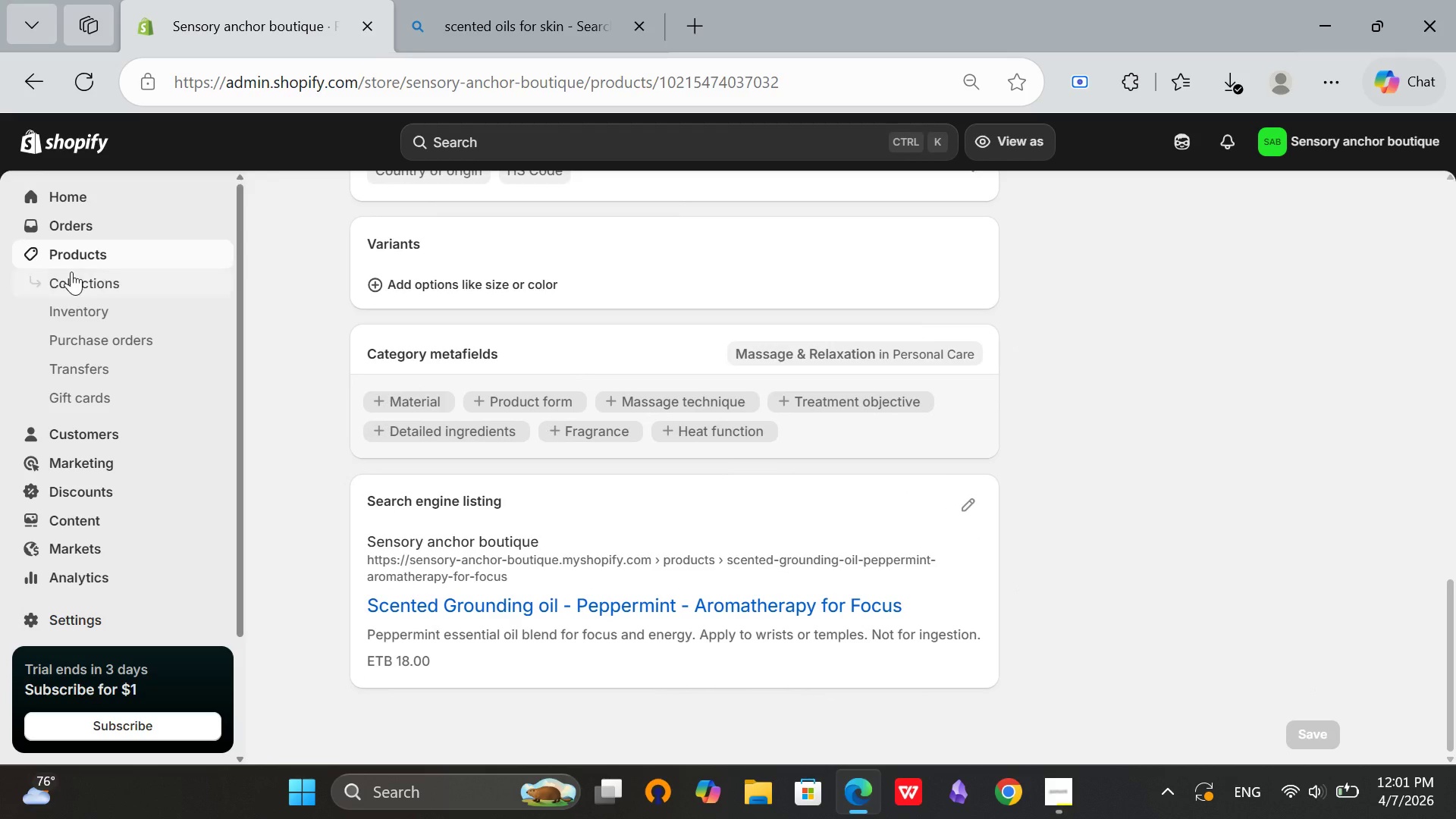 
left_click([81, 252])
 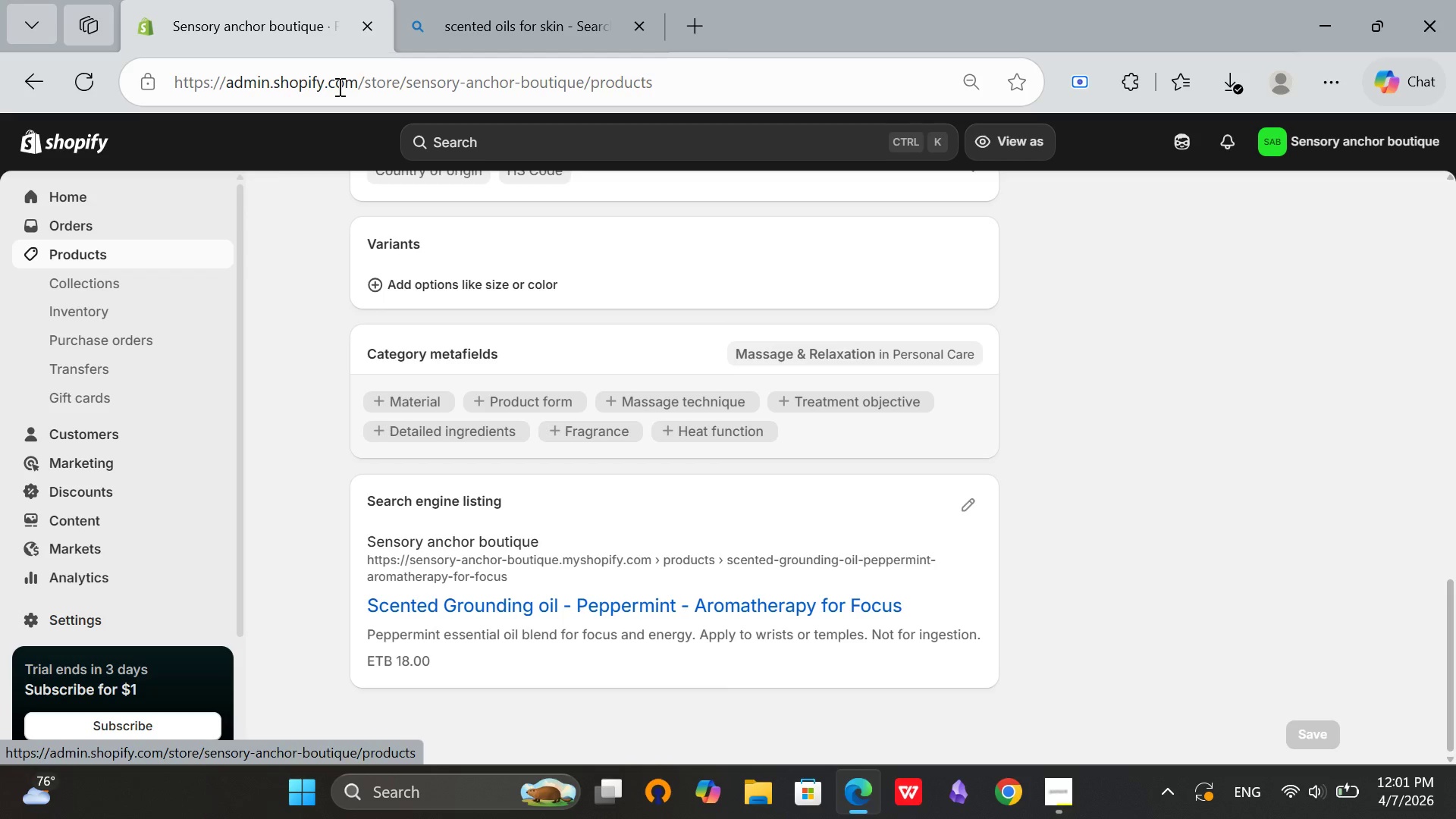 
mouse_move([348, 71])
 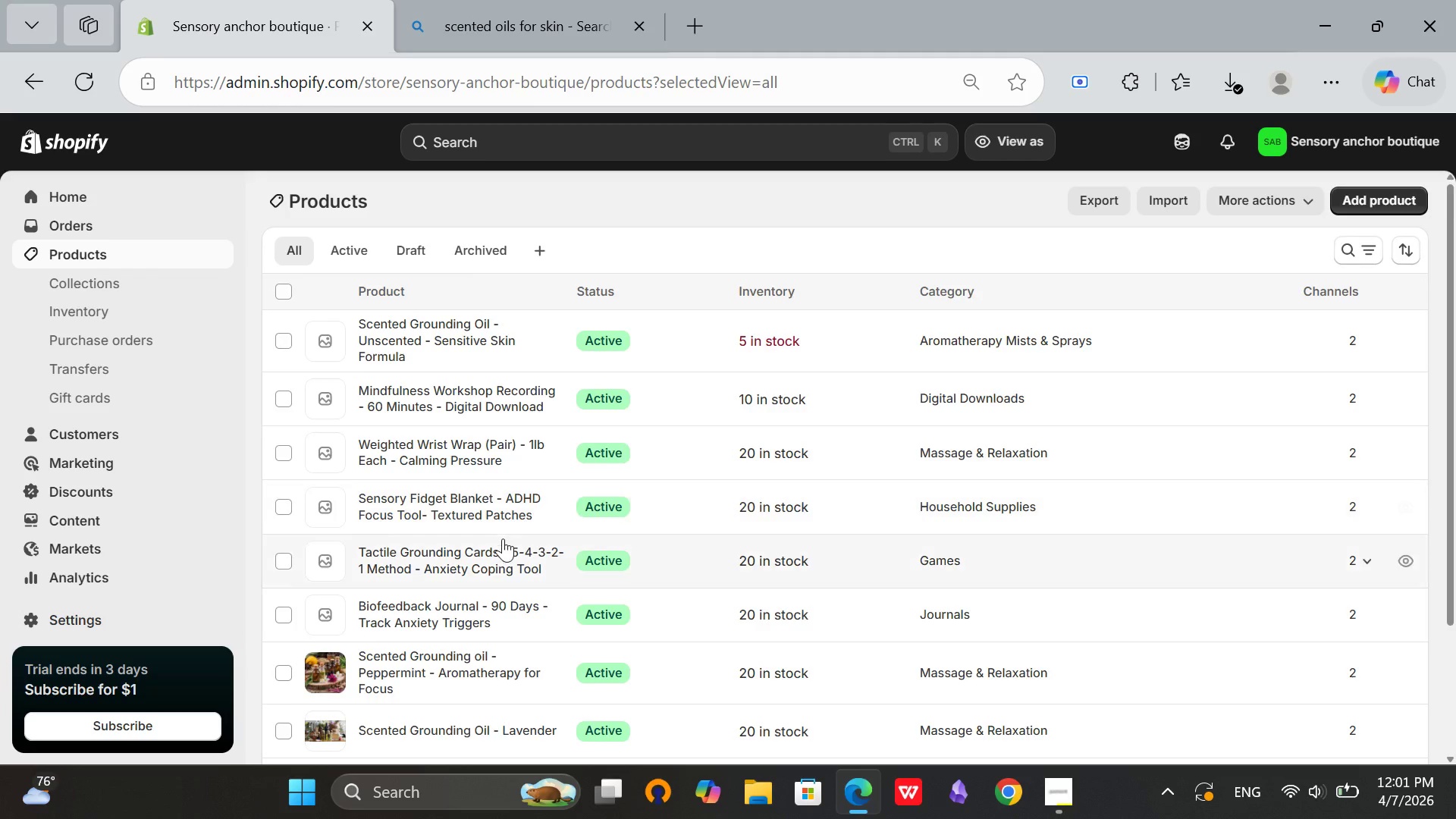 
scroll: coordinate [503, 538], scroll_direction: down, amount: 1.0
 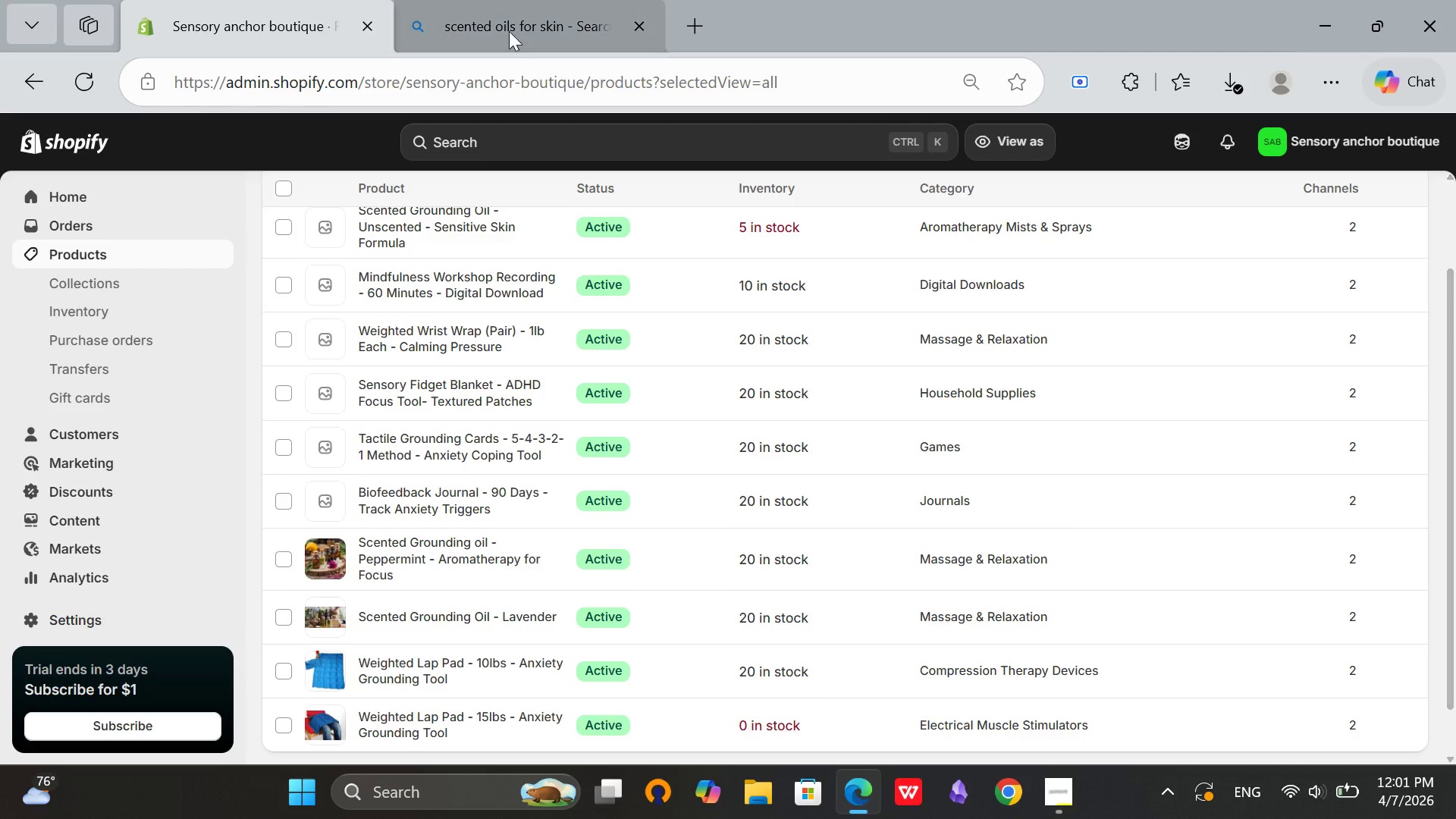 
left_click([509, 31])
 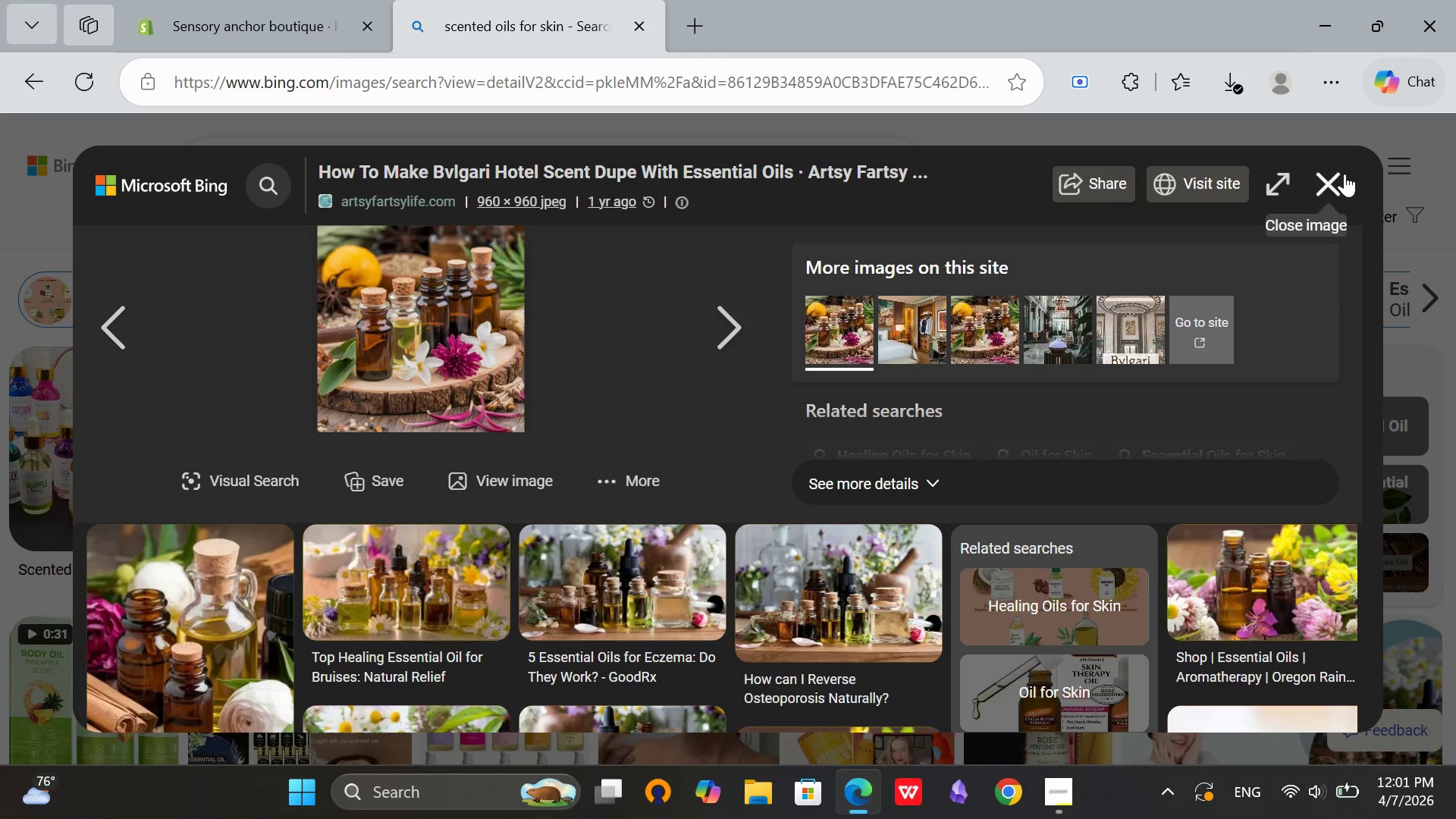 
left_click([1343, 175])
 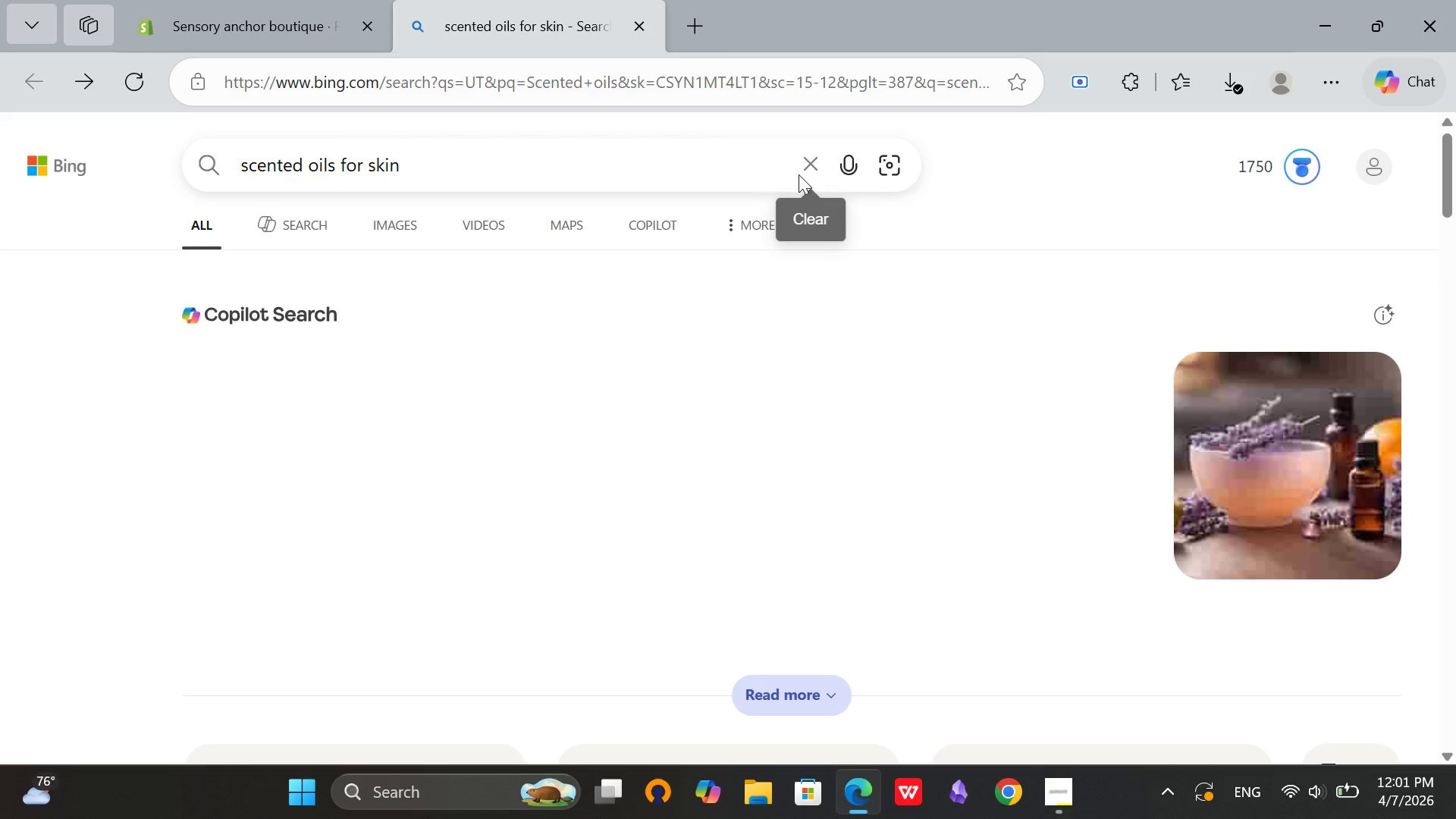 
left_click([799, 174])
 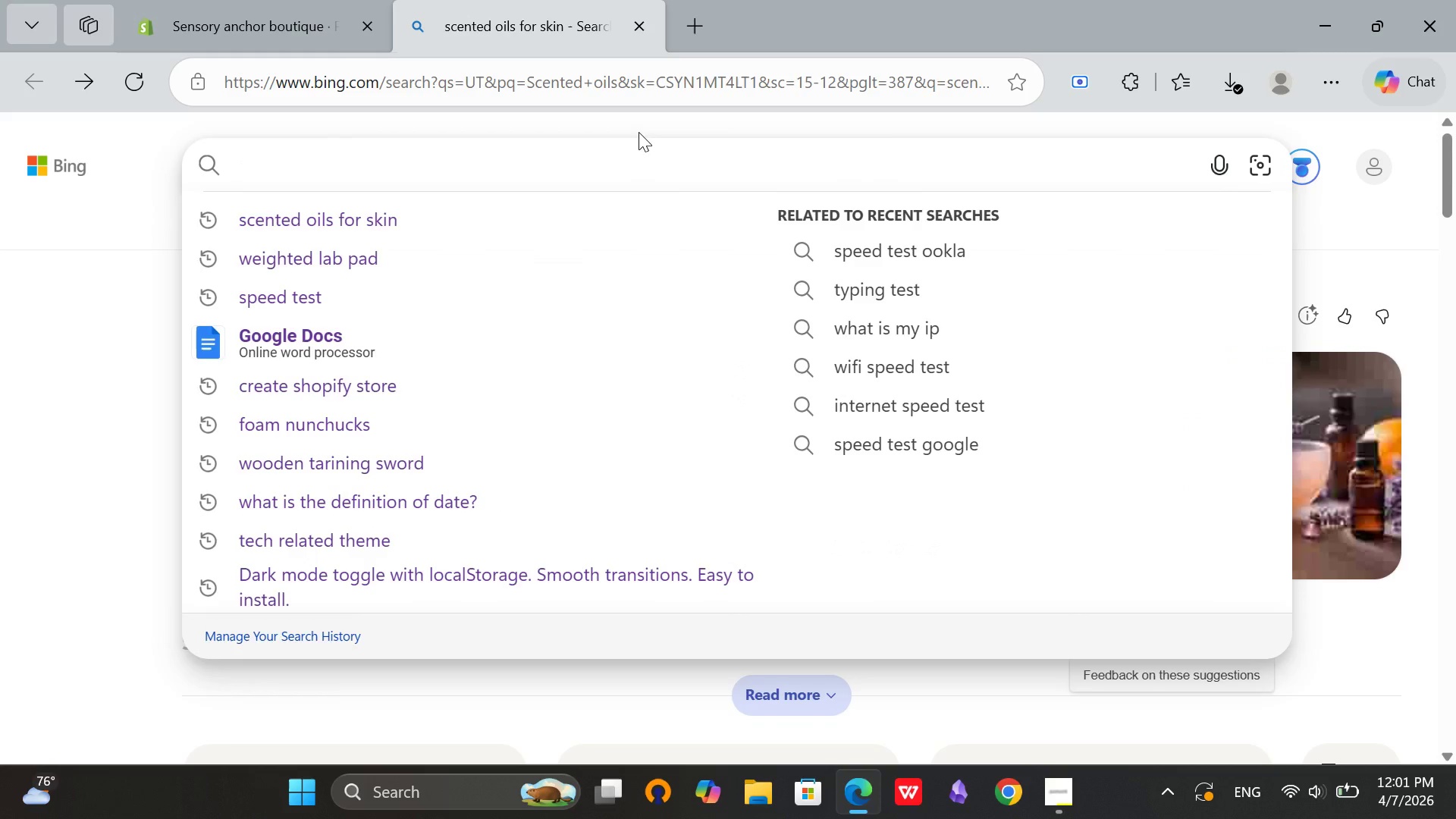 
type(Bioffedback Journal)
 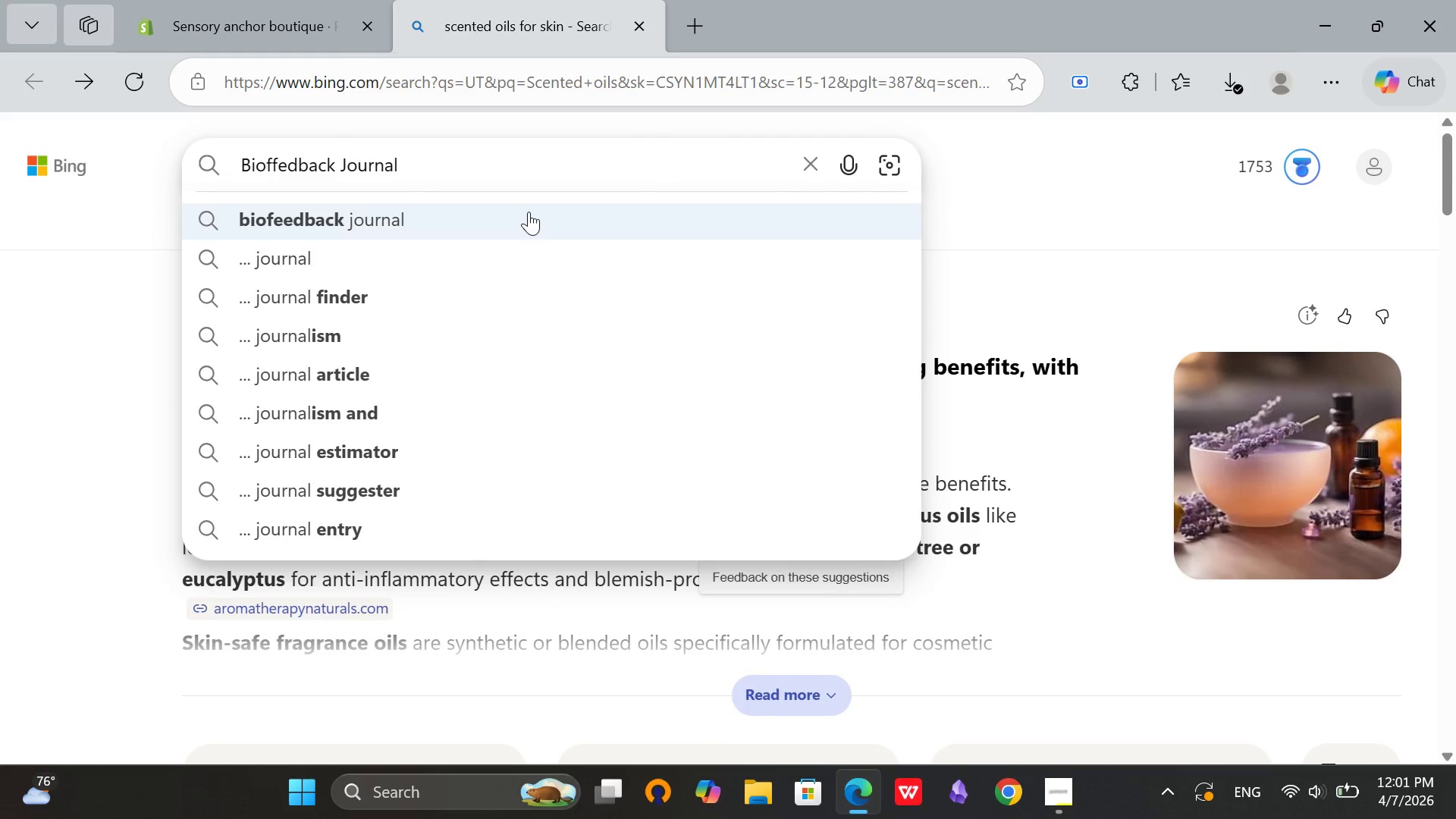 
left_click([526, 212])
 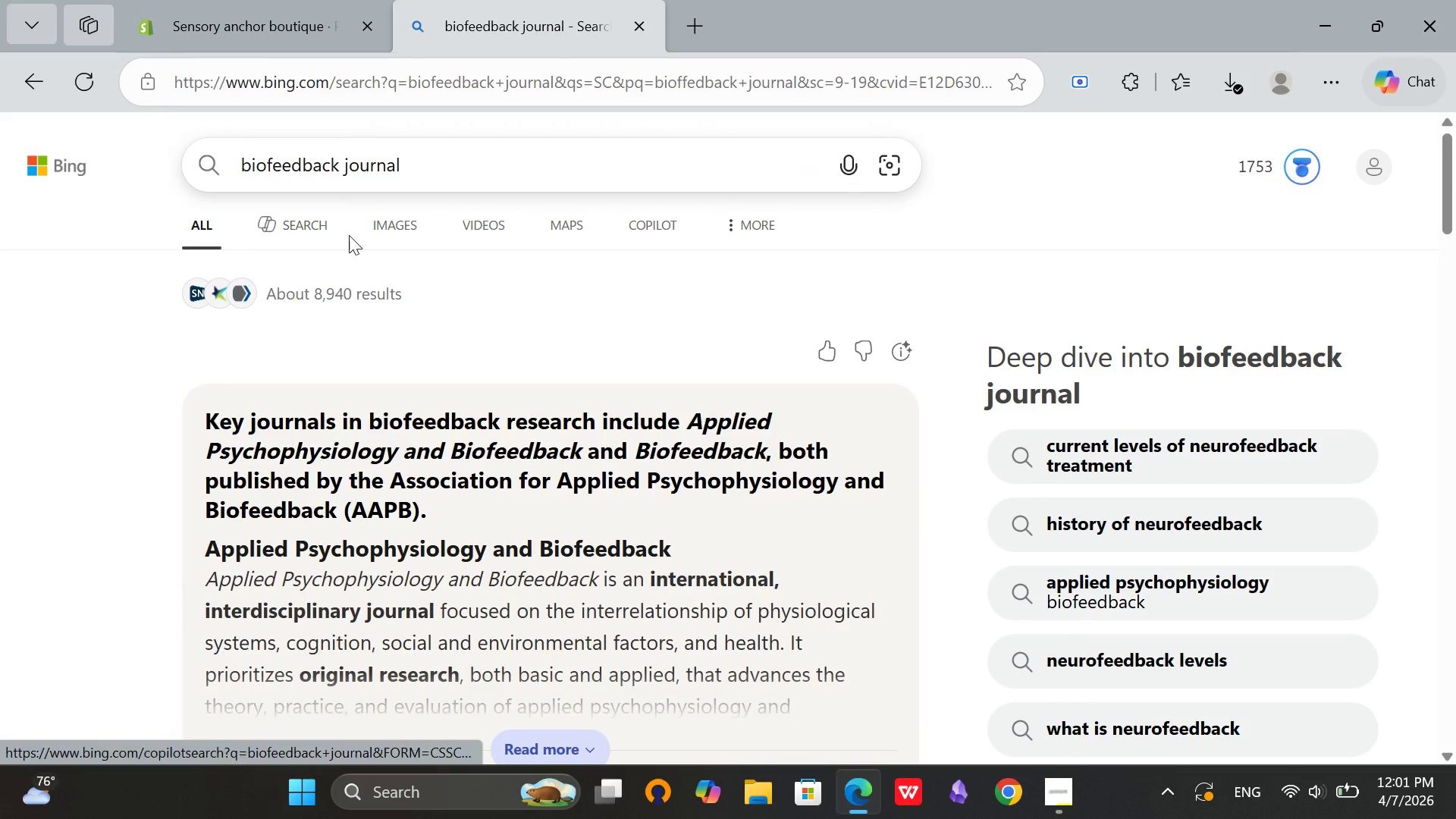 
left_click([386, 228])
 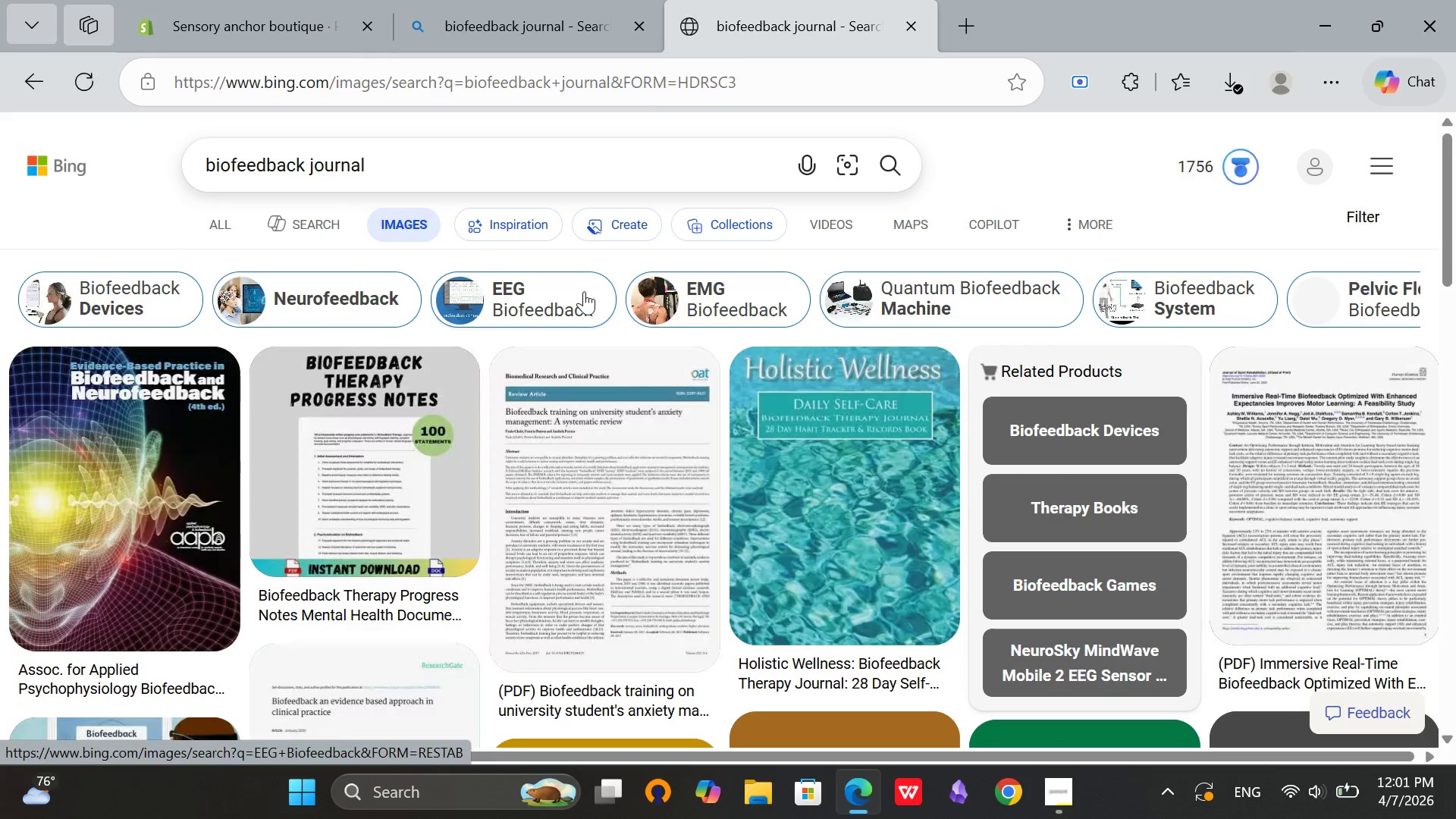 
scroll: coordinate [537, 336], scroll_direction: down, amount: 4.0
 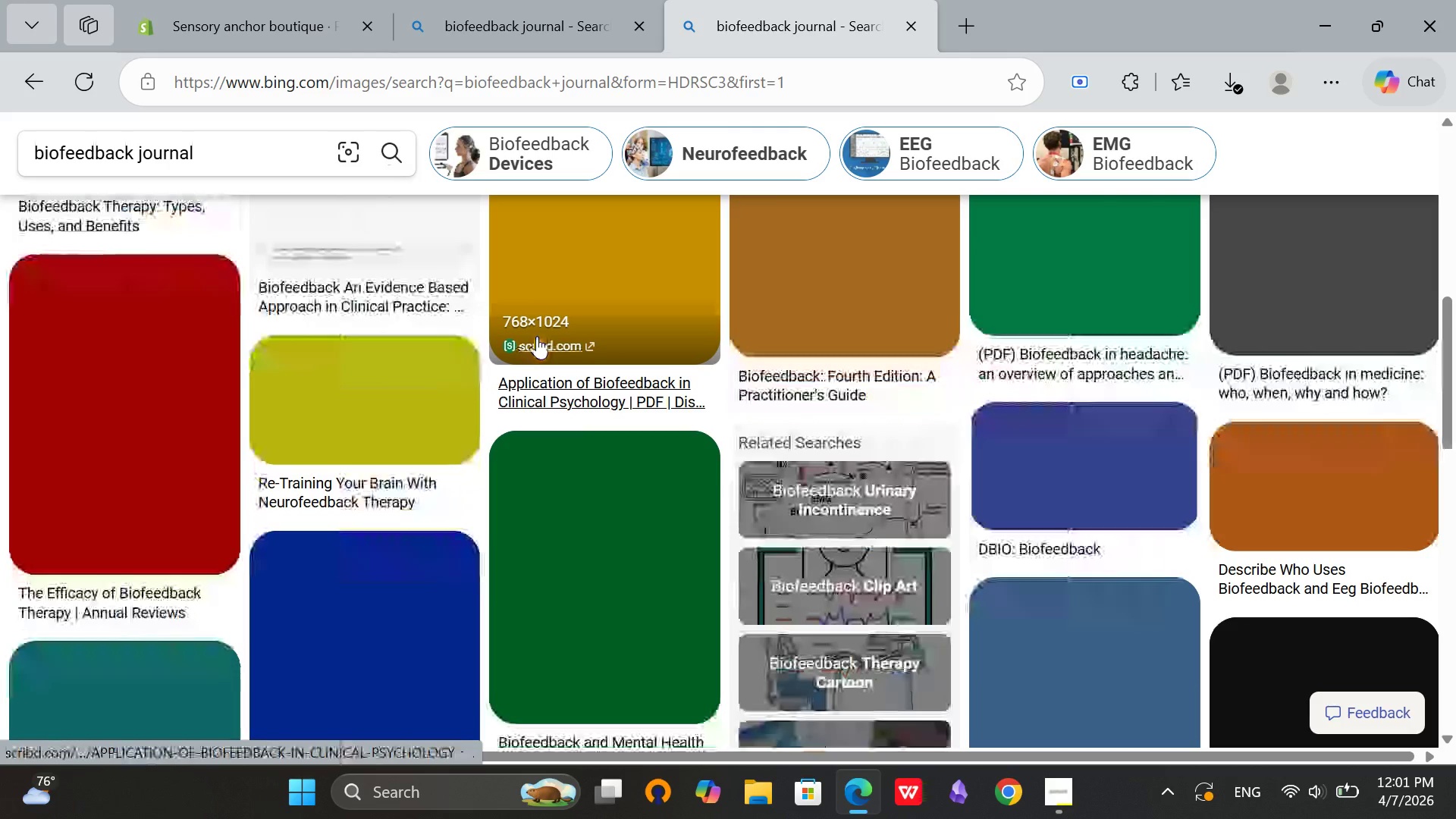 
scroll: coordinate [534, 334], scroll_direction: up, amount: 3.0
 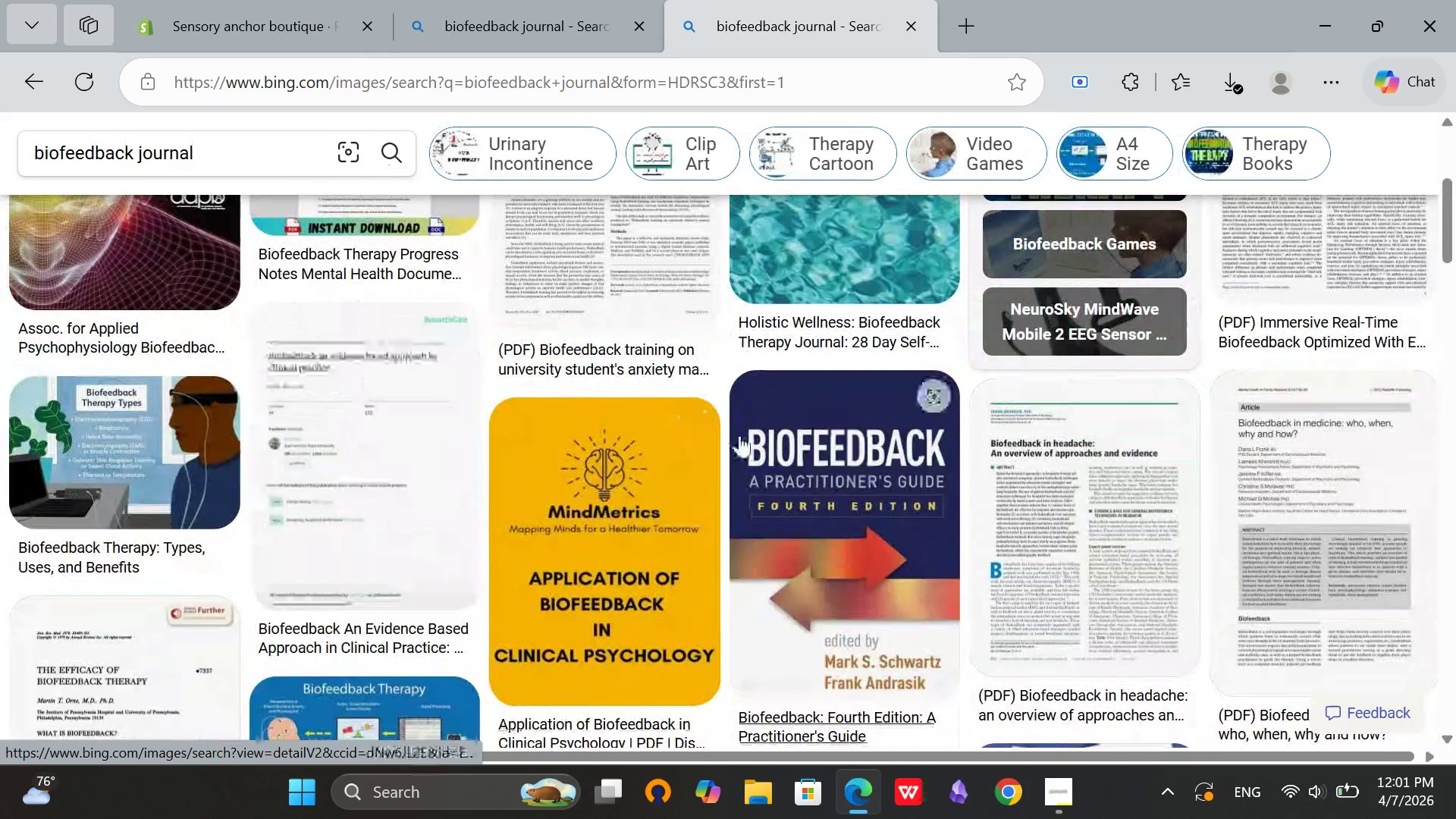 
scroll: coordinate [739, 435], scroll_direction: down, amount: 2.0
 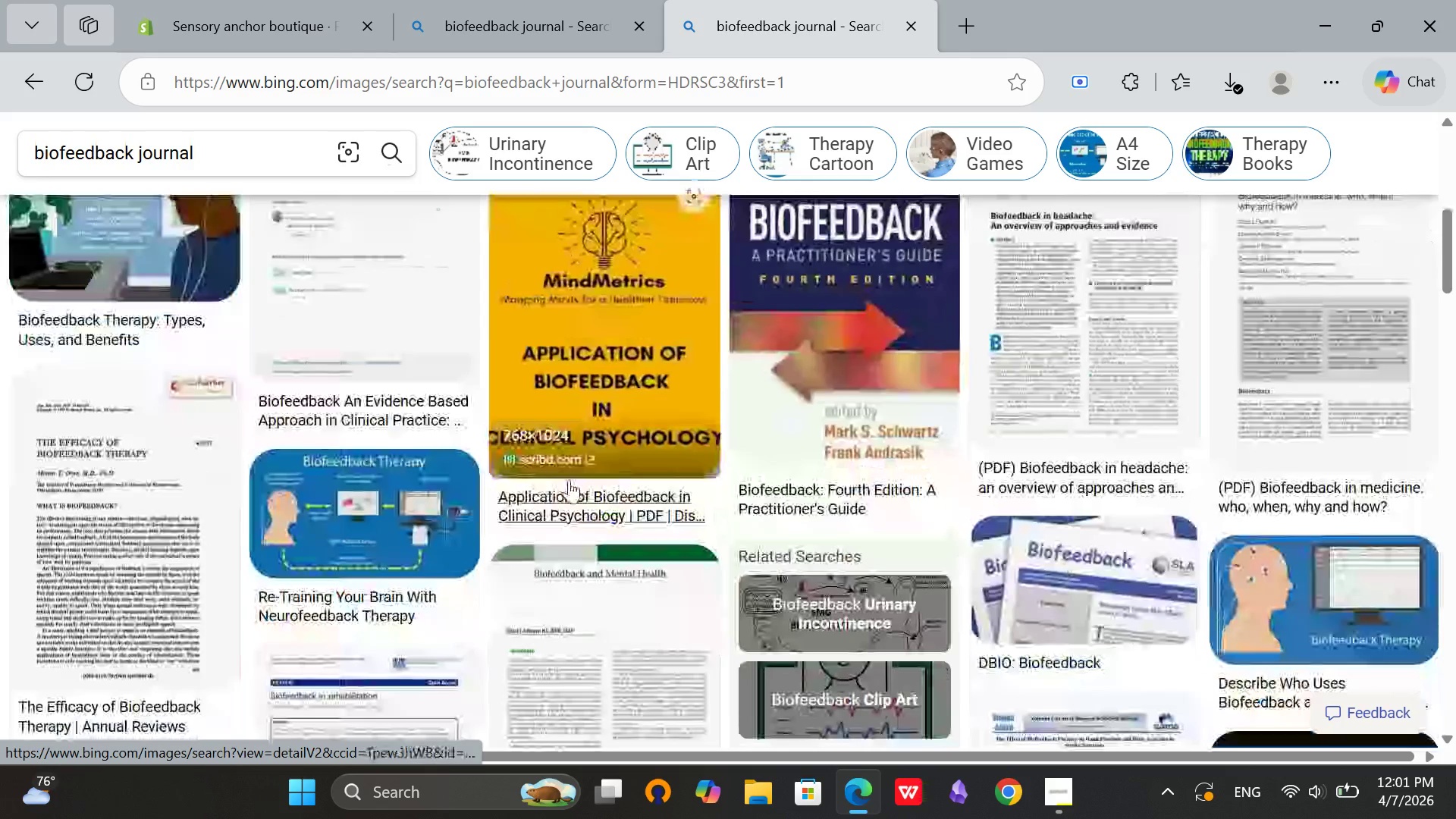 
scroll: coordinate [567, 475], scroll_direction: up, amount: 6.0
 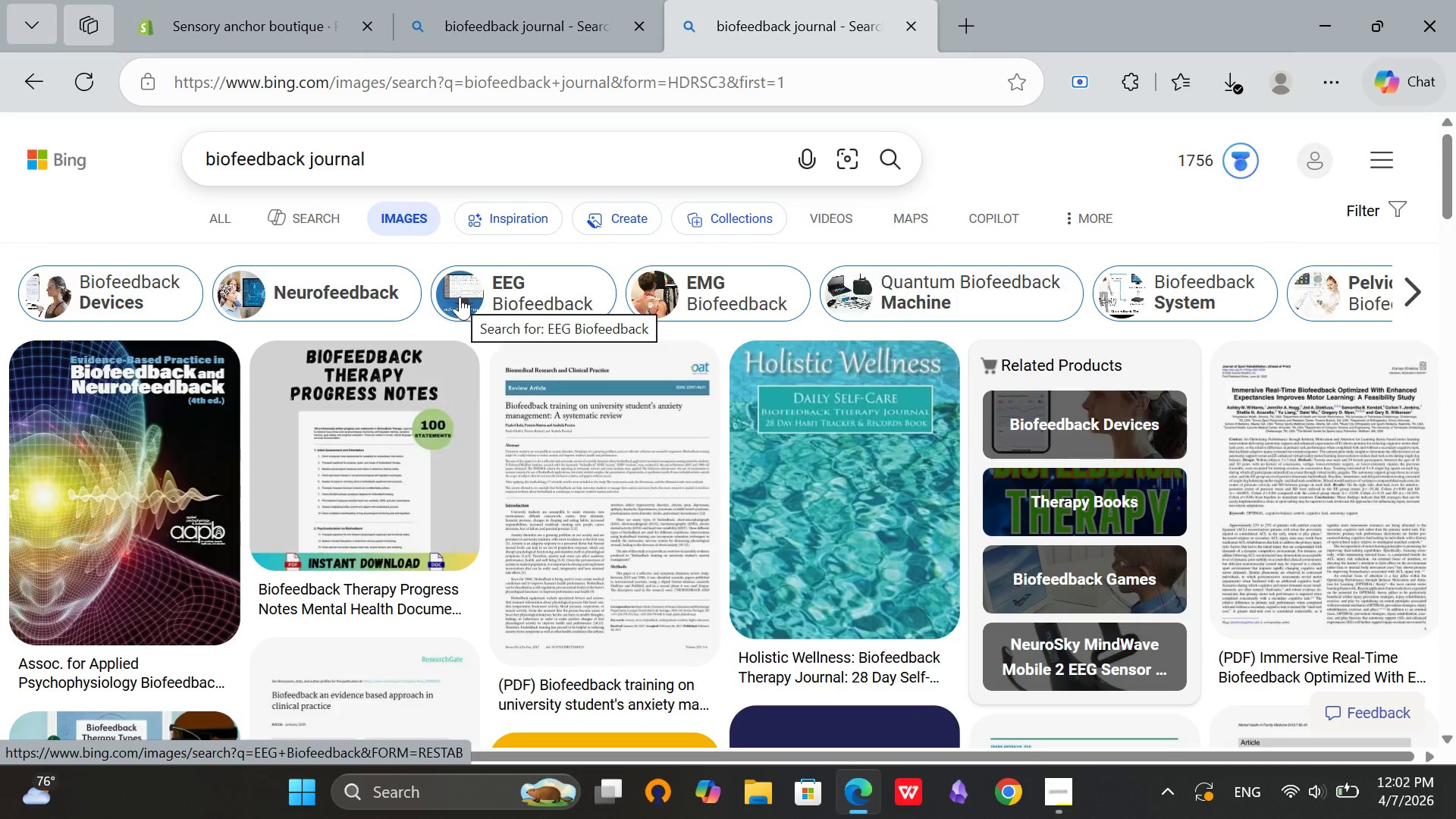 
wait(8.02)
 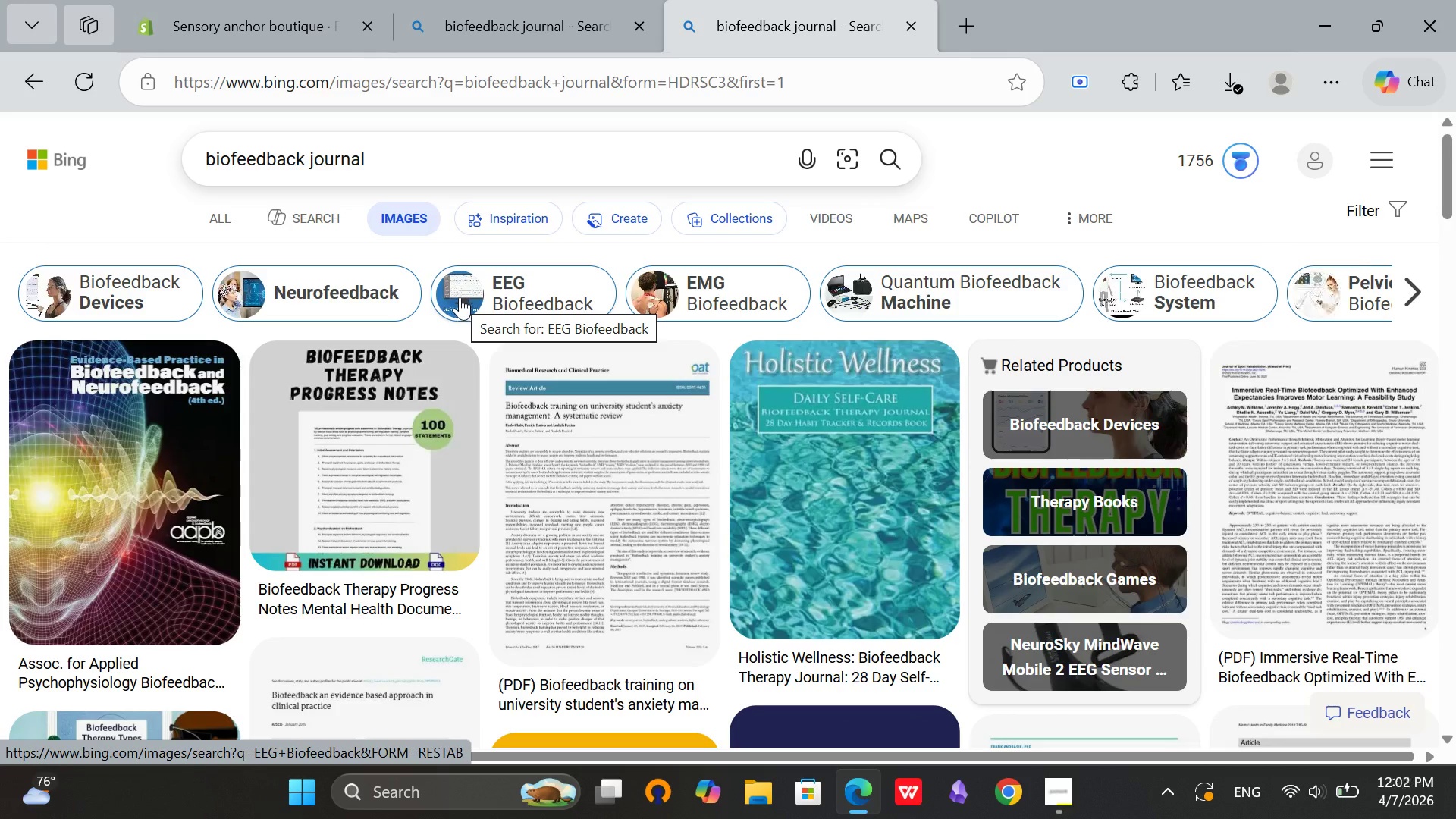 
left_click([435, 176])
 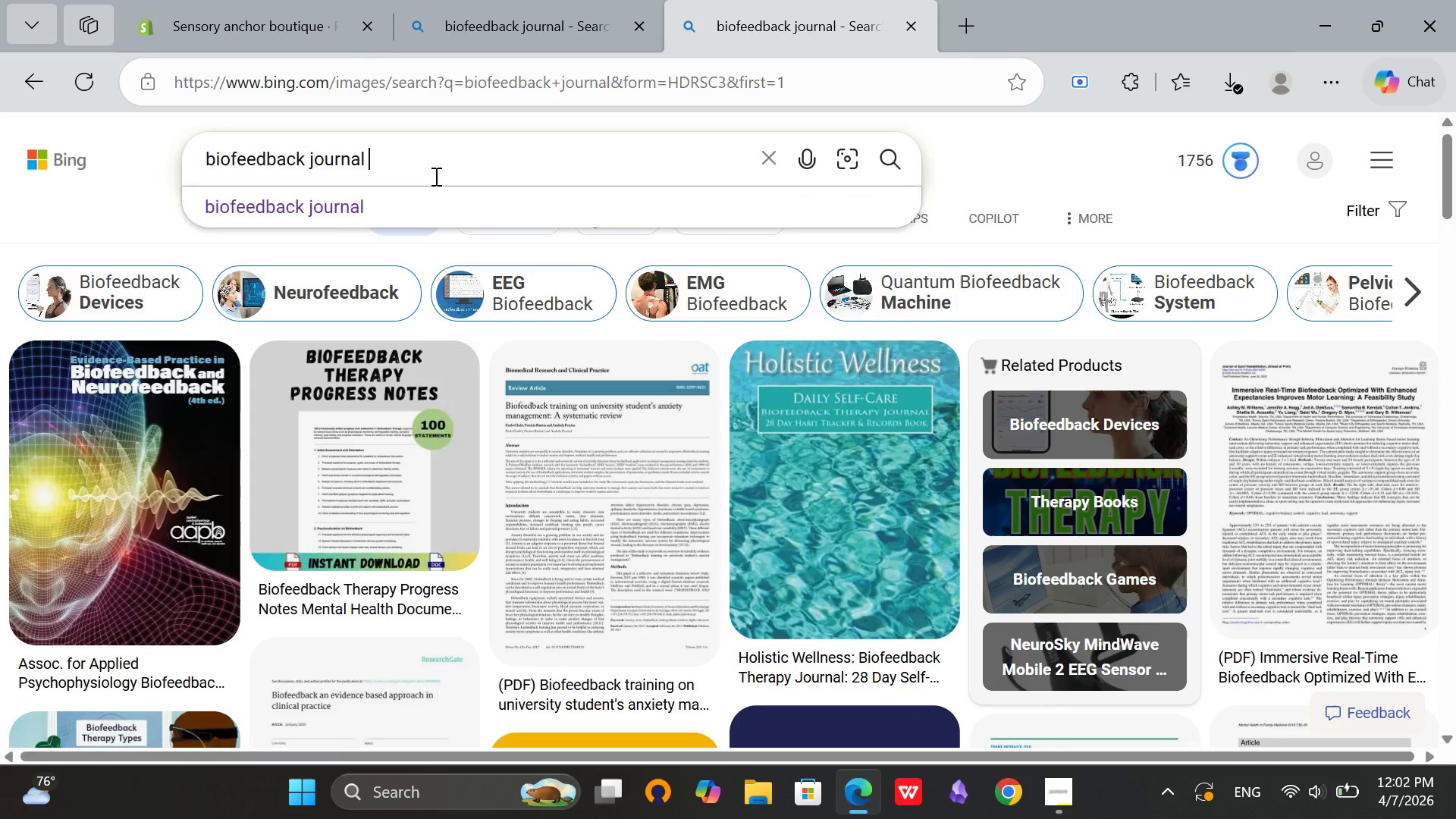 
type( books)
 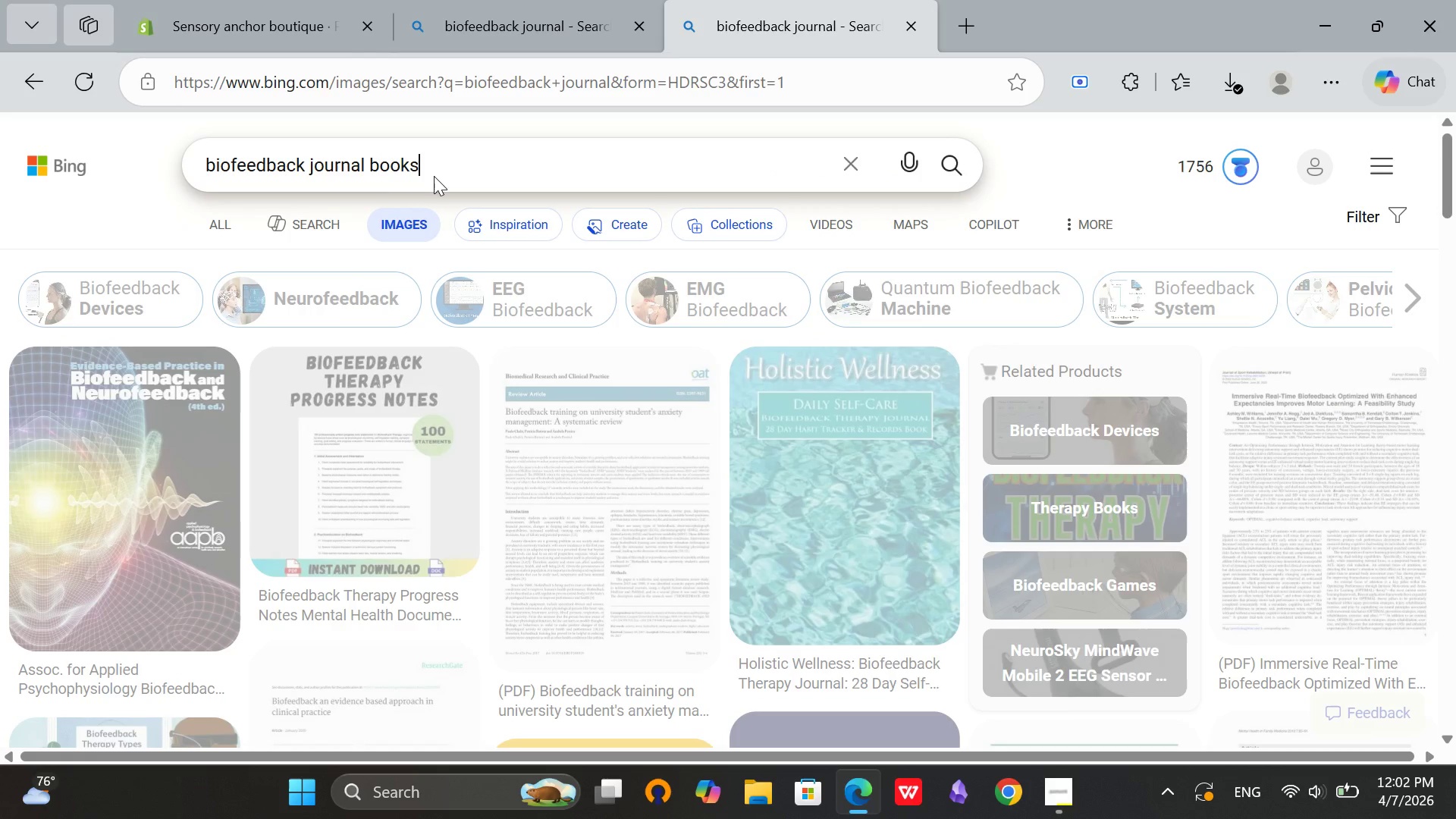 
key(Enter)
 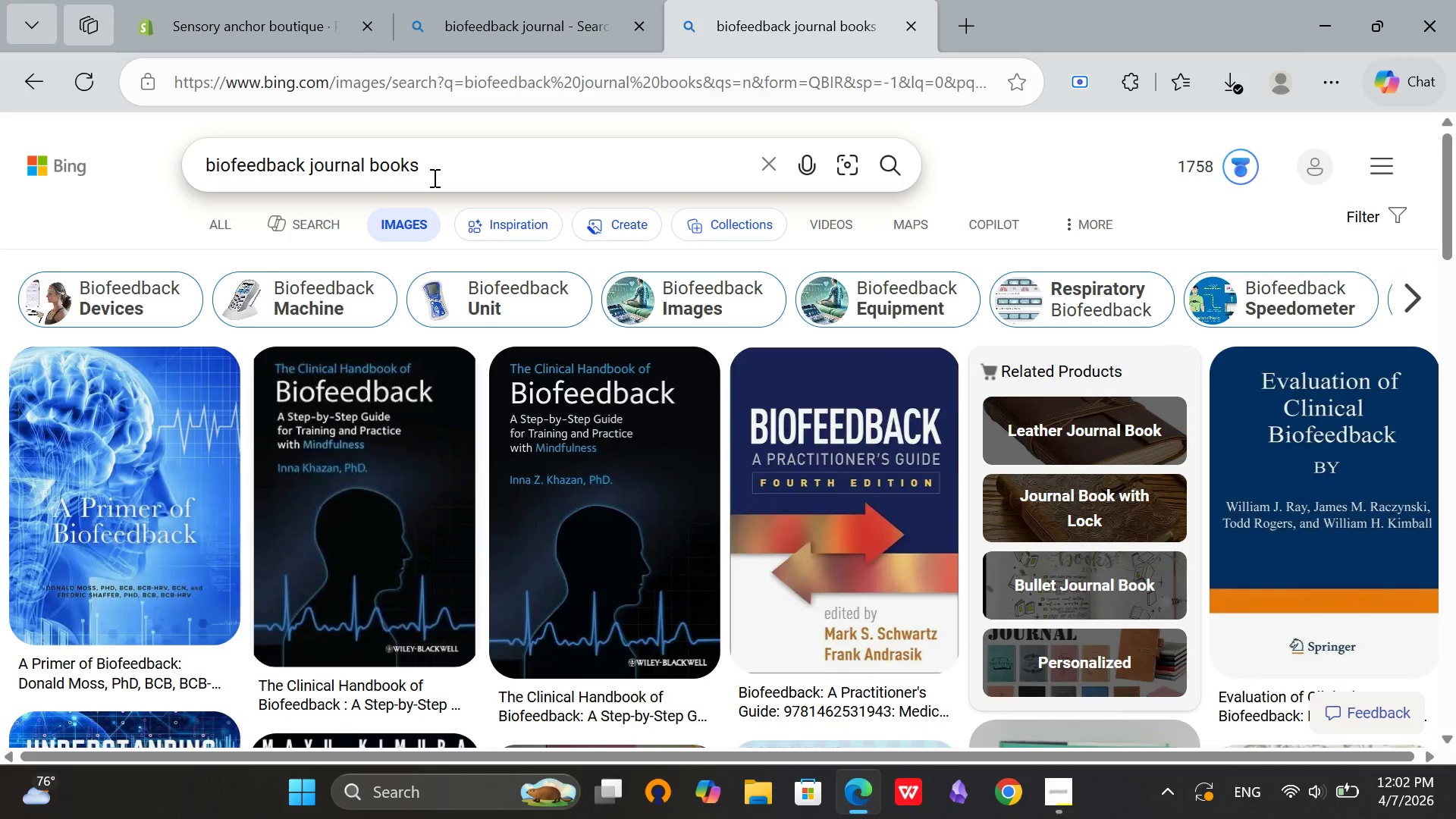 
wait(6.69)
 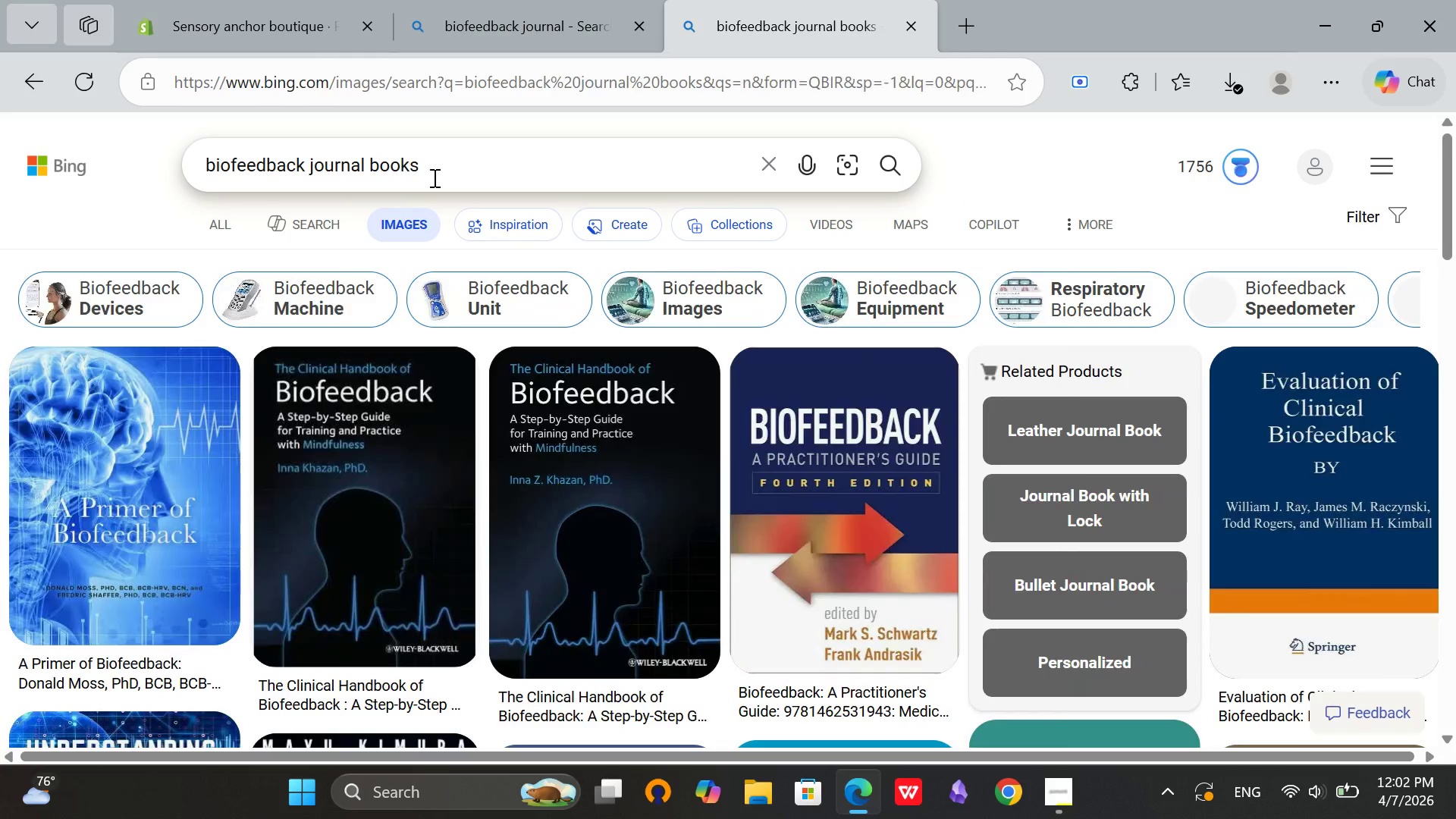 
left_click([309, 168])
 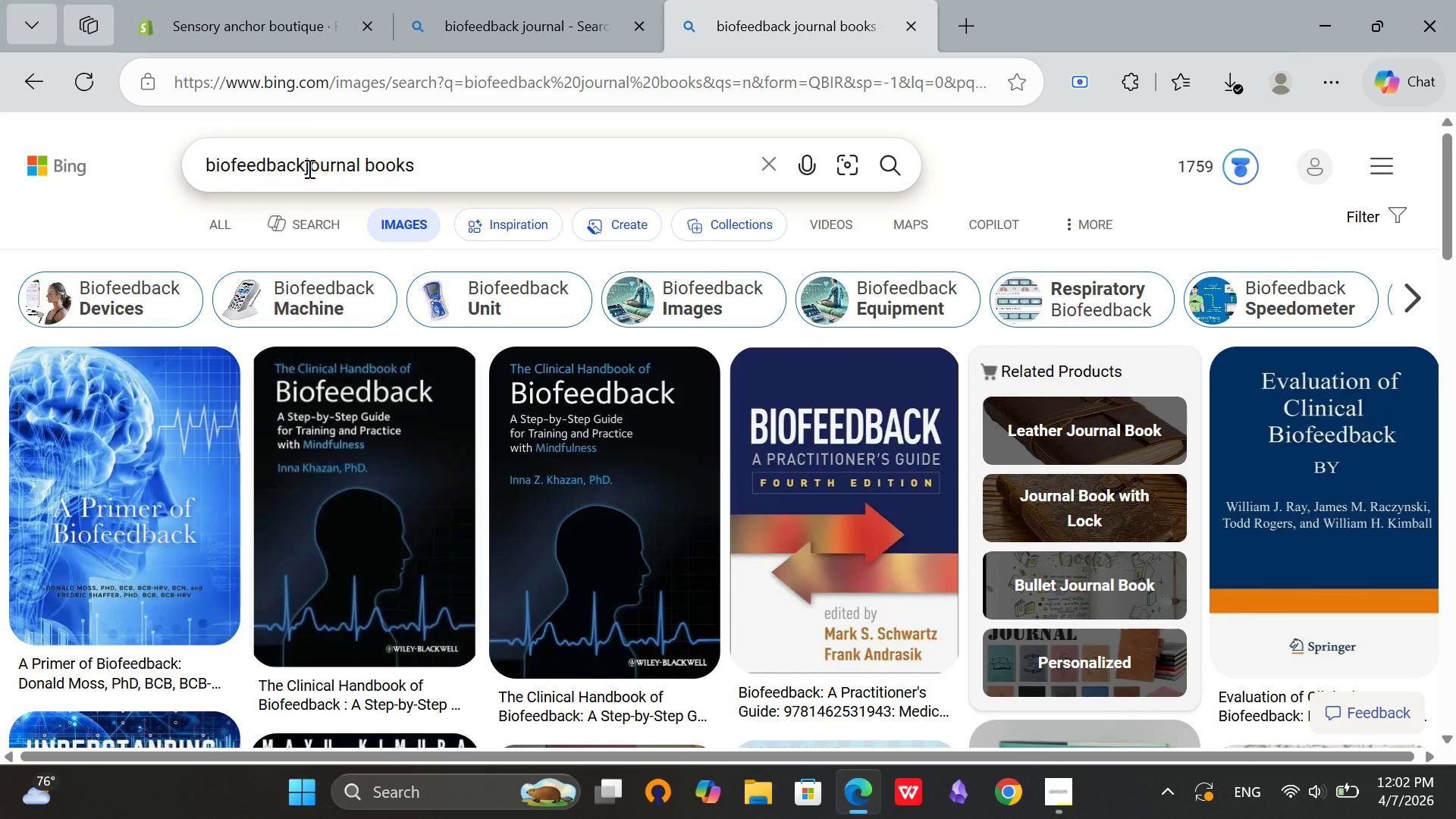 
hold_key(key=Backspace, duration=0.97)
 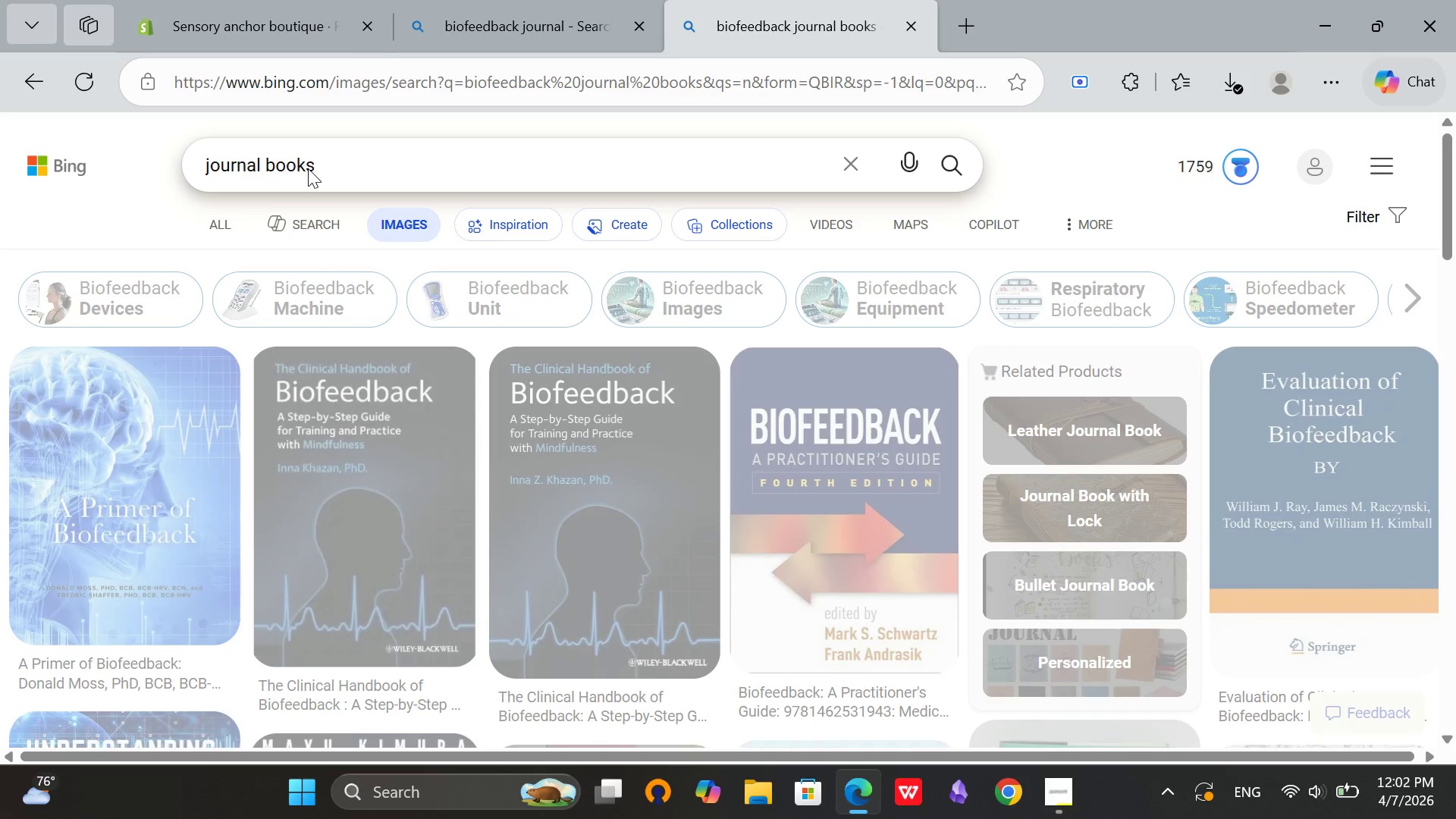 
key(Enter)
 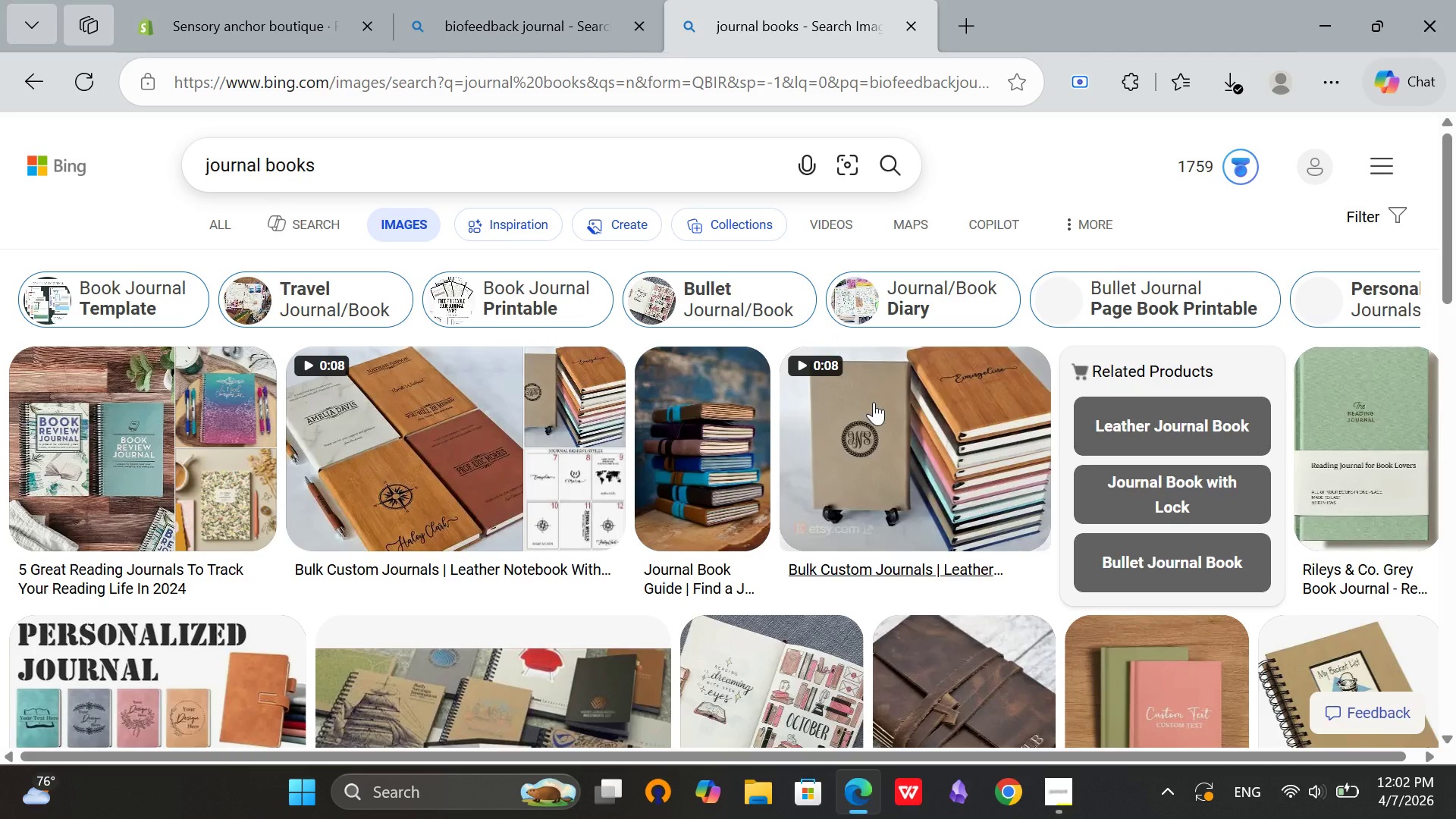 
scroll: coordinate [731, 479], scroll_direction: down, amount: 2.0
 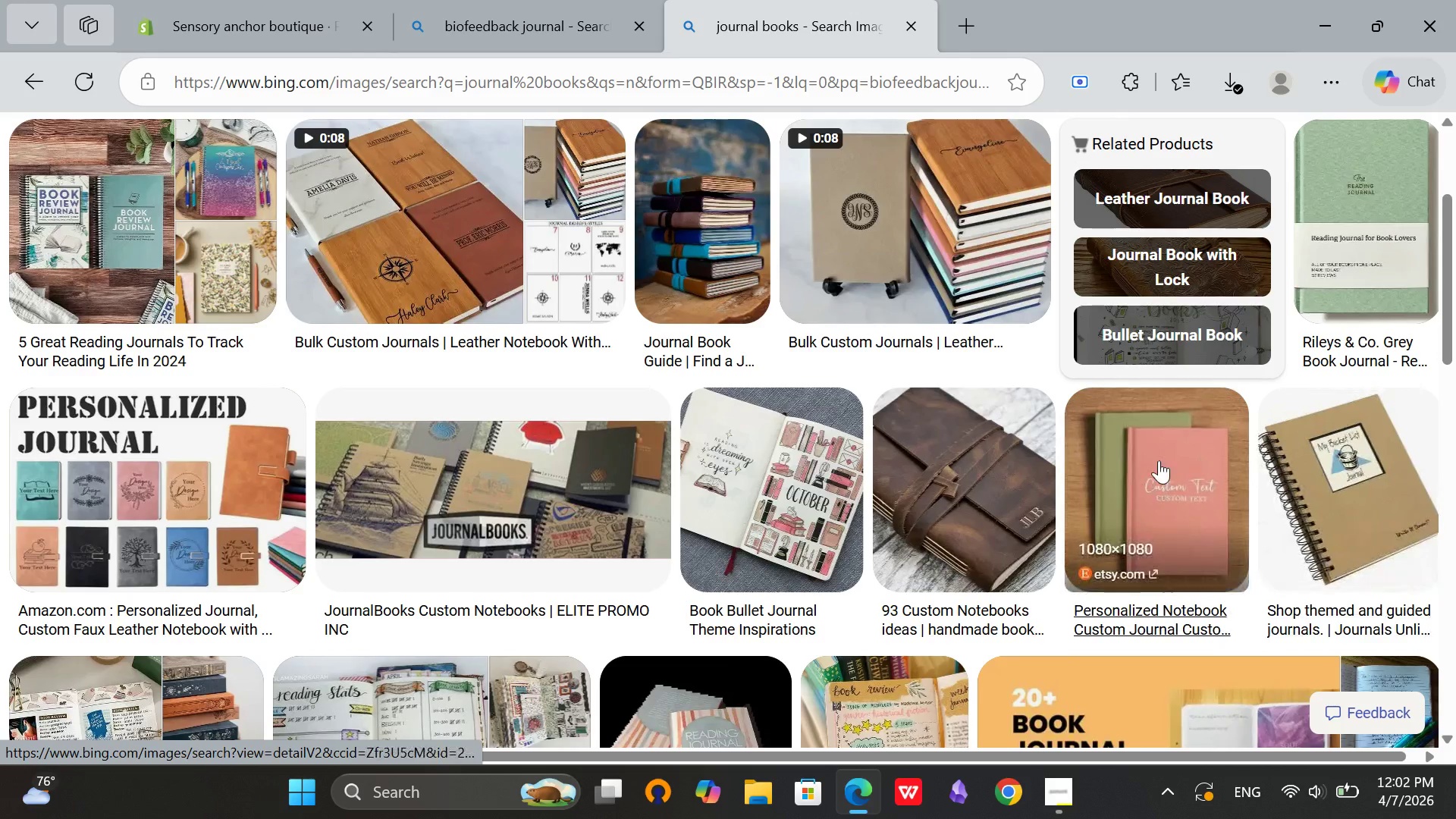 
left_click([1159, 453])
 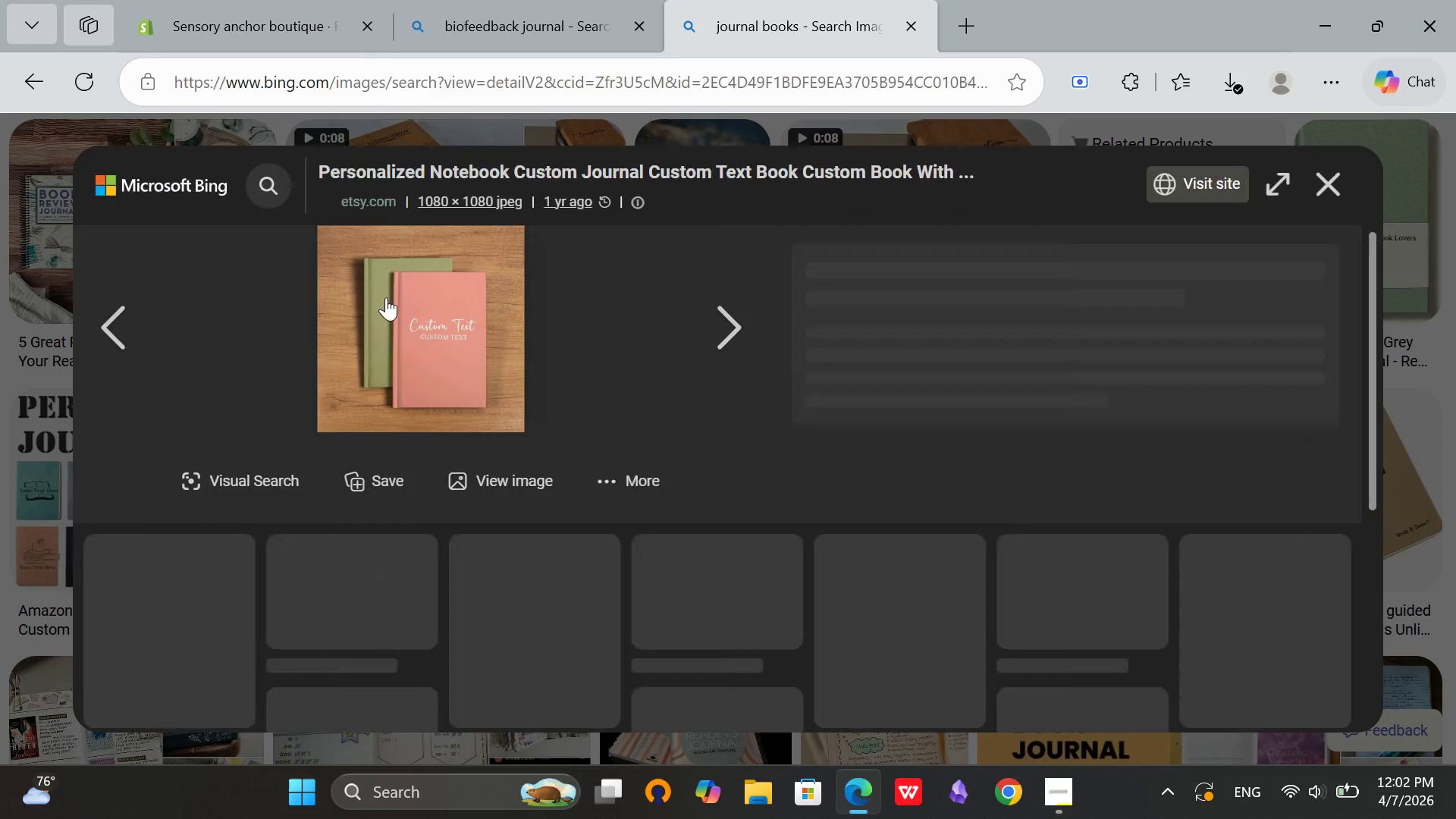 
right_click([406, 282])
 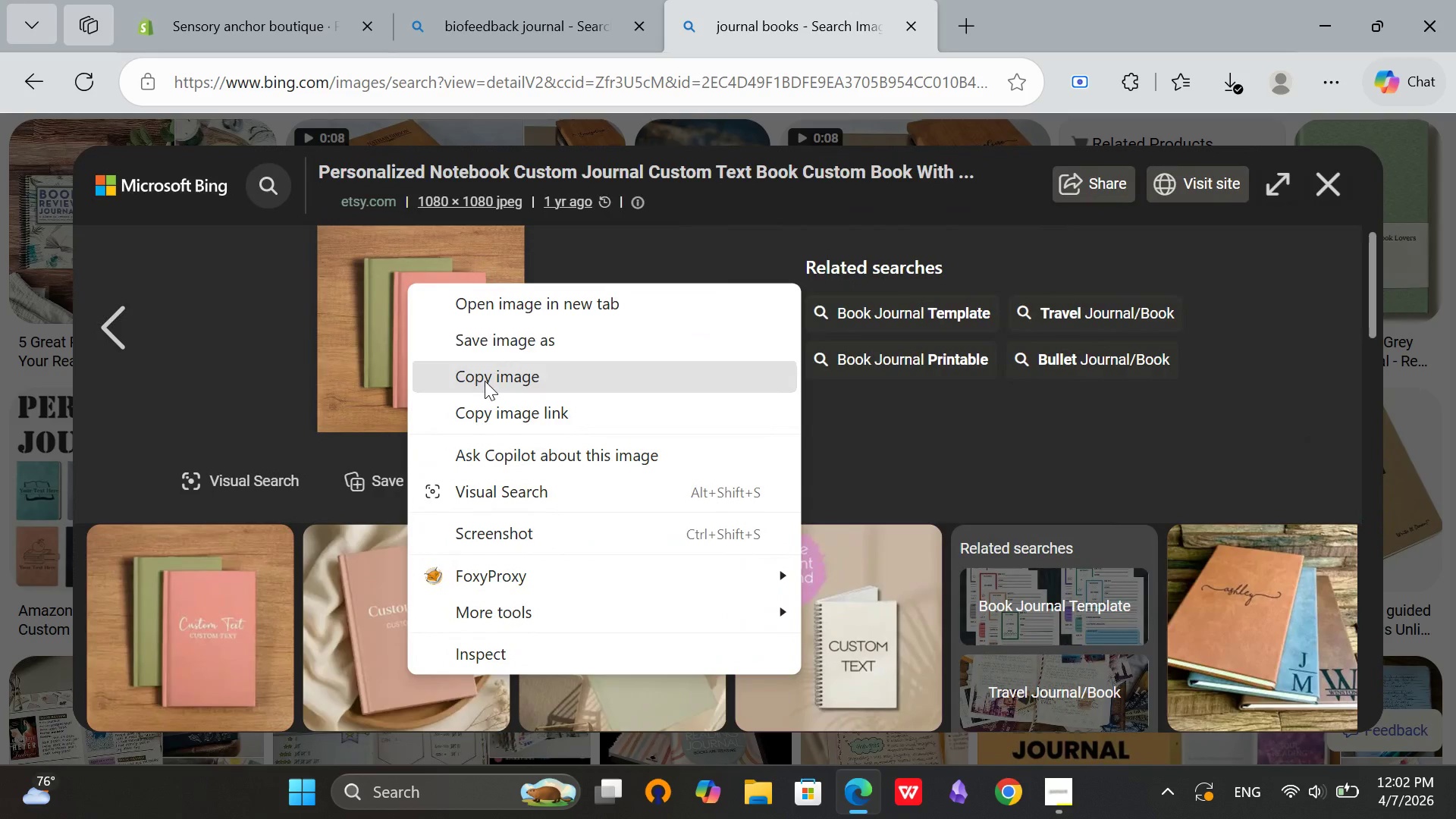 
left_click([492, 342])
 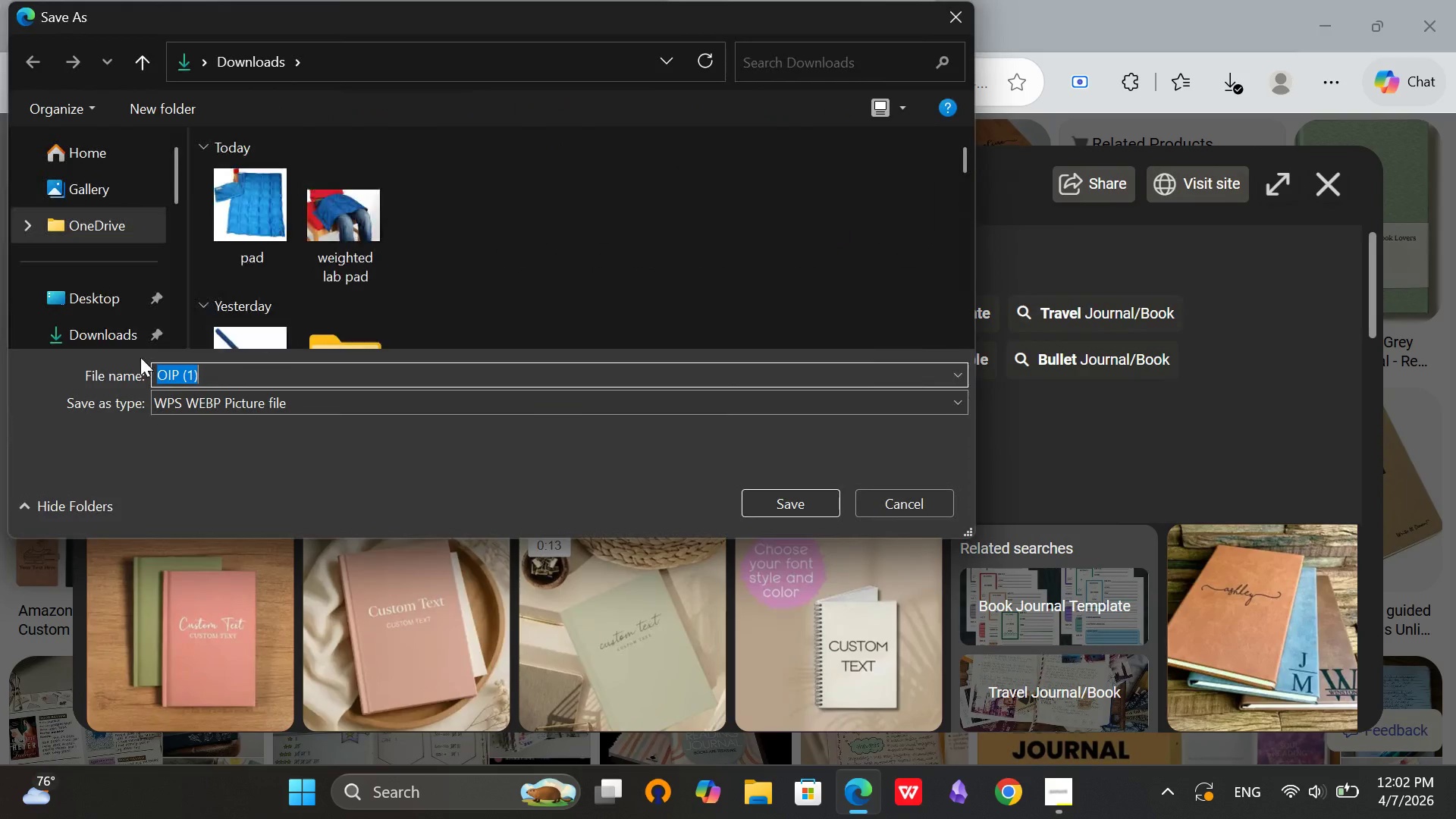 
left_click([80, 334])
 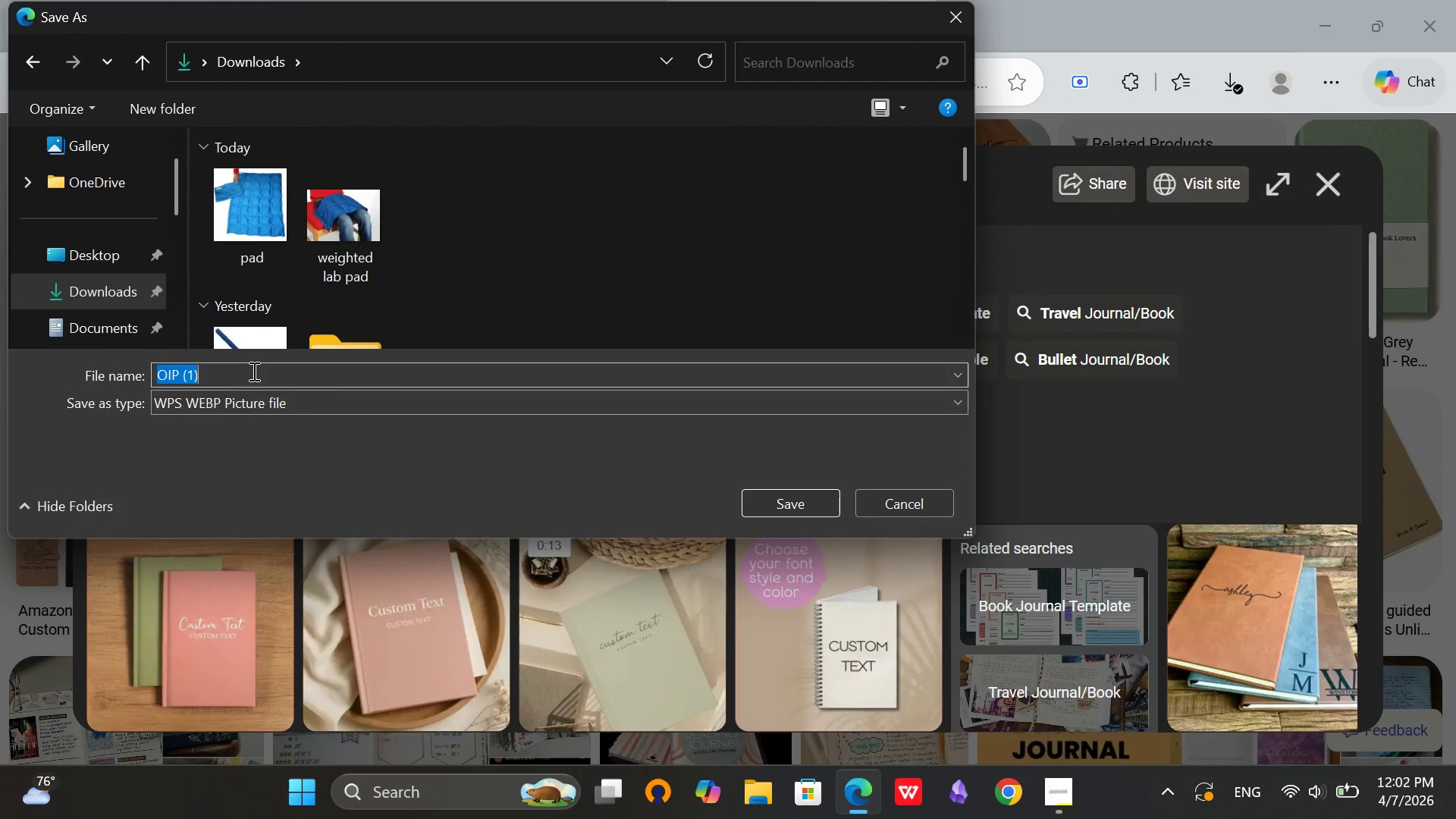 
left_click([253, 371])
 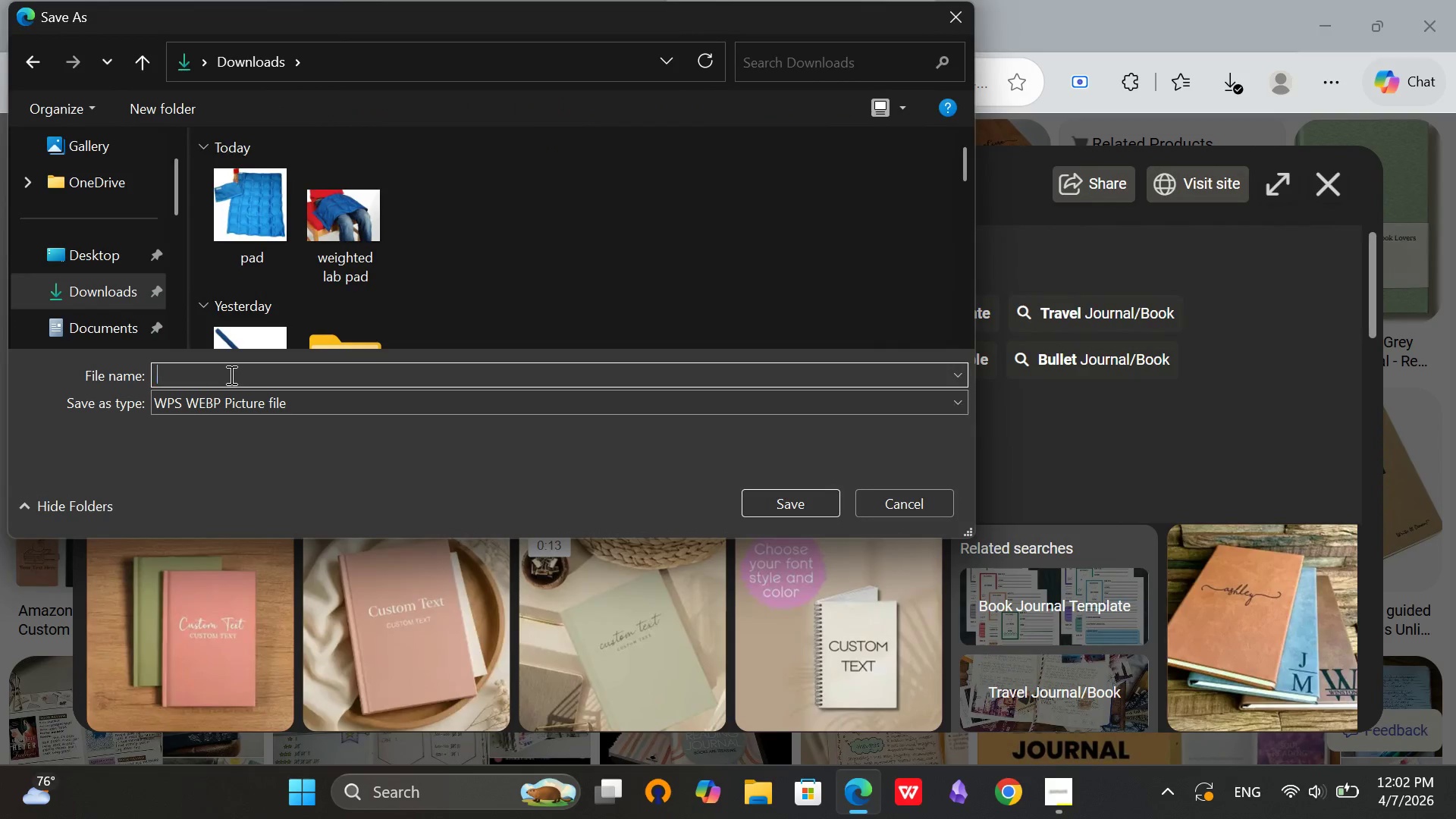 
key(Backspace)
type(journal)
 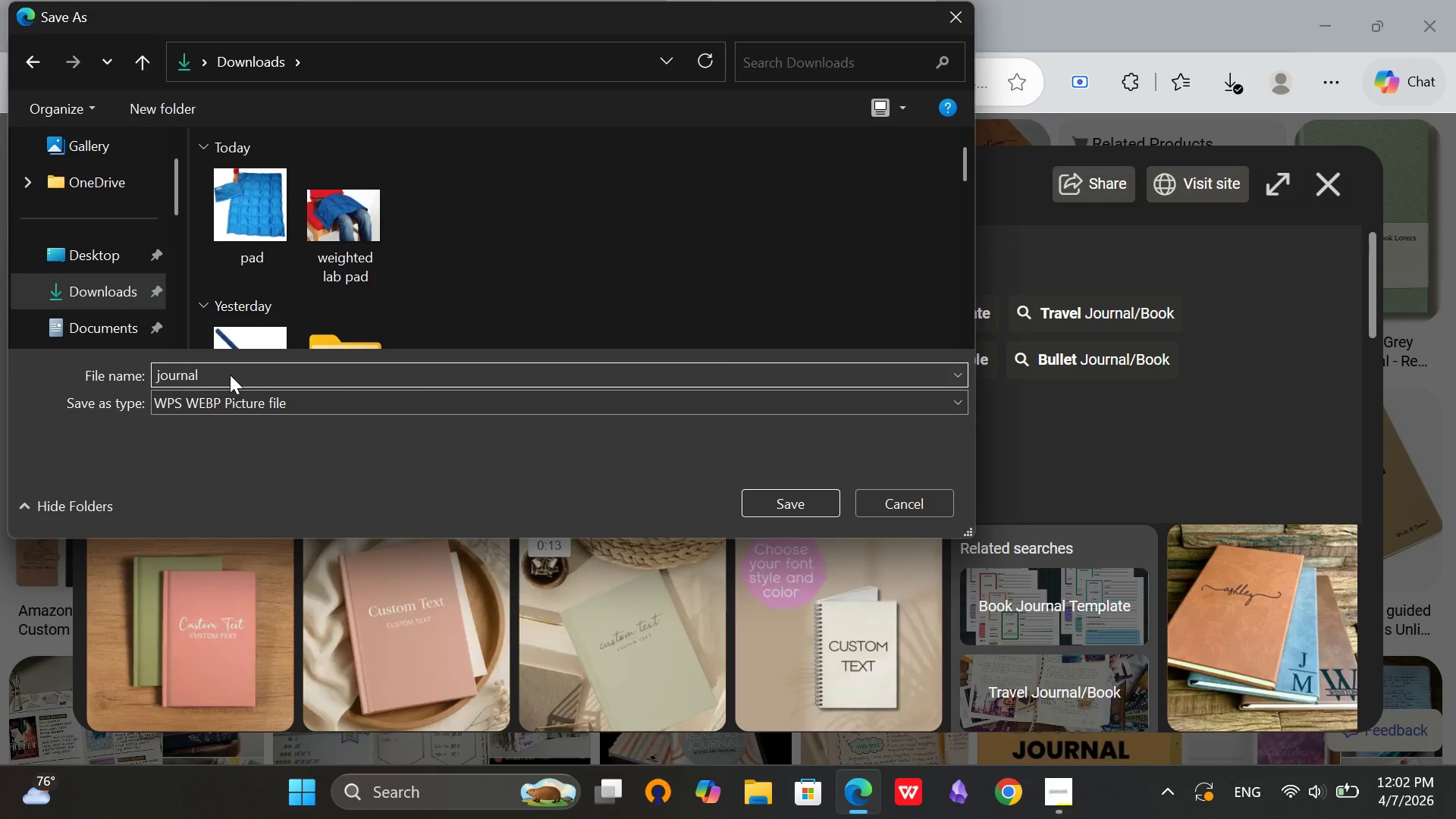 
key(Enter)
 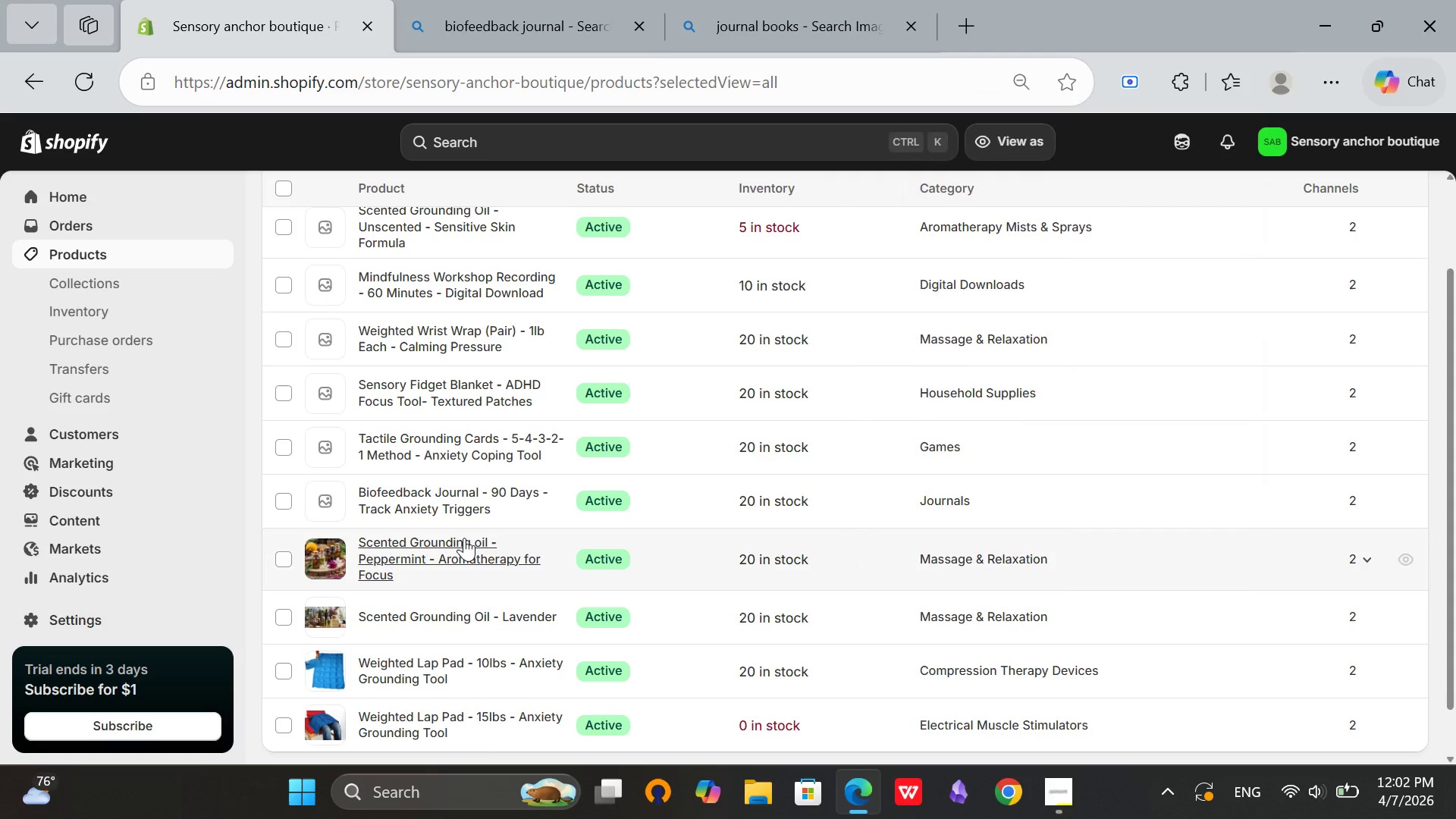 
left_click([450, 511])
 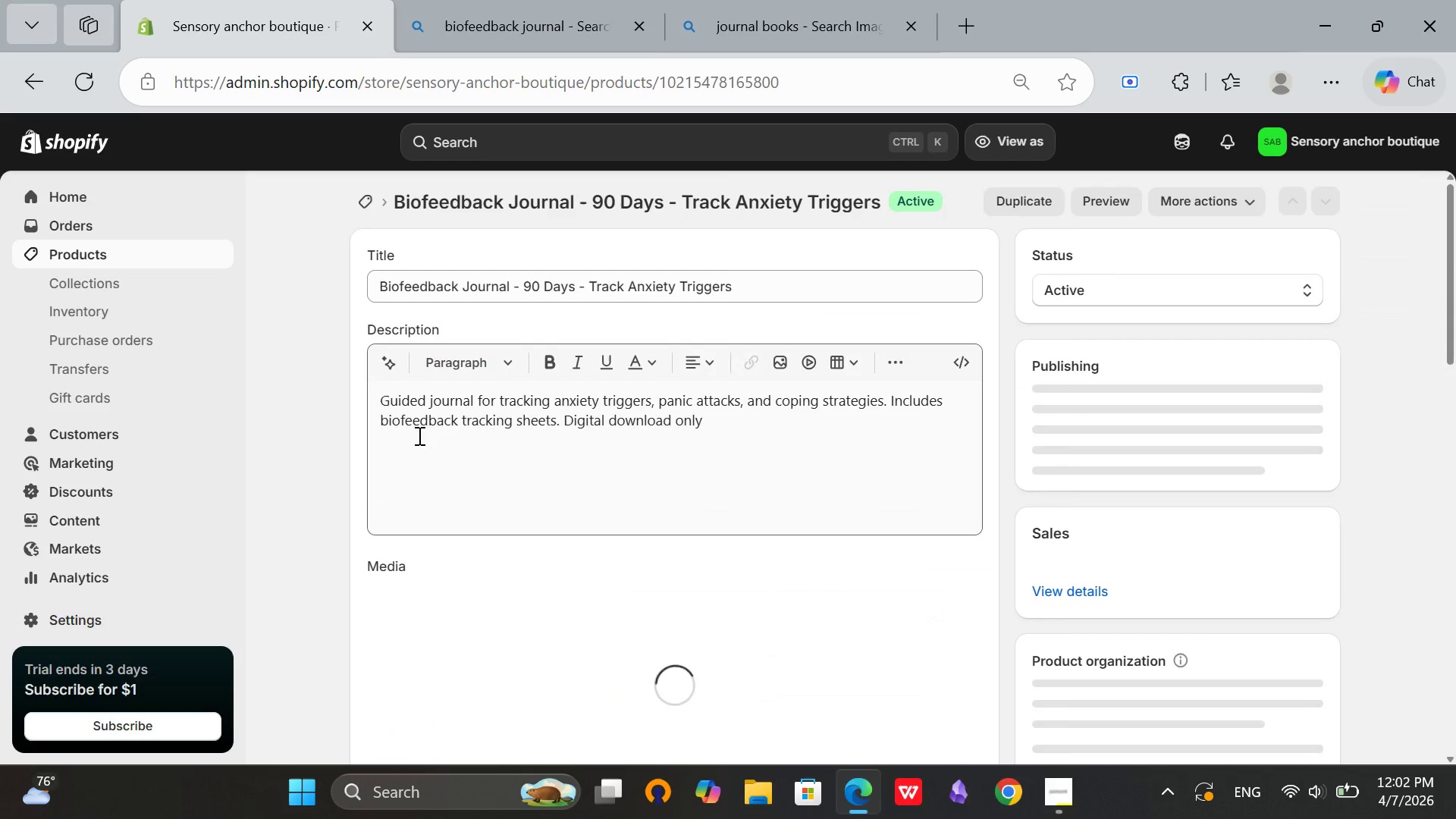 
scroll: coordinate [431, 463], scroll_direction: none, amount: 0.0
 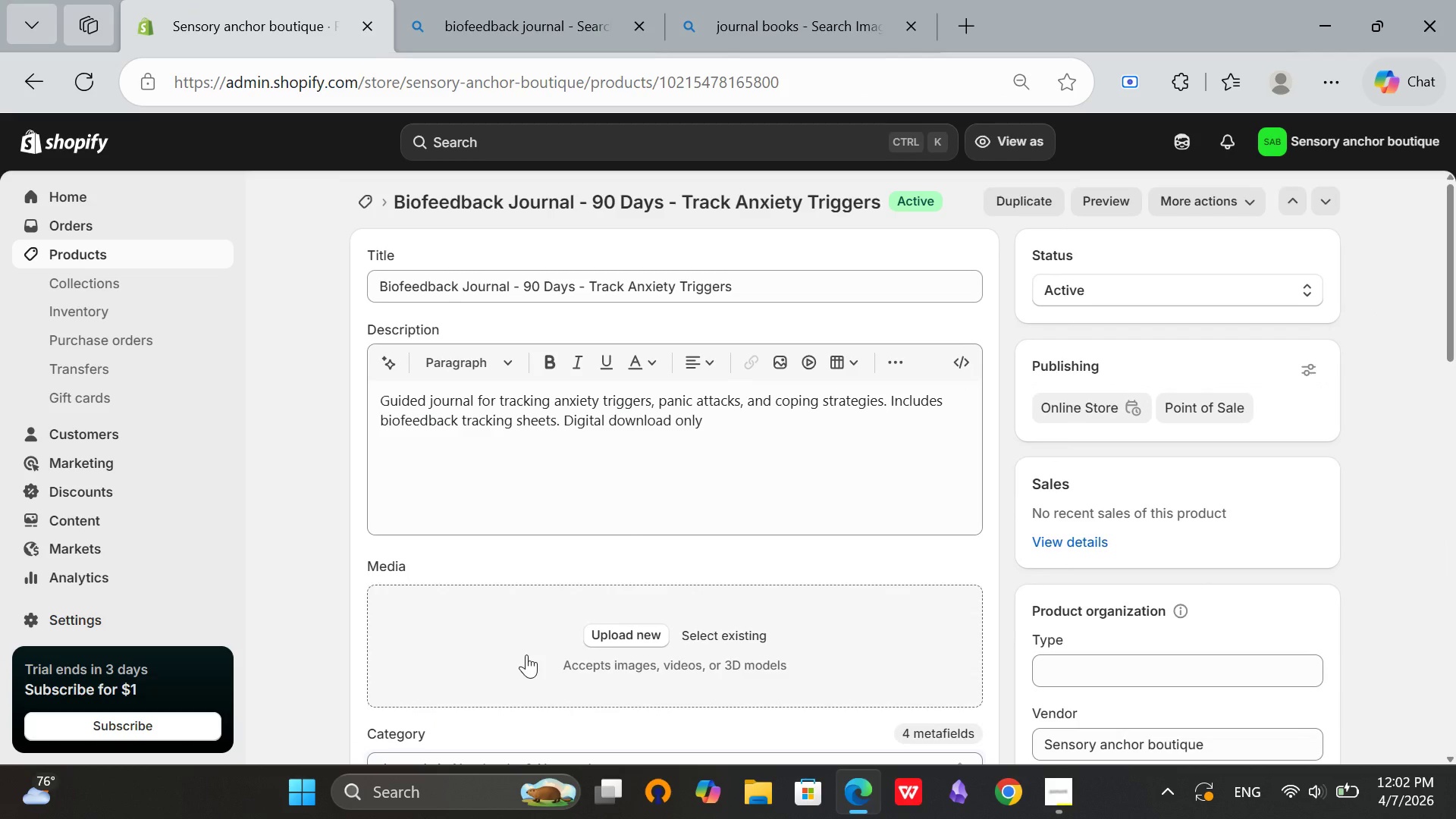 
left_click([600, 627])
 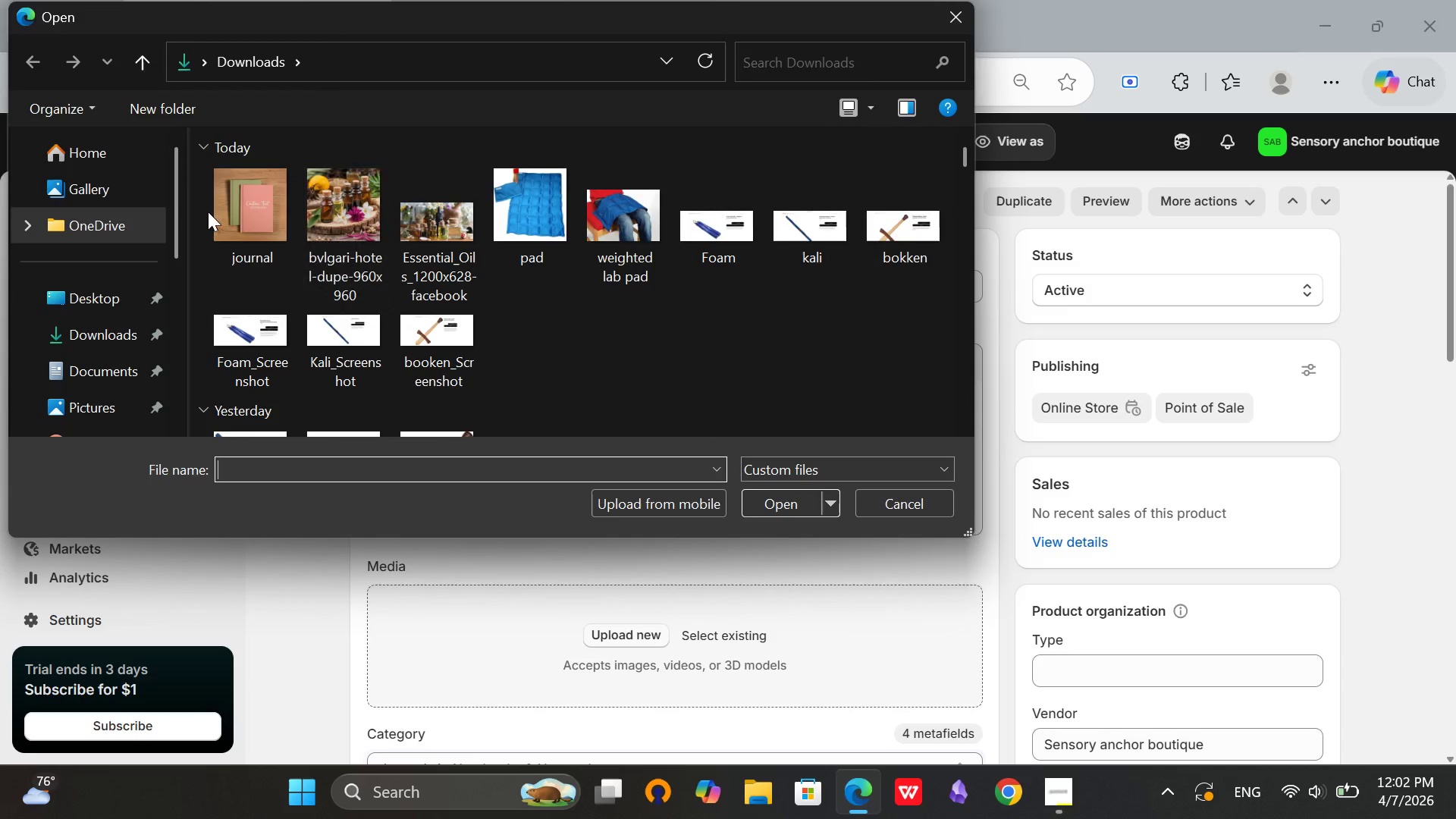 
double_click([243, 201])
 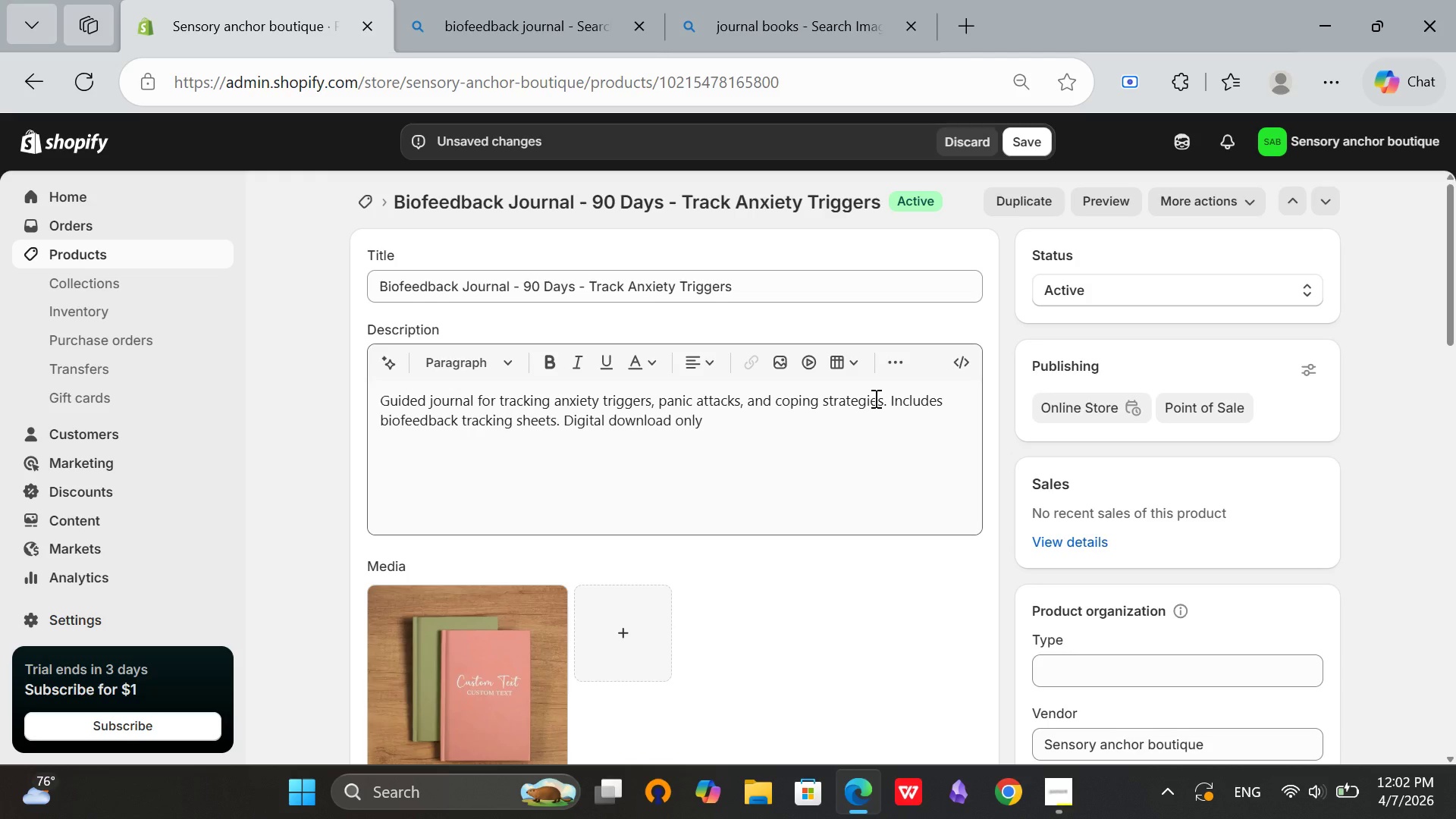 
wait(15.8)
 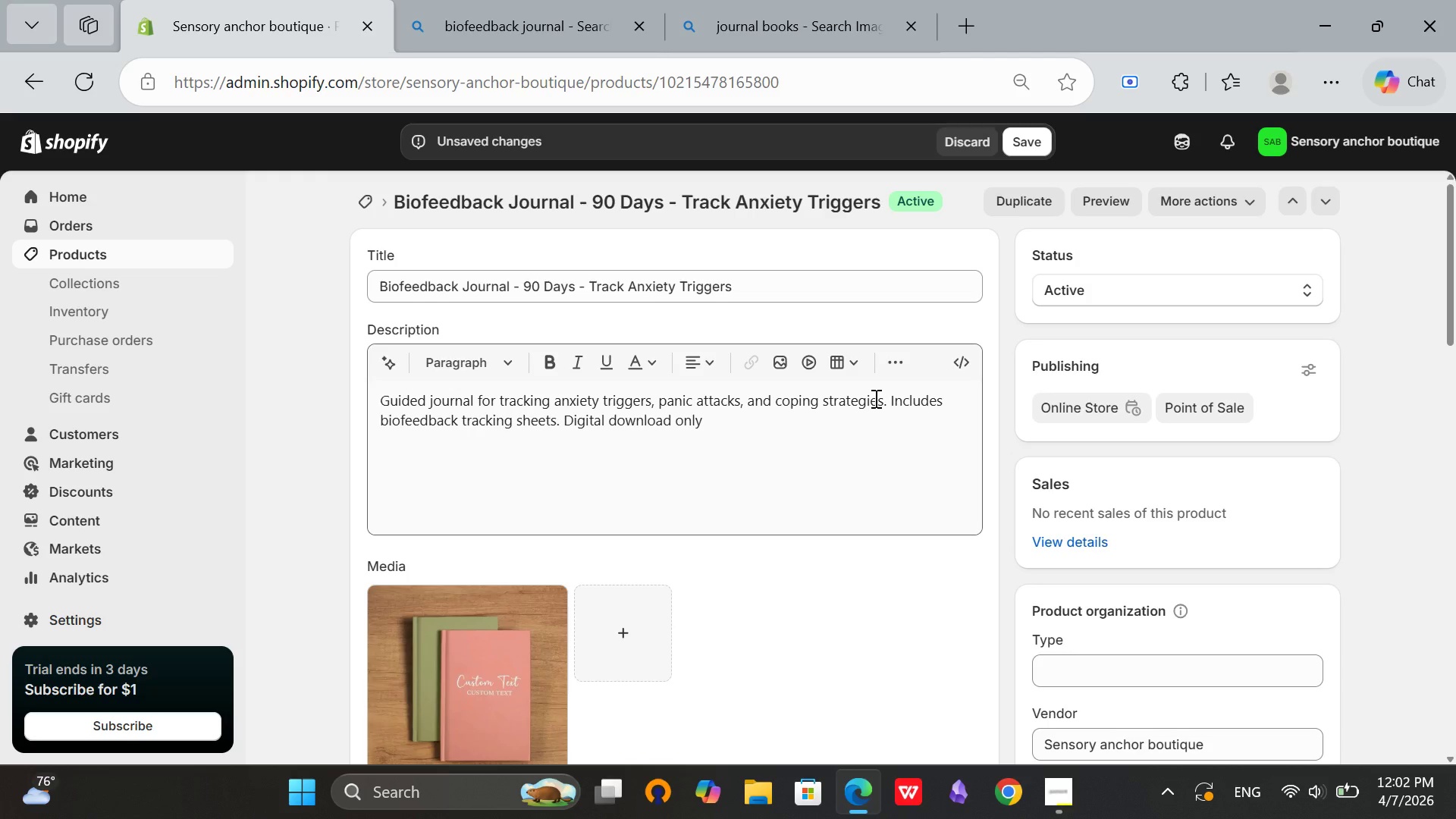 
left_click([1046, 140])
 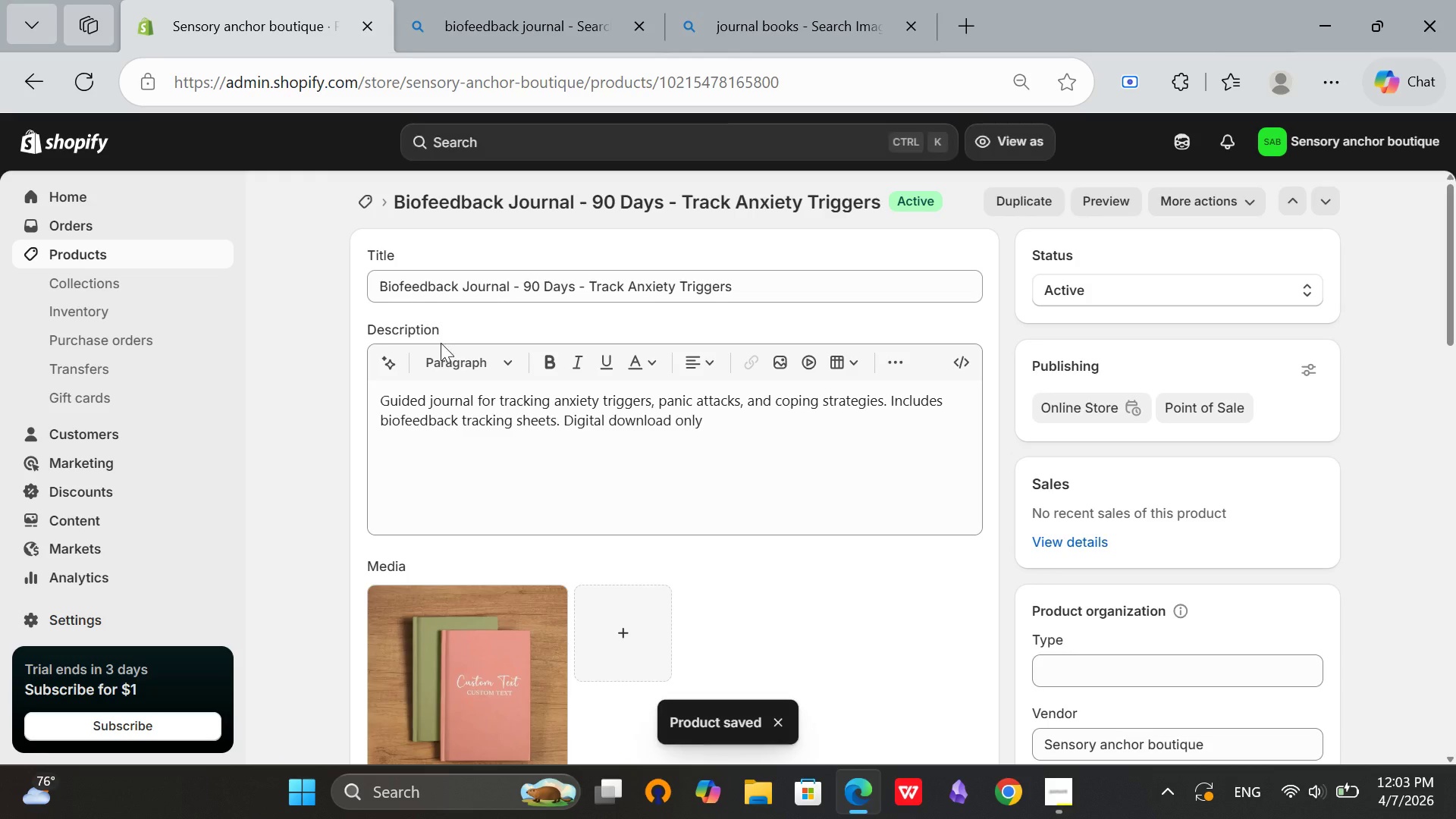 
wait(5.2)
 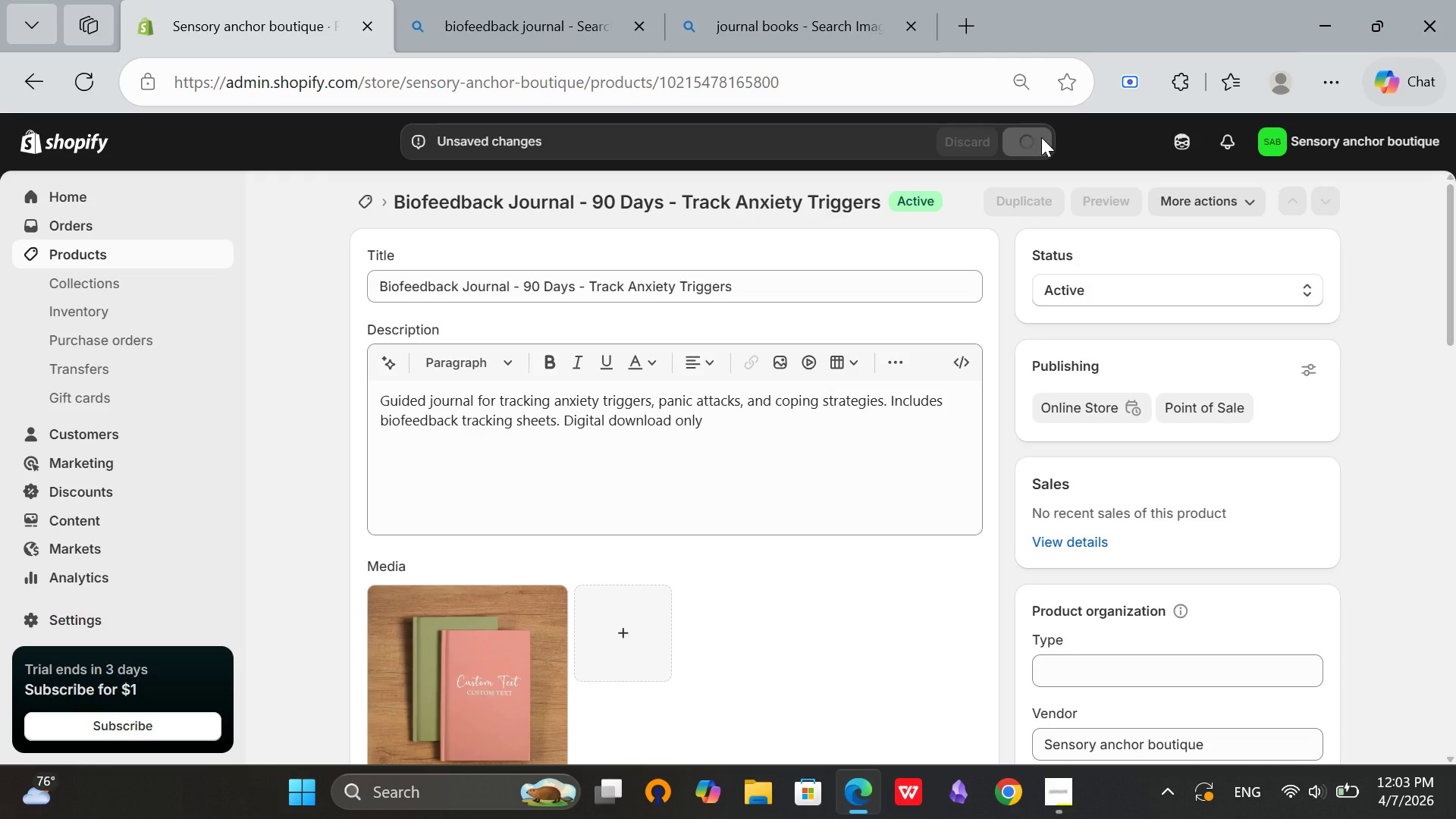 
left_click([118, 258])
 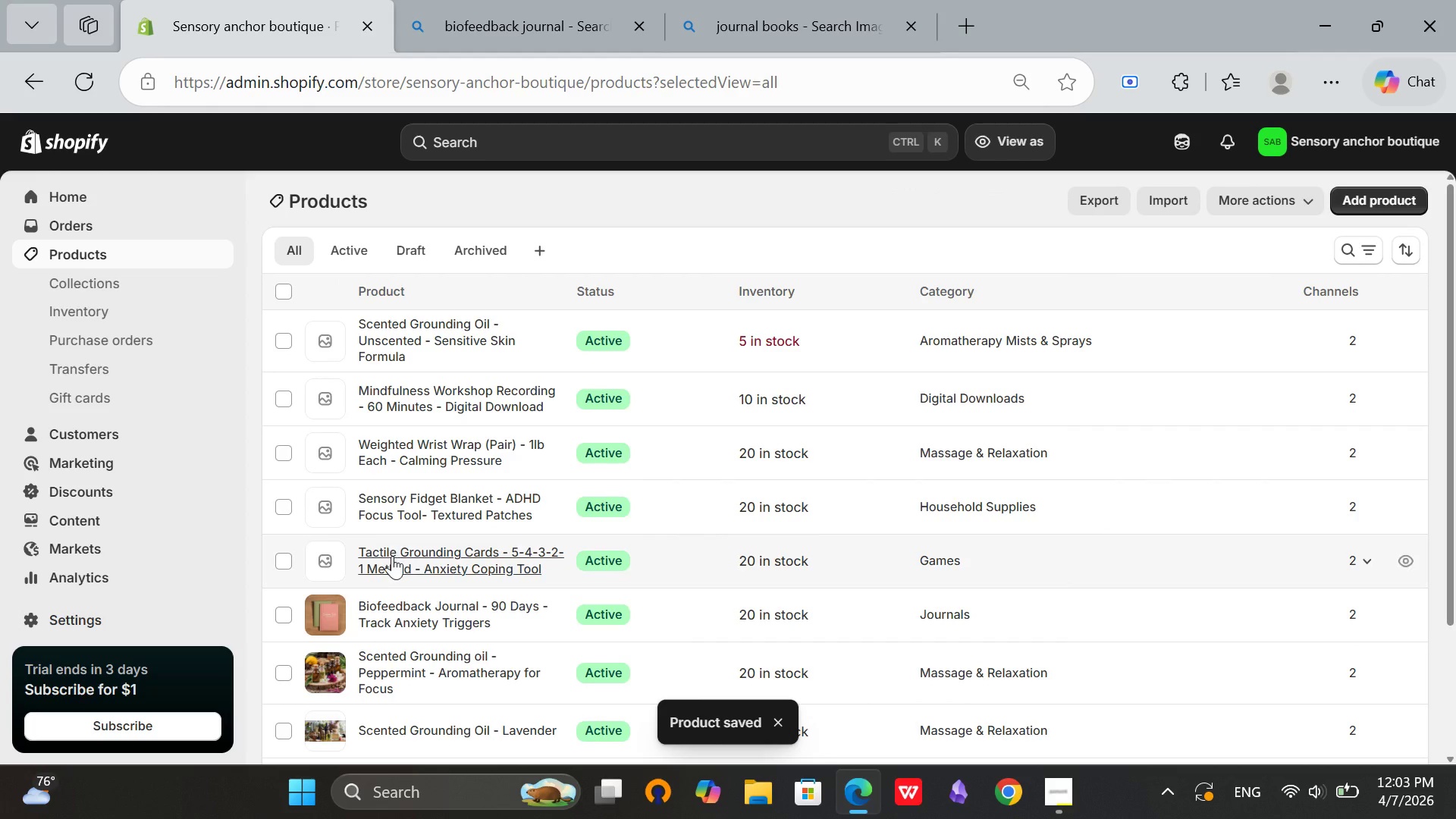 
left_click([392, 557])
 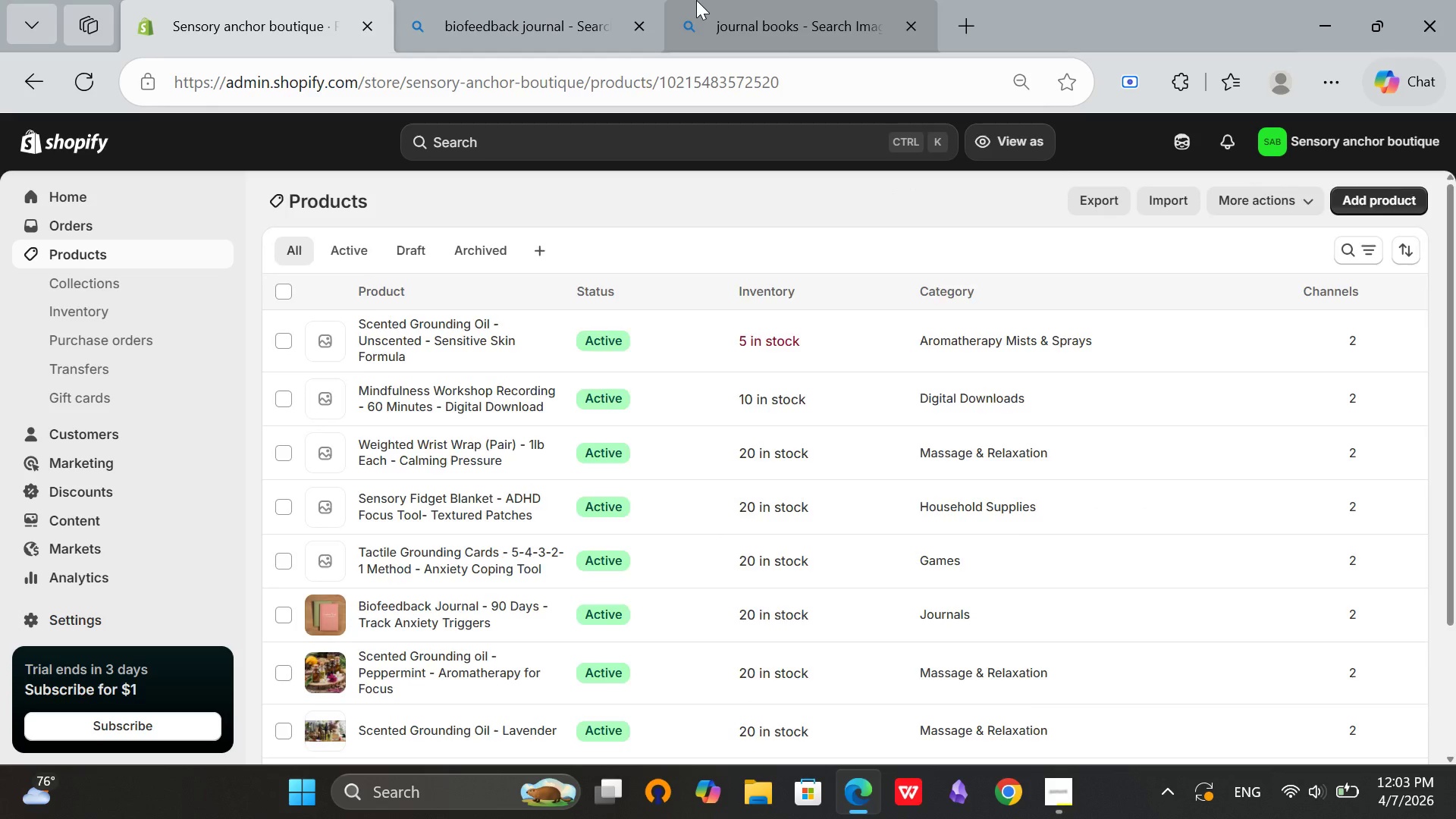 
left_click([755, 0])
 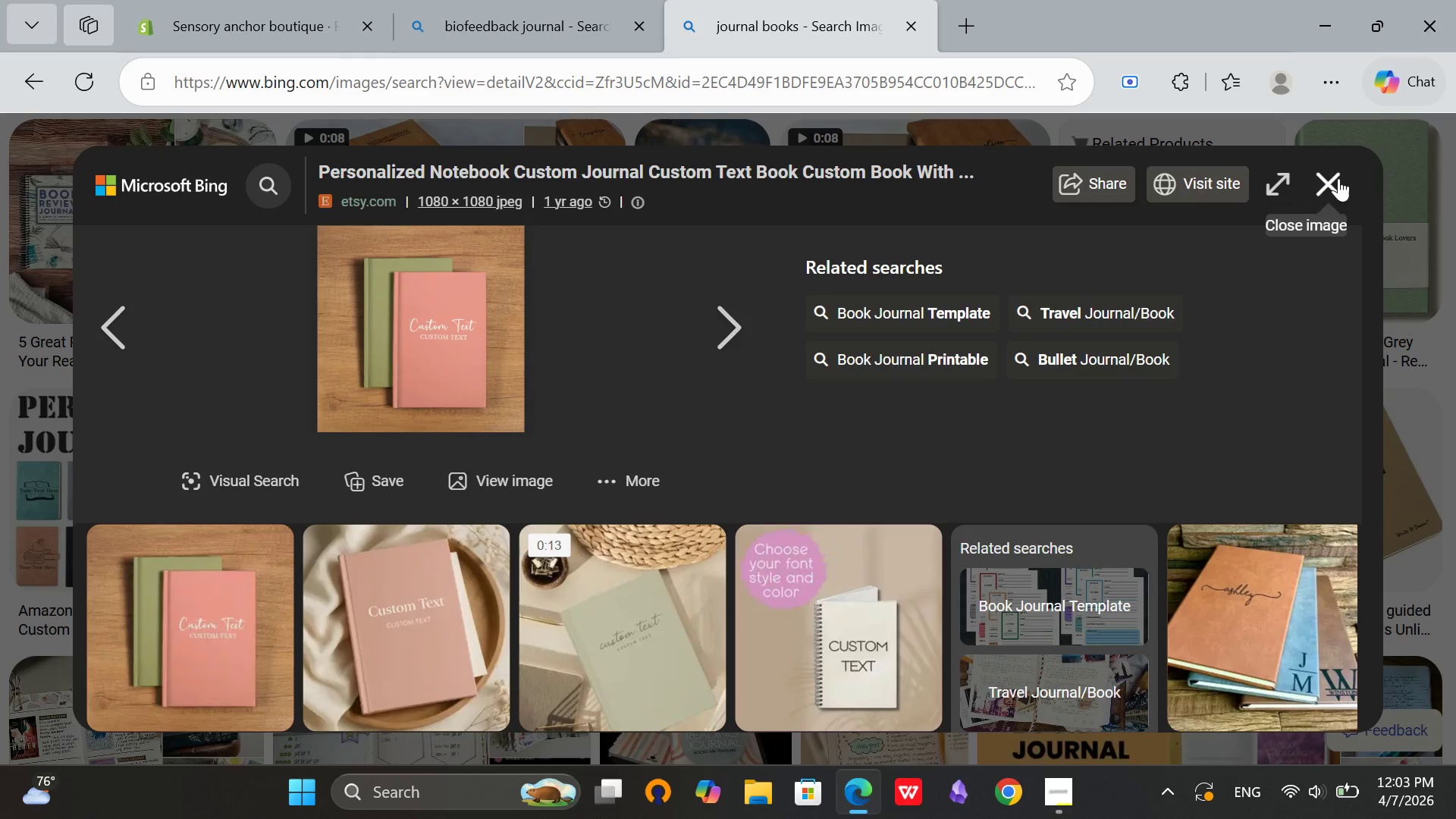 
left_click([1338, 179])
 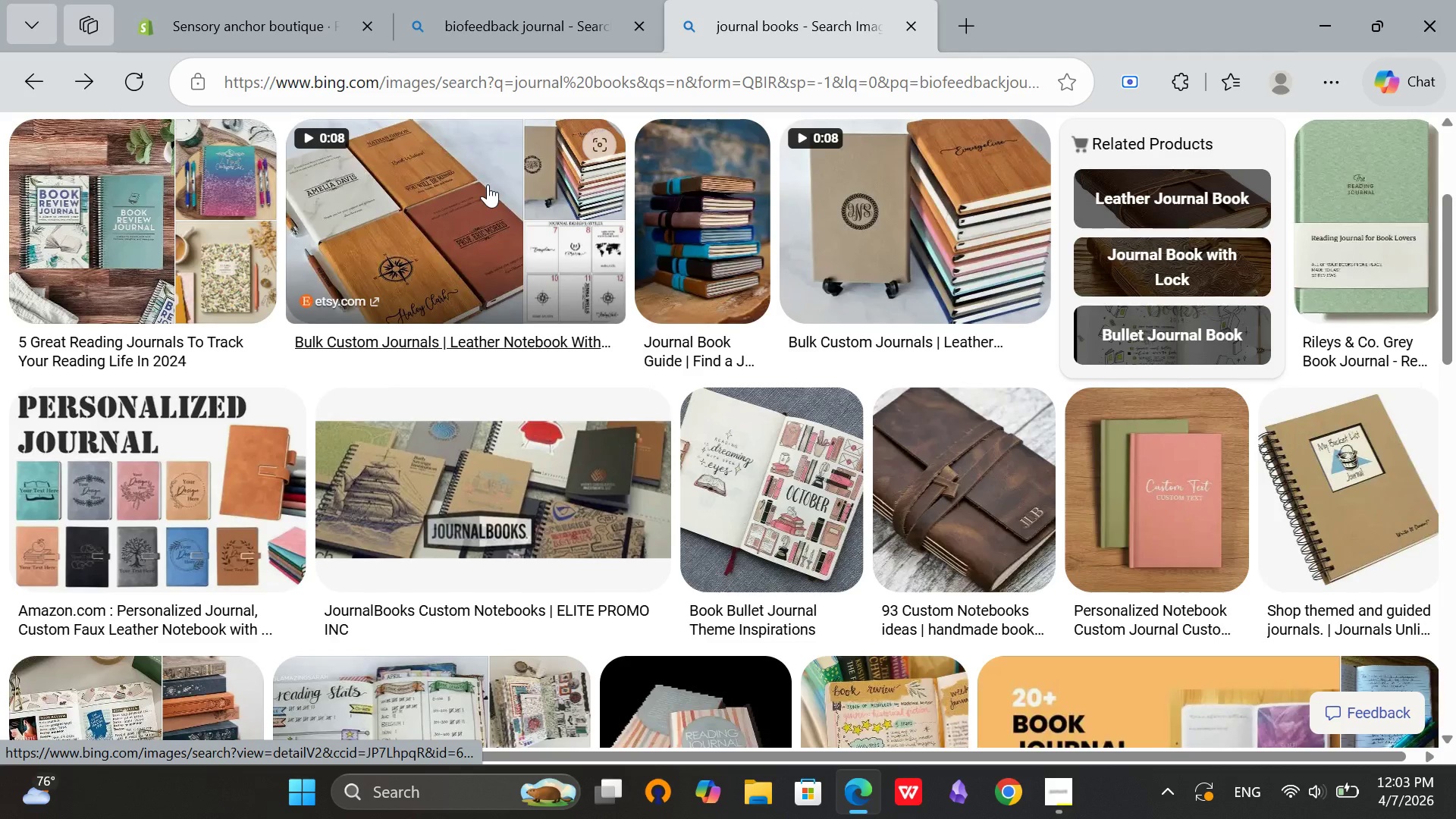 
scroll: coordinate [488, 184], scroll_direction: up, amount: 5.0
 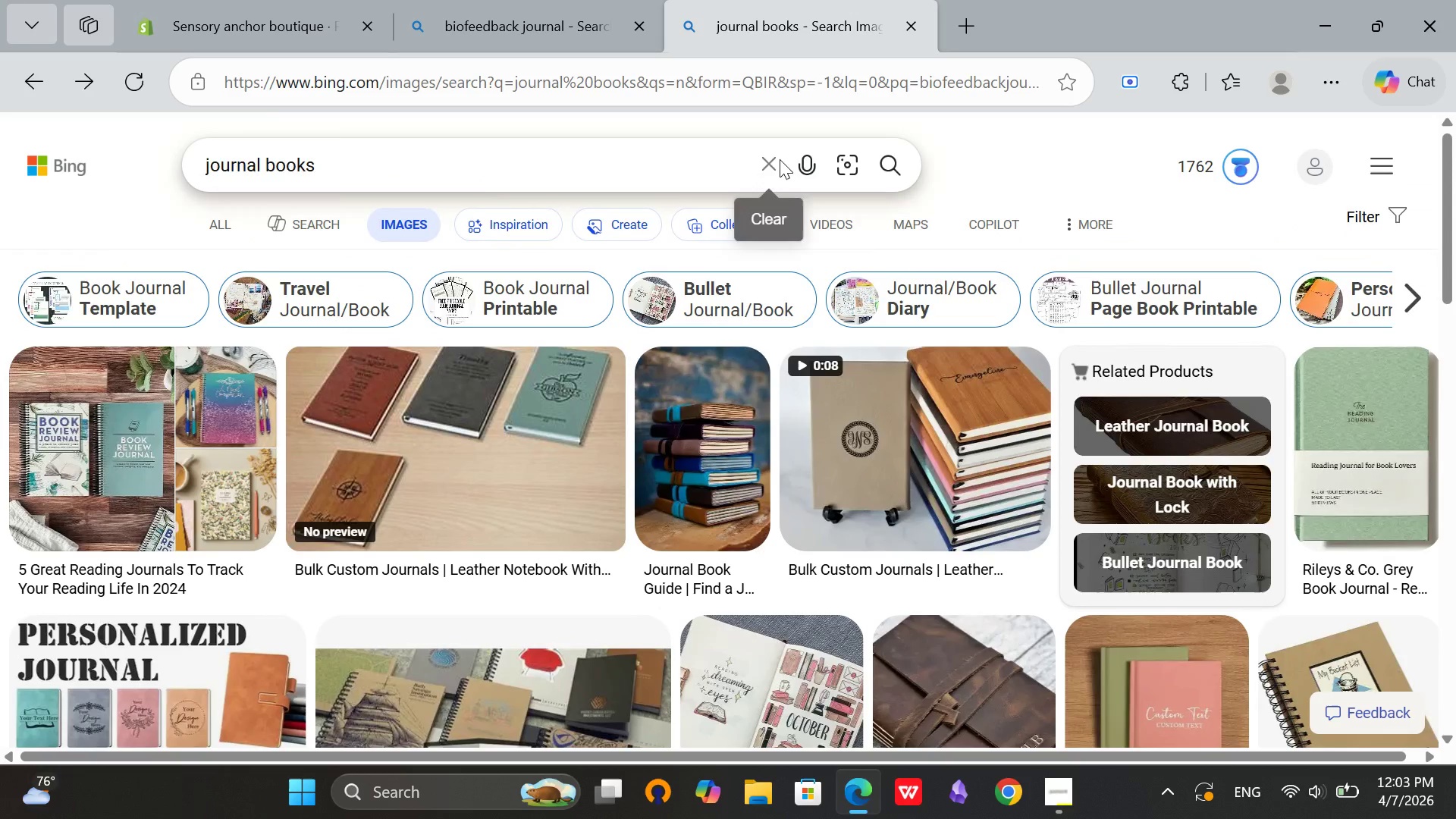 
left_click([780, 159])
 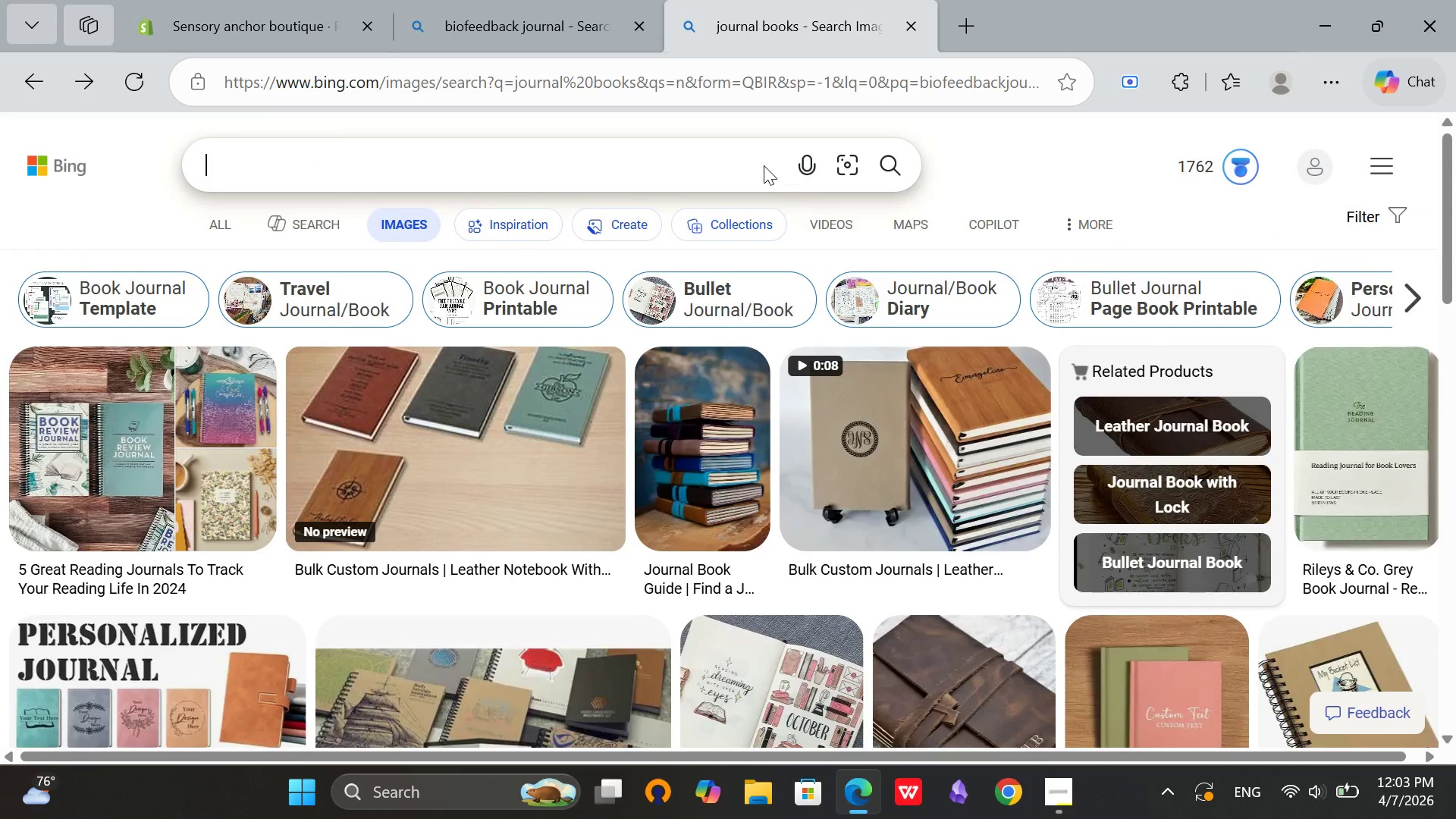 
type(Tactile grounding Cards)
 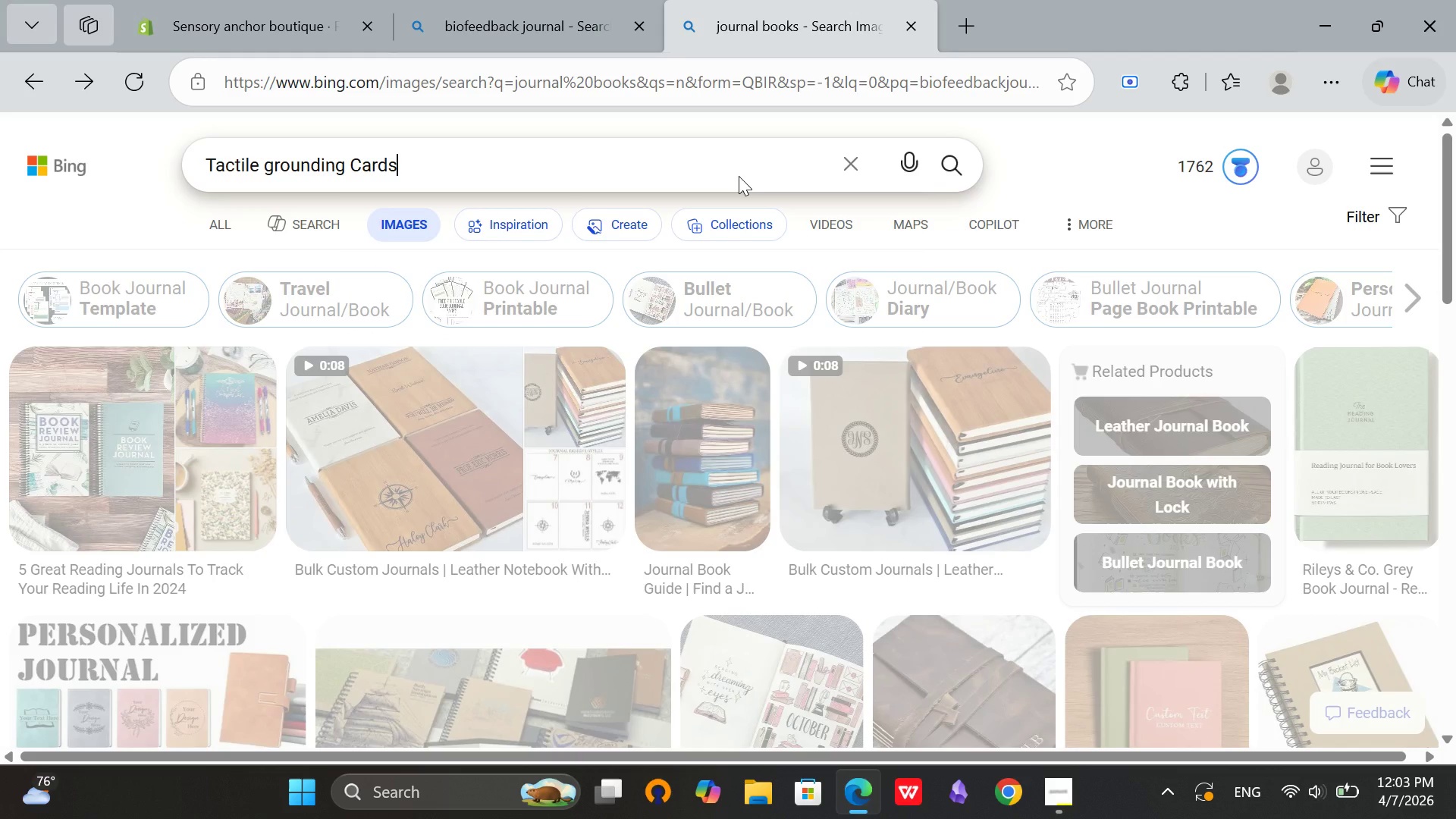 
key(Enter)
 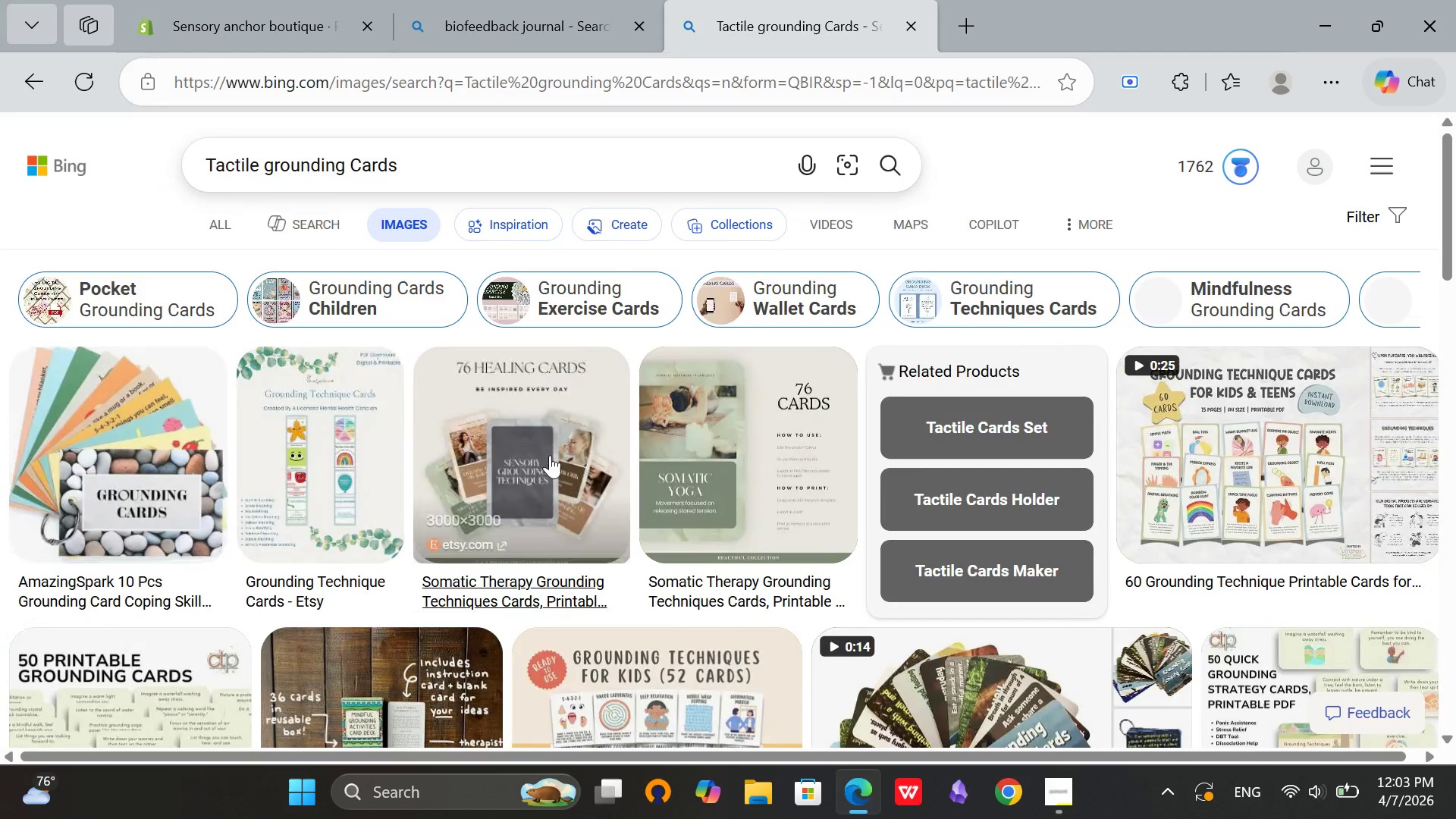 
scroll: coordinate [710, 416], scroll_direction: down, amount: 4.0
 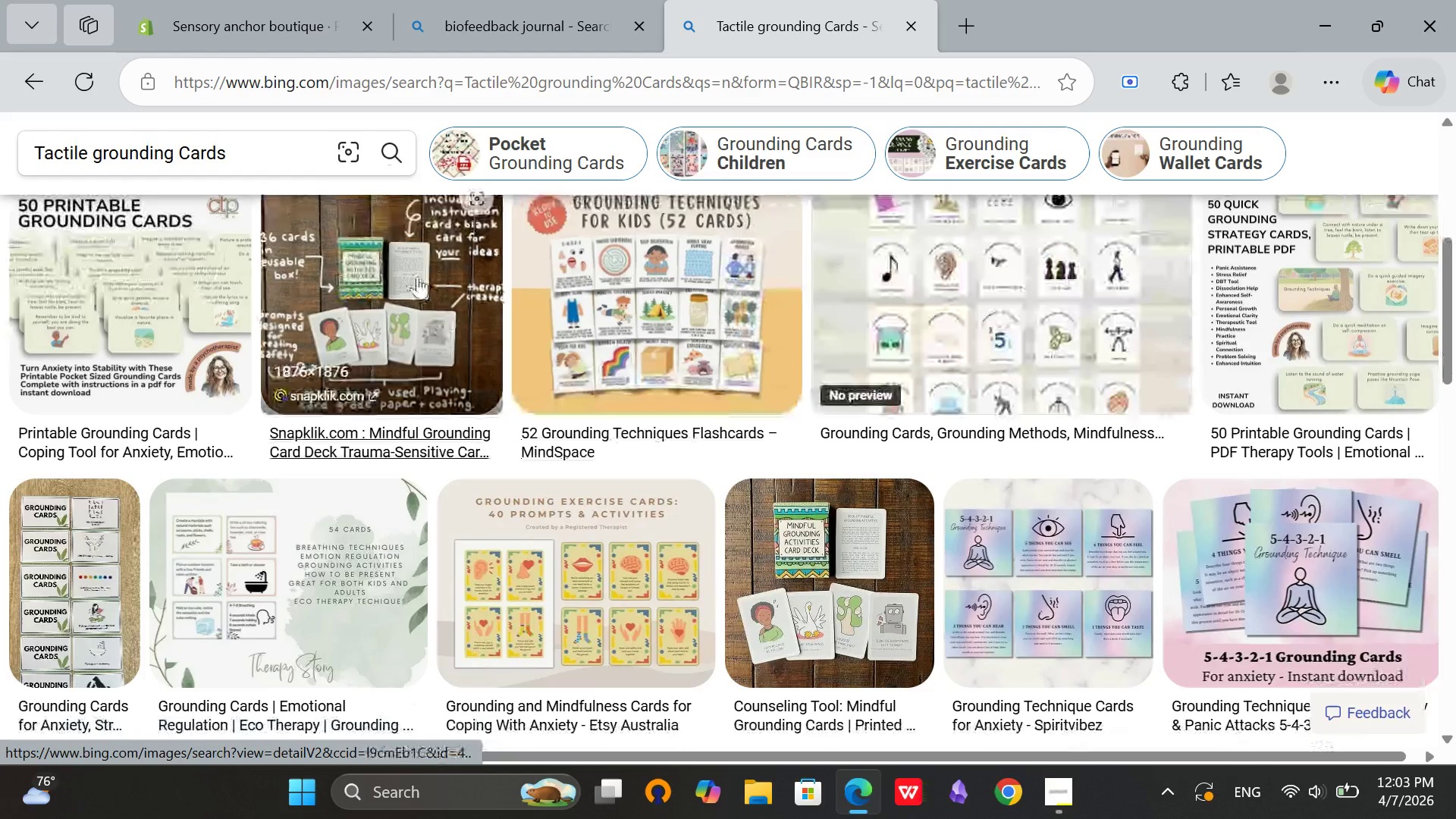 
left_click([417, 276])
 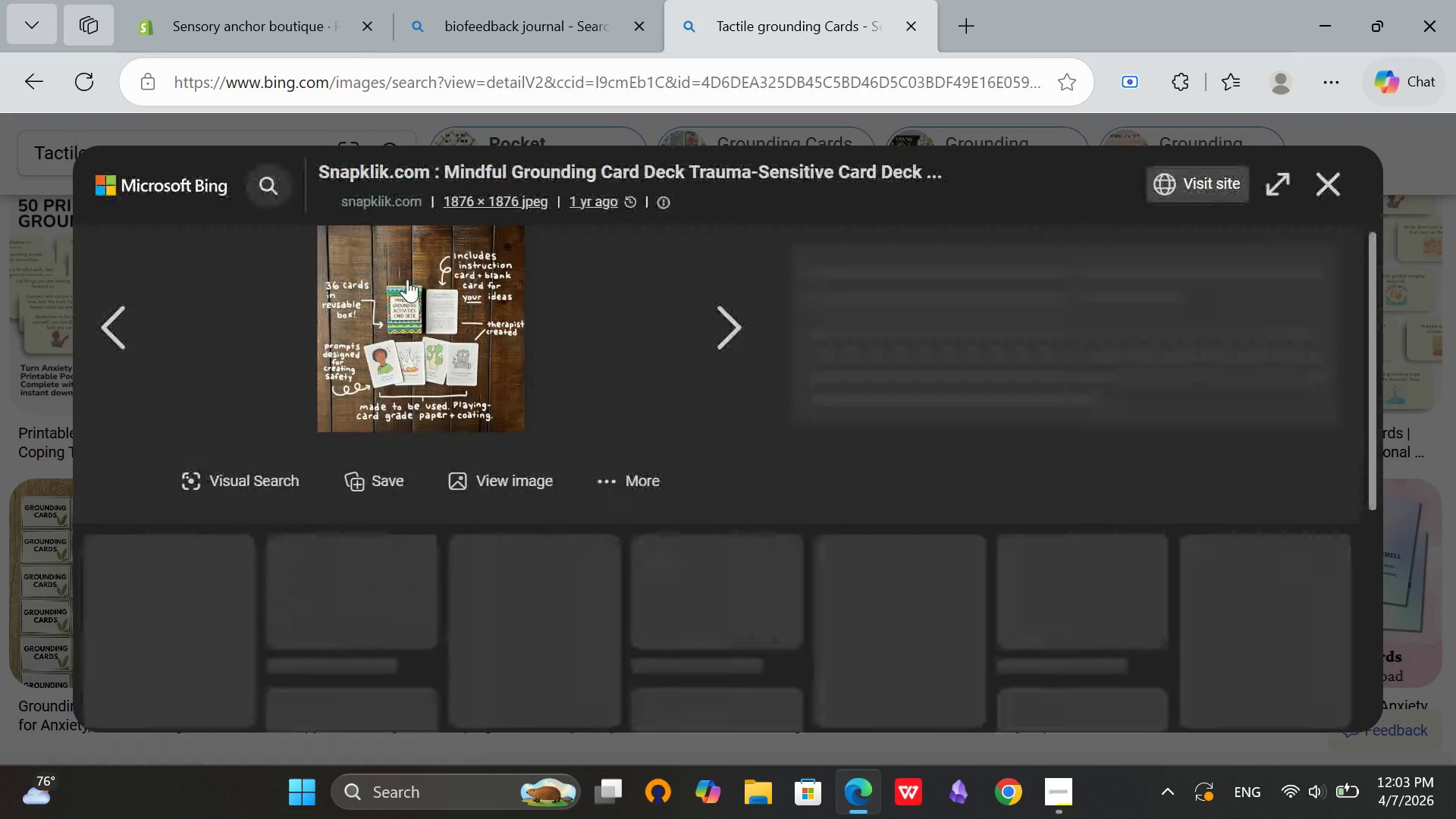 
right_click([425, 273])
 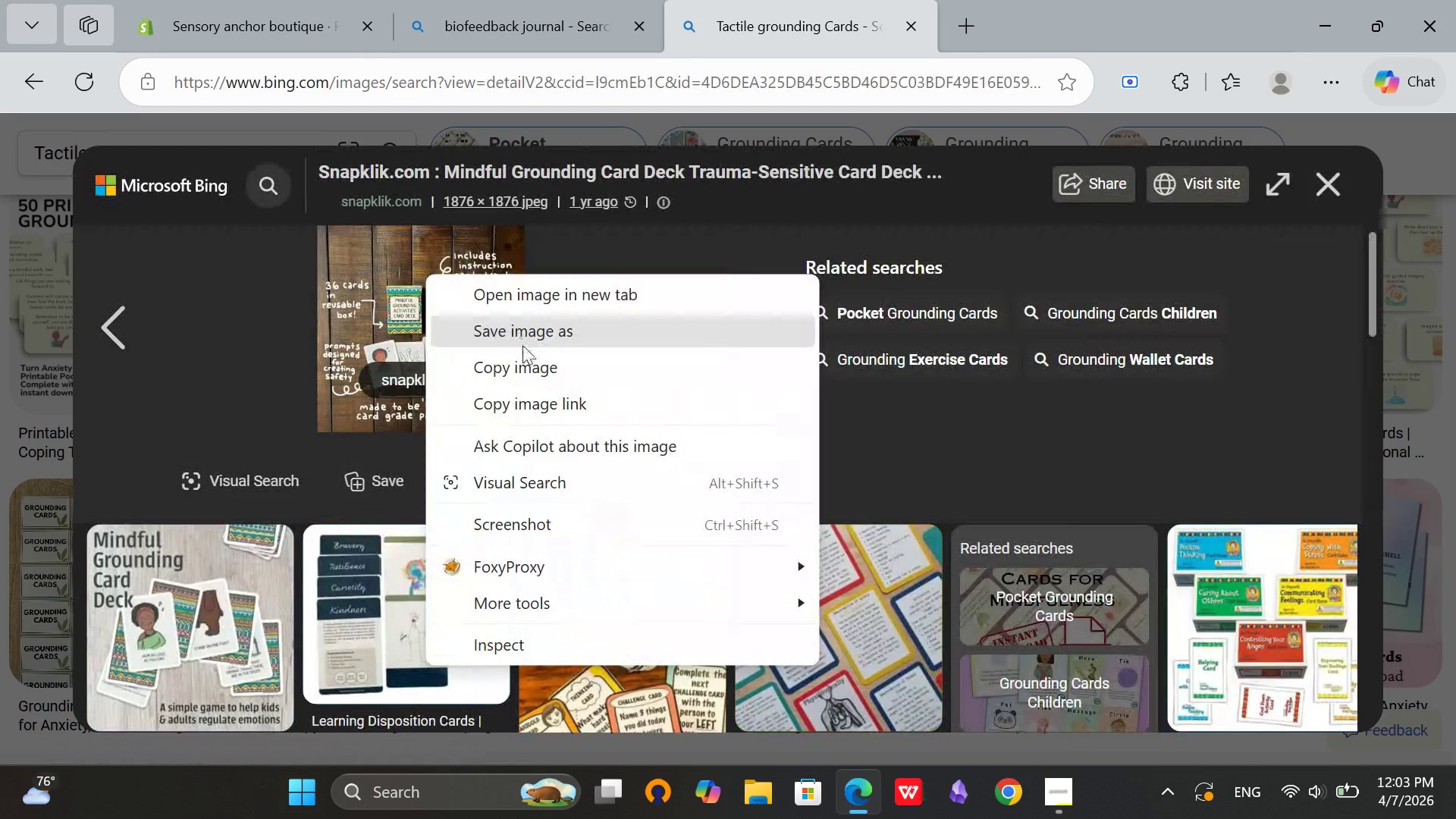 
left_click([522, 340])
 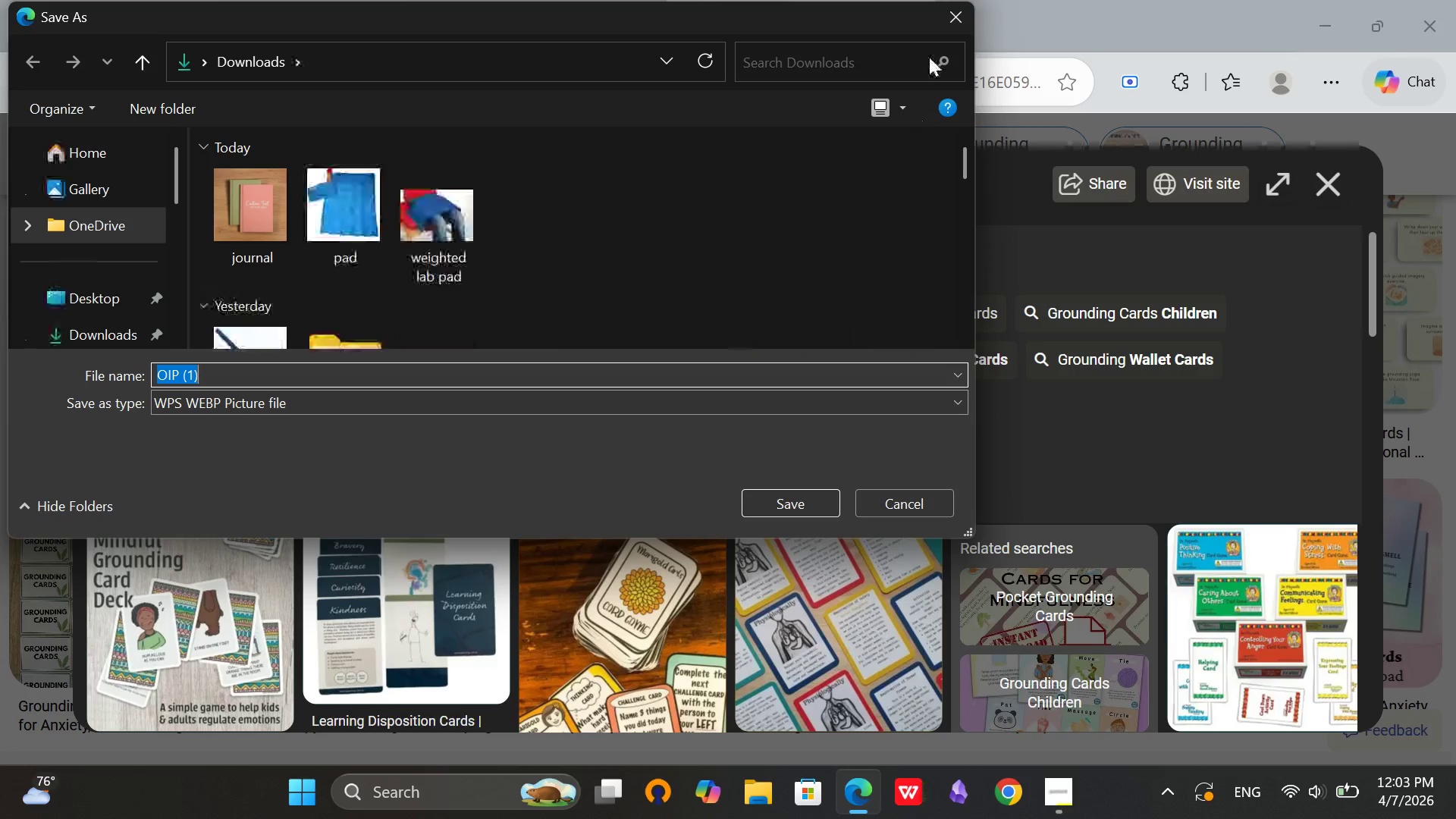 
left_click([943, 10])
 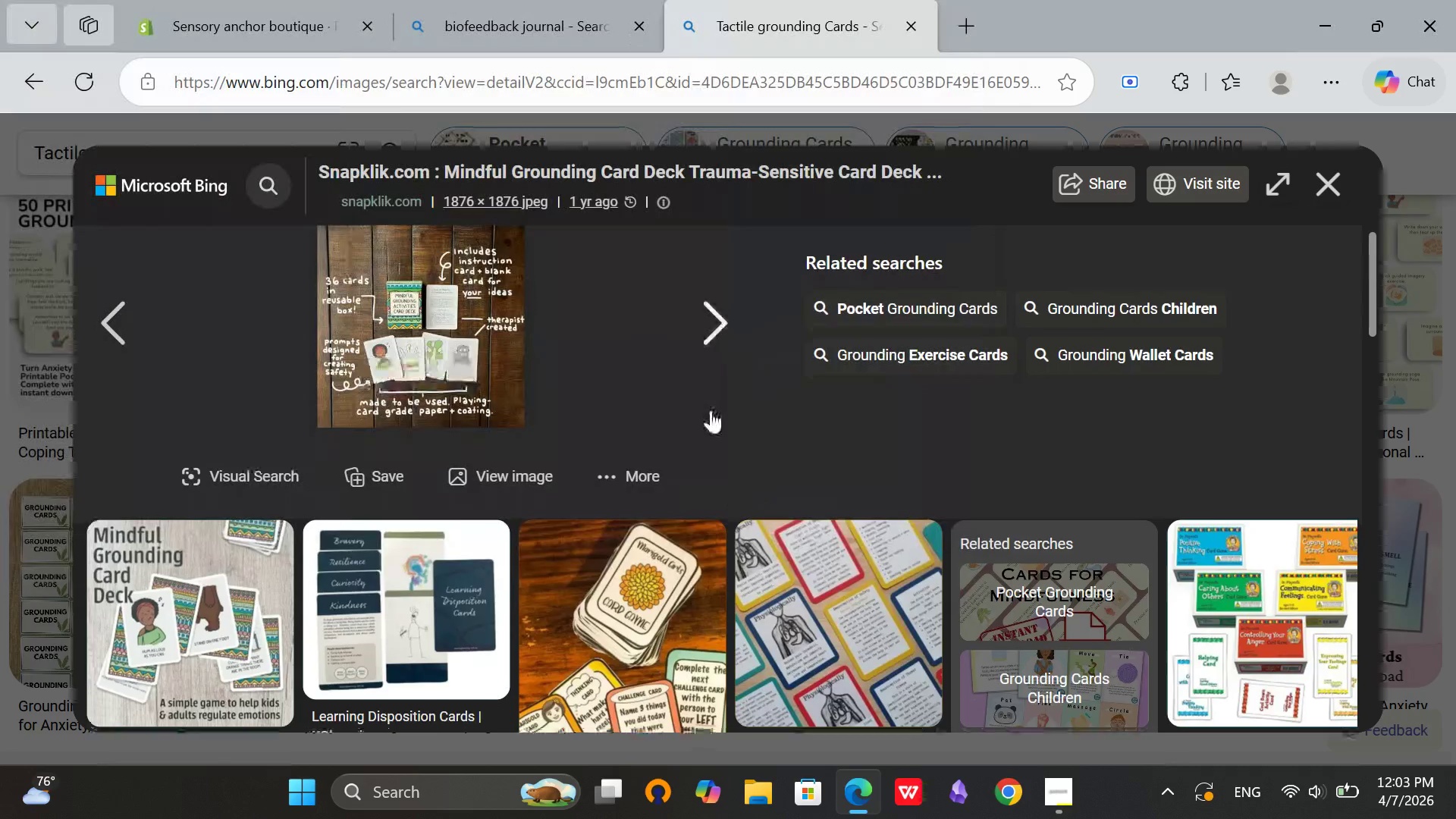 
scroll: coordinate [711, 410], scroll_direction: down, amount: 2.0
 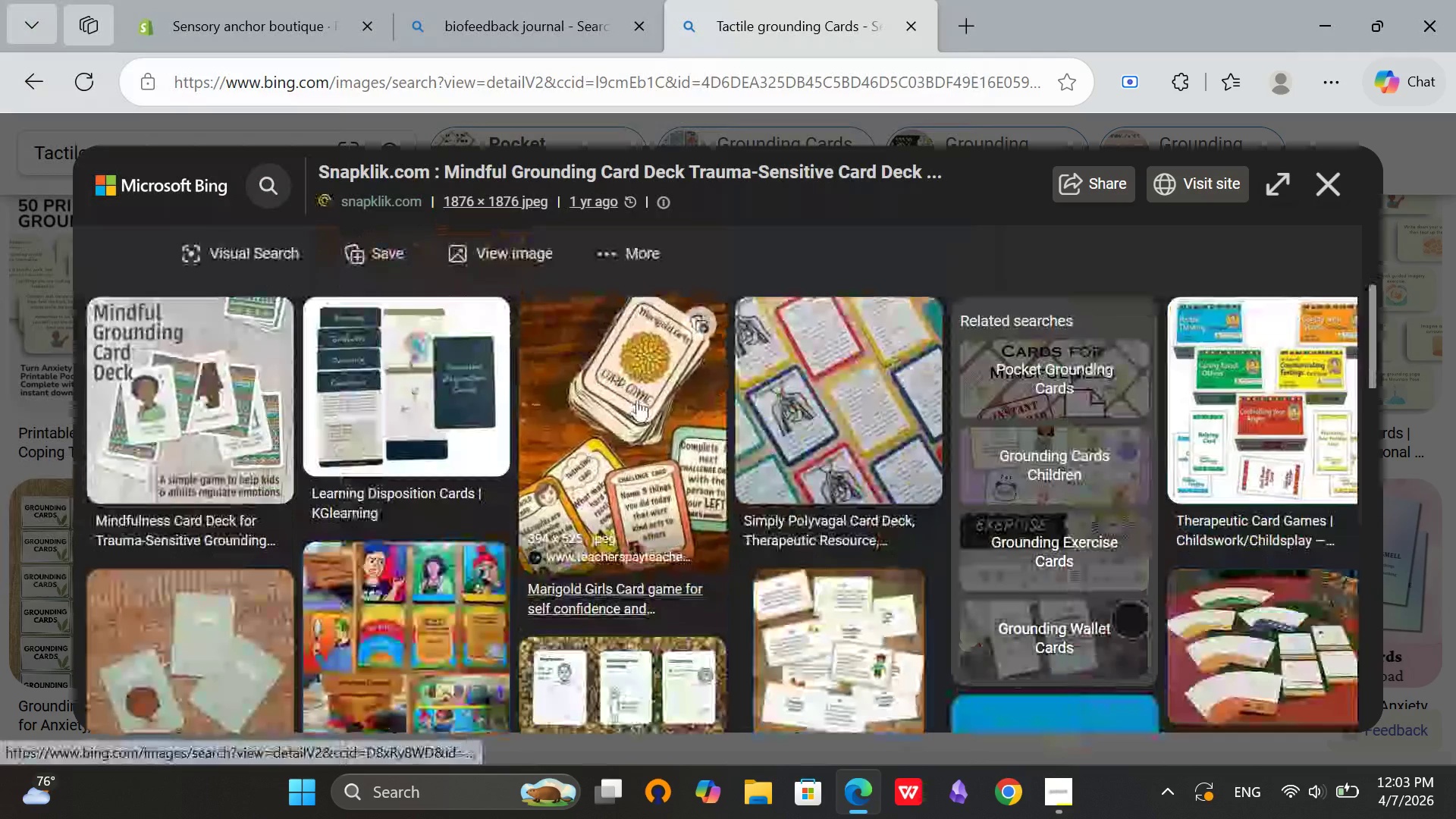 
left_click([637, 399])
 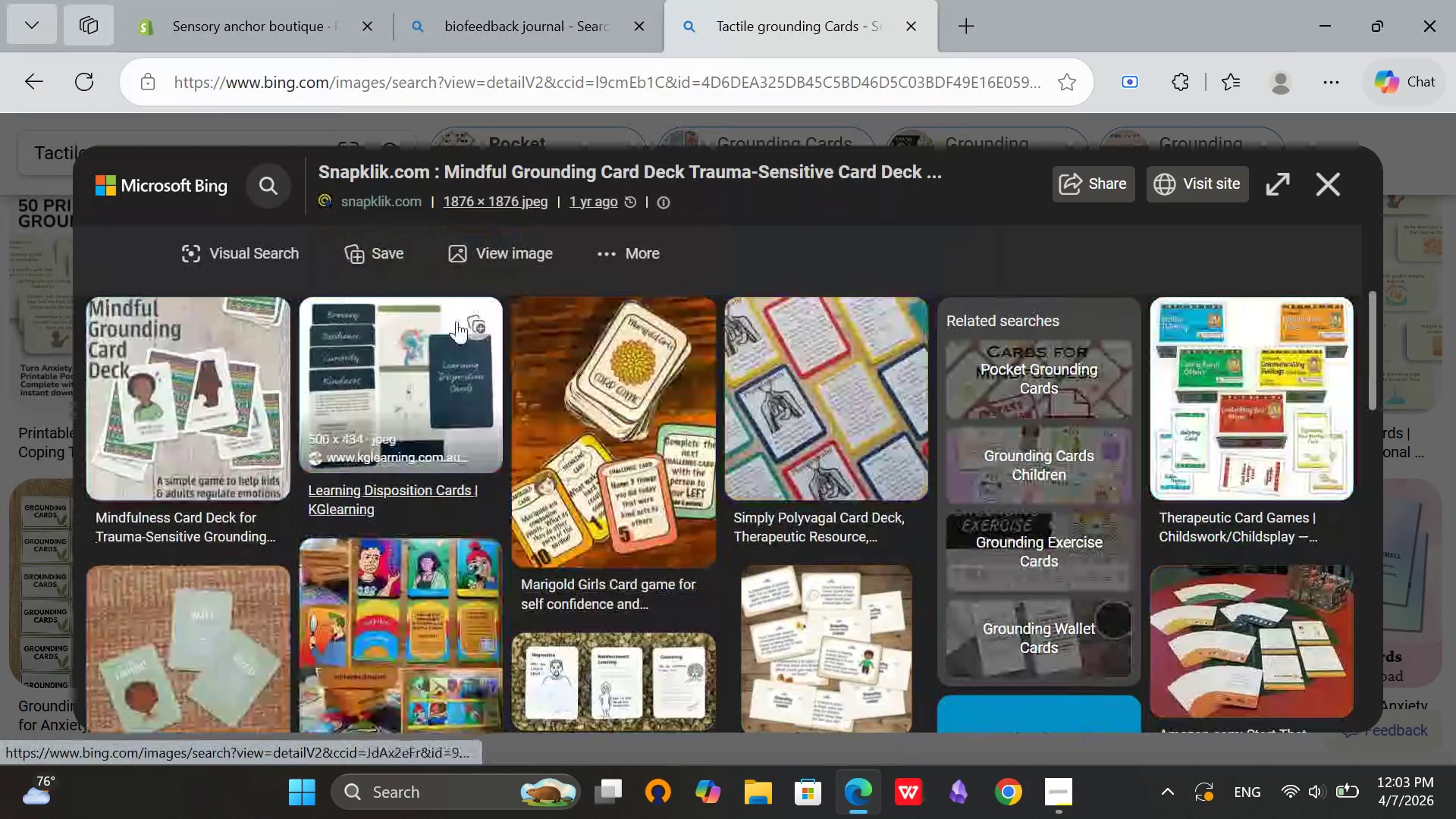 
scroll: coordinate [469, 318], scroll_direction: up, amount: 4.0
 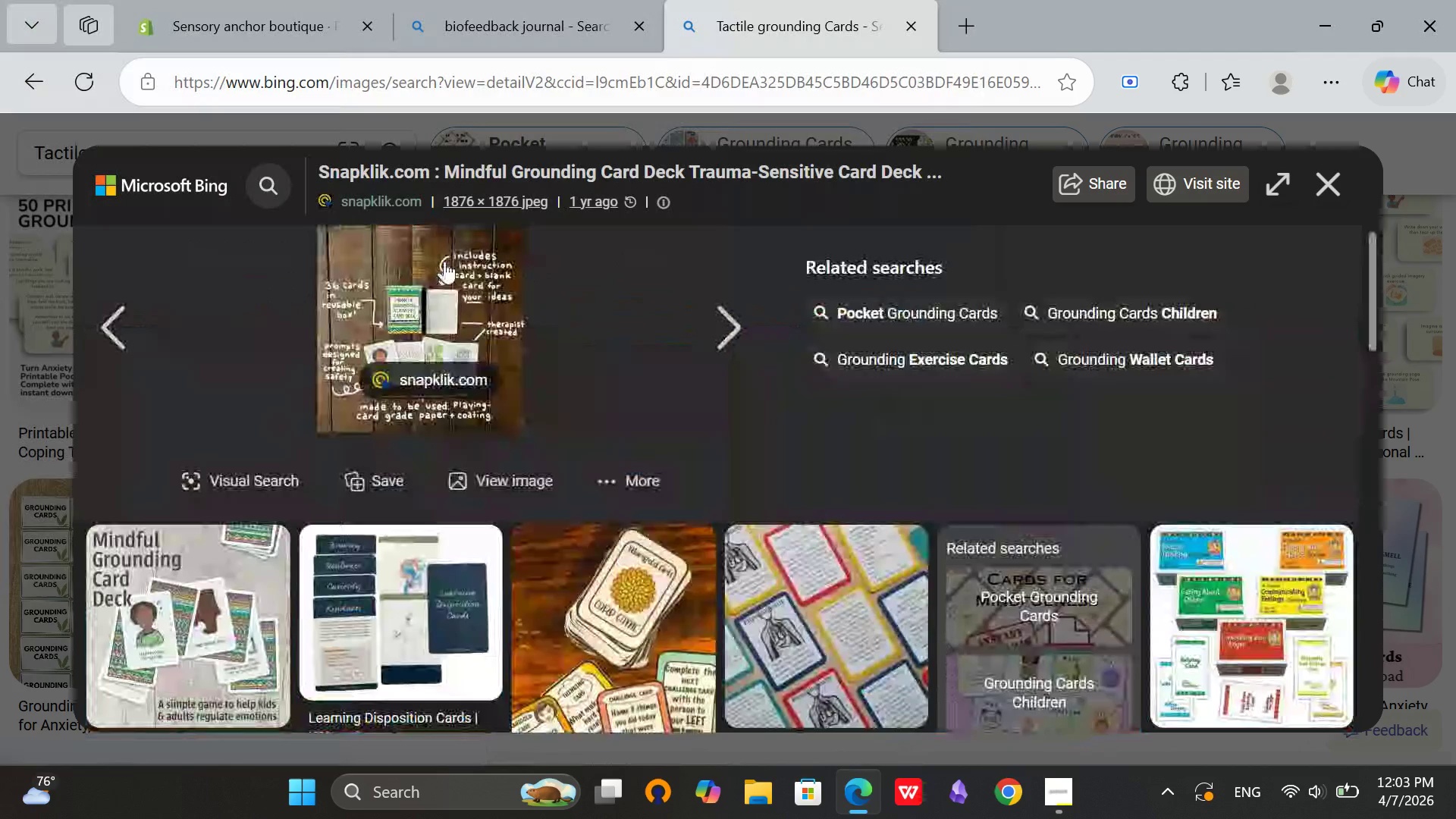 
right_click([444, 261])
 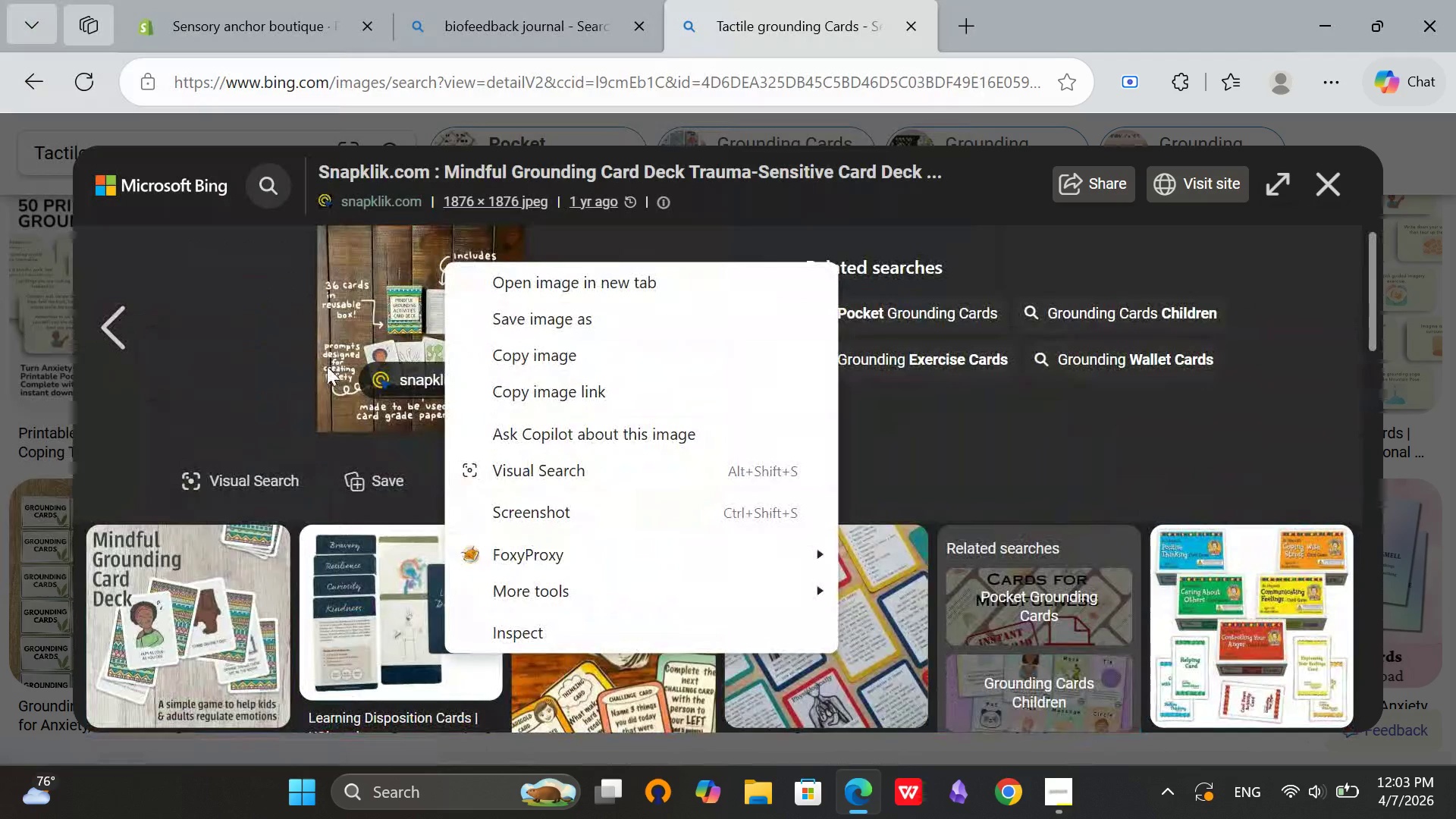 
left_click([327, 366])
 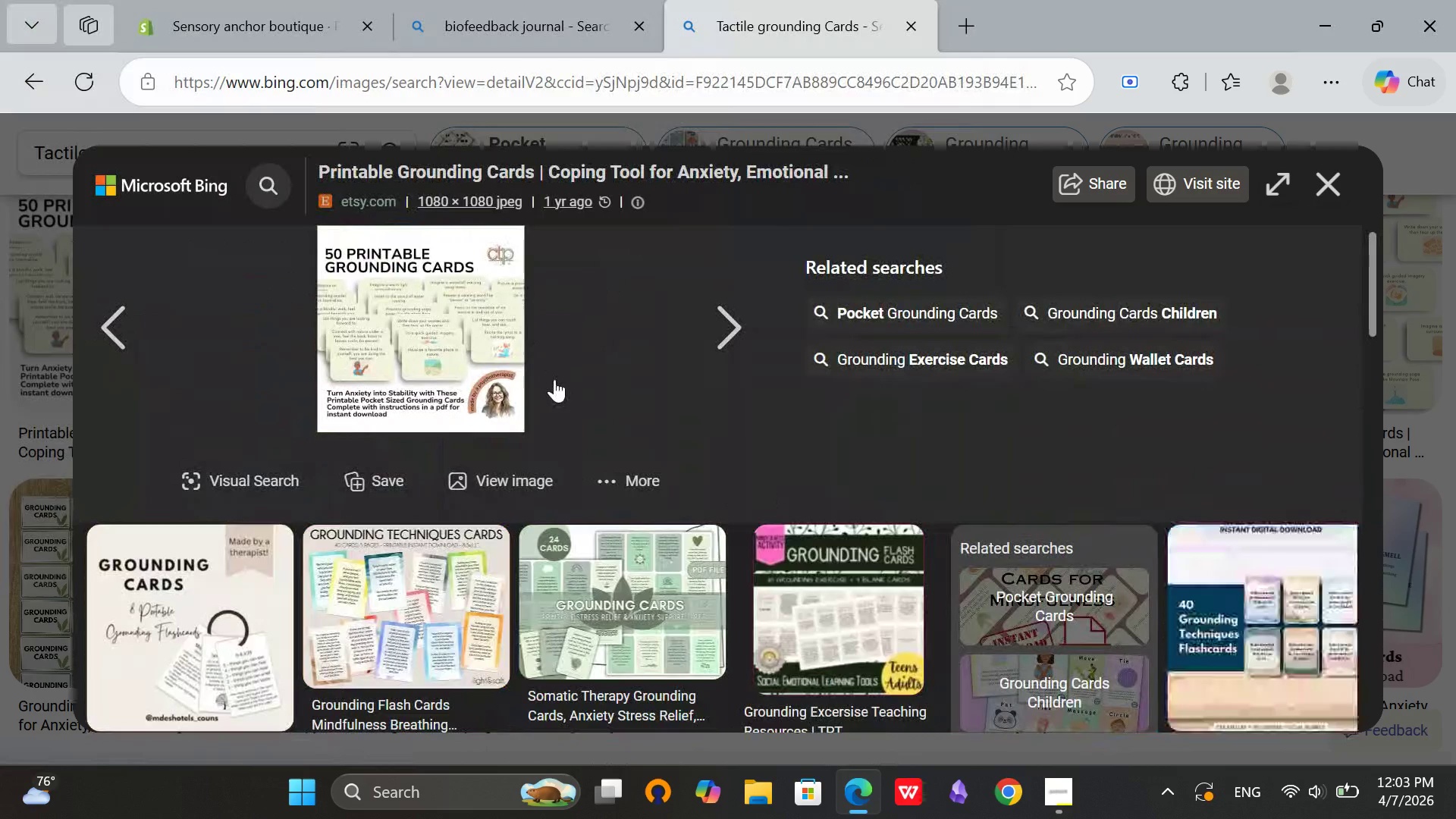 
scroll: coordinate [547, 404], scroll_direction: up, amount: 1.0
 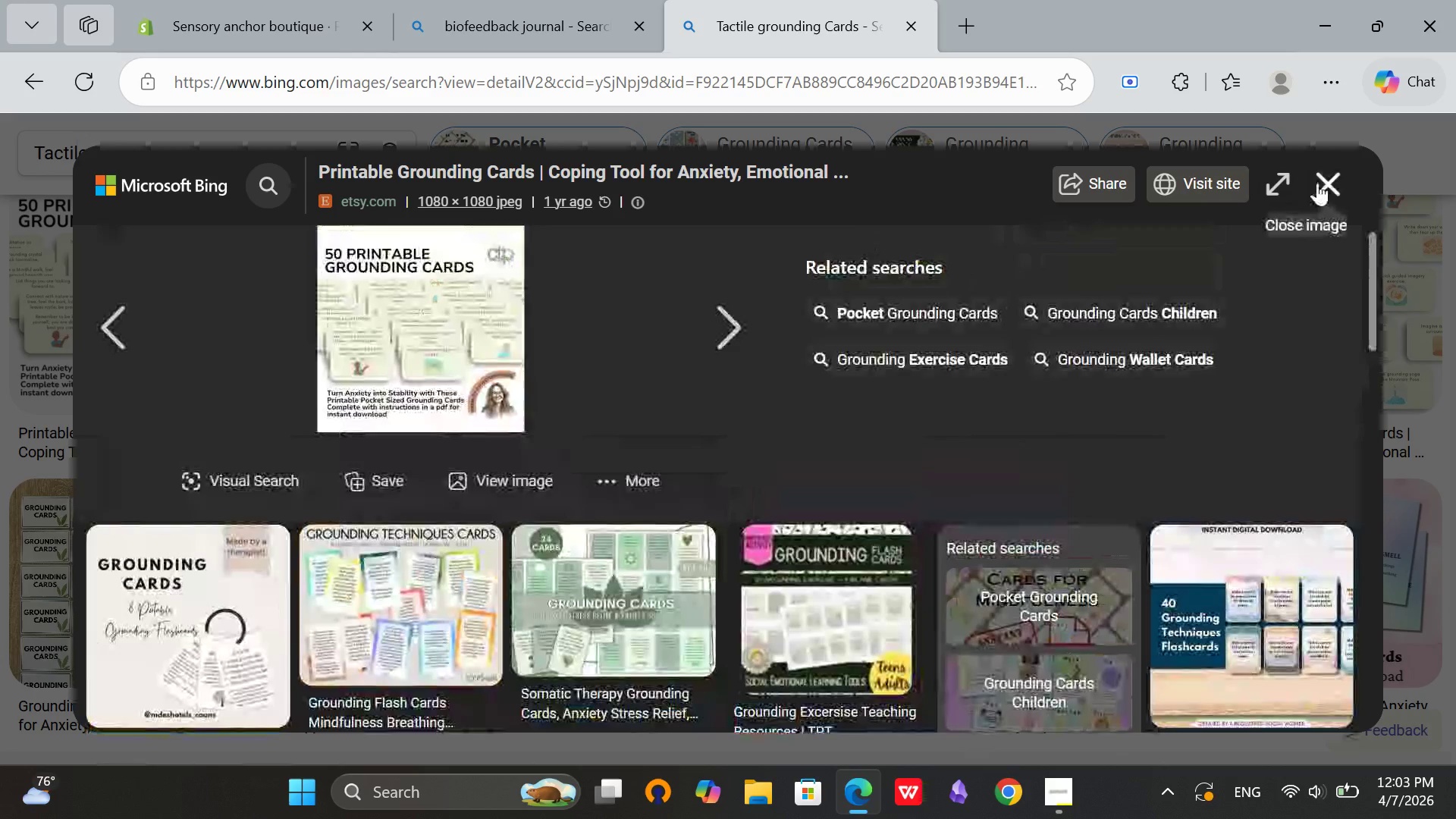 
left_click([1317, 183])
 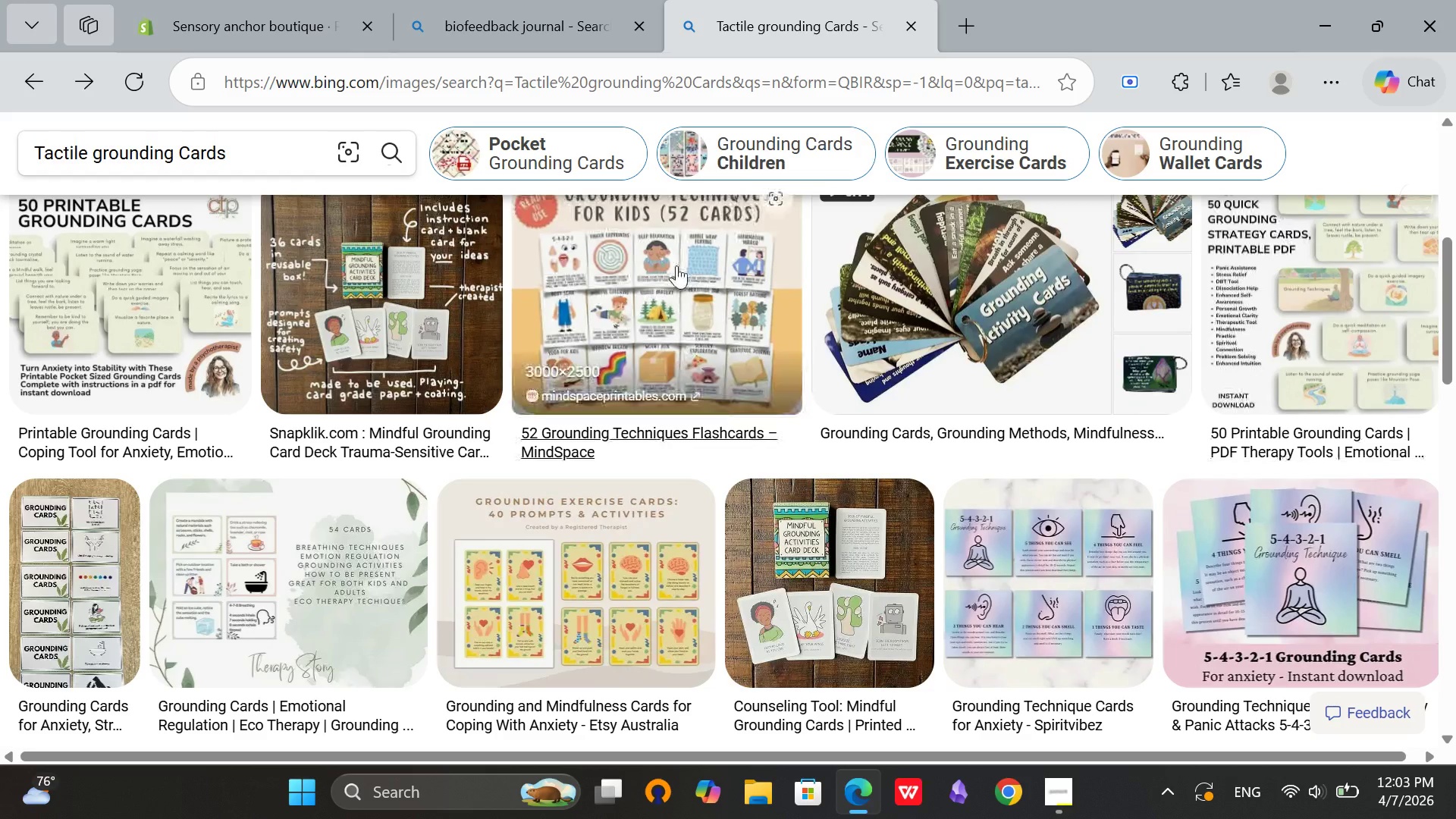 
left_click([676, 265])
 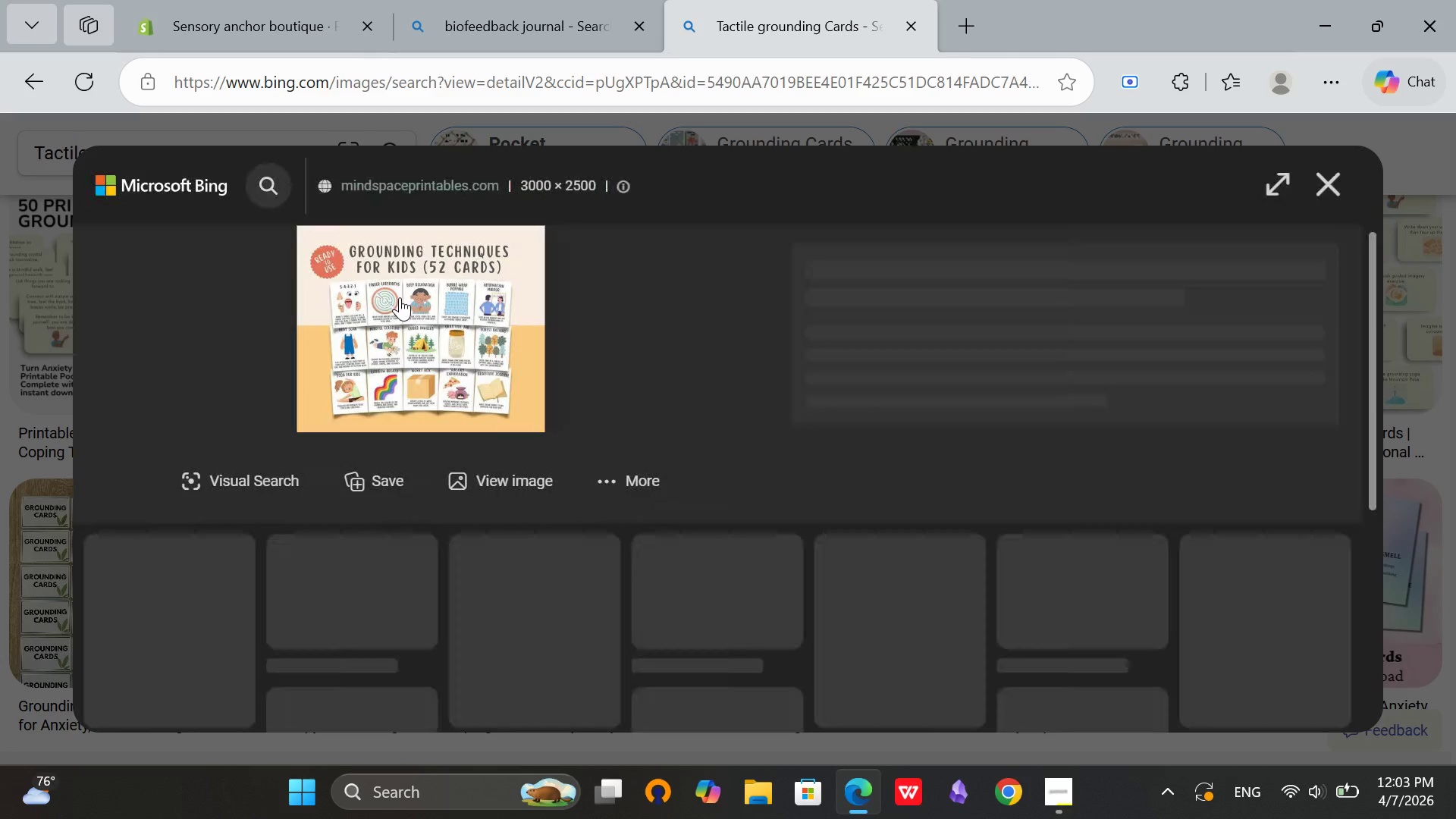 
right_click([405, 270])
 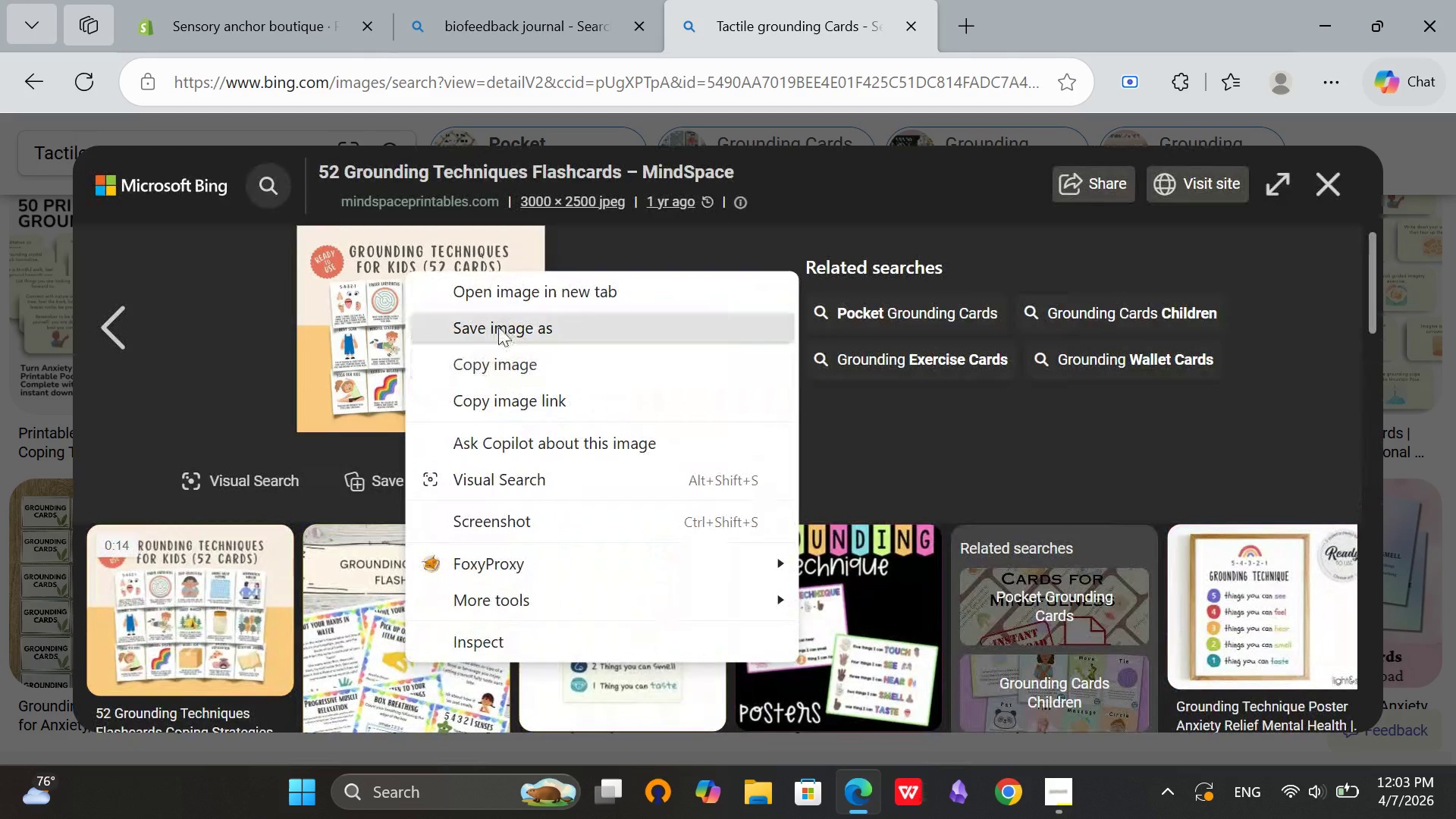 
left_click([498, 327])
 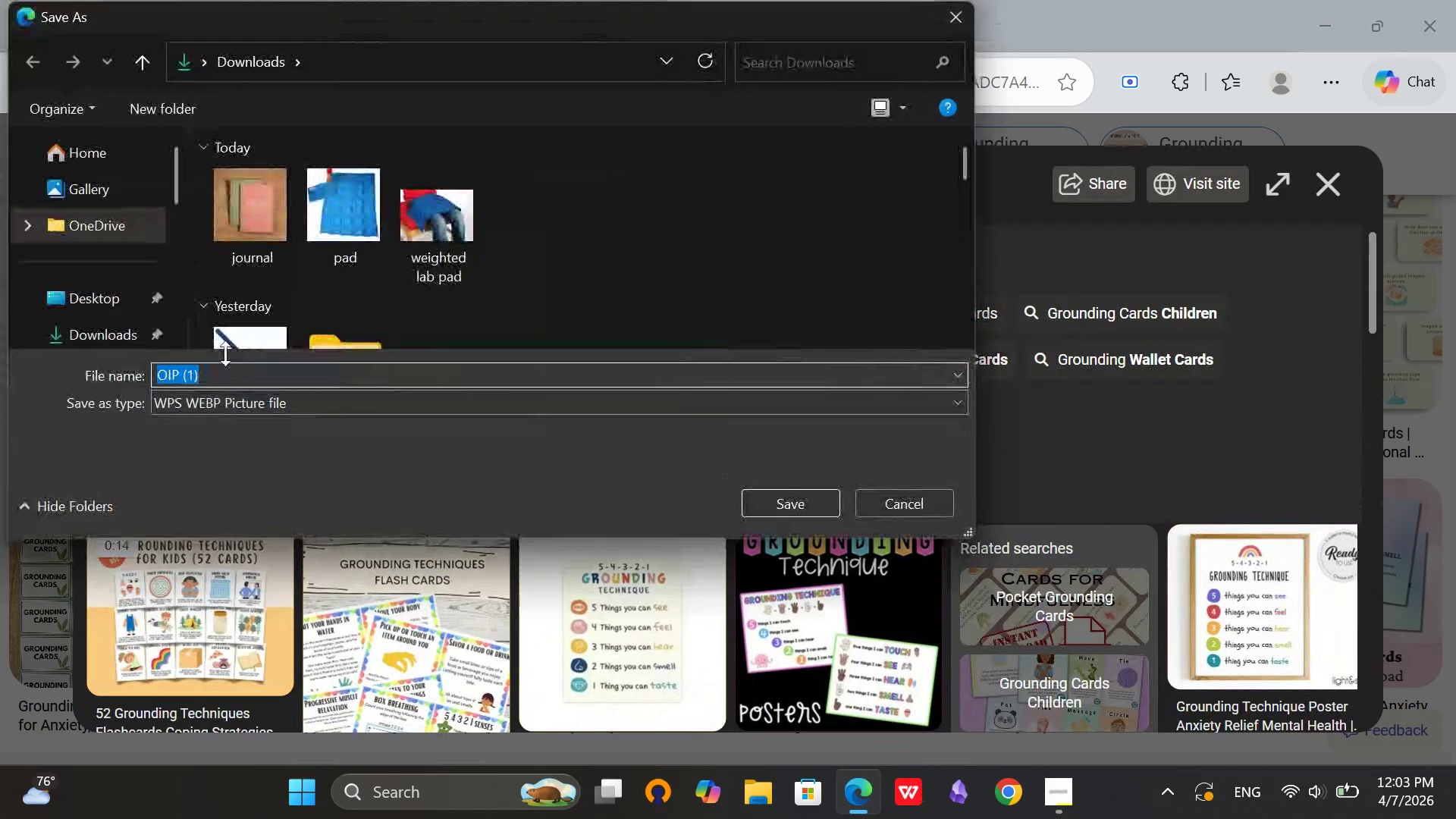 
left_click([124, 330])
 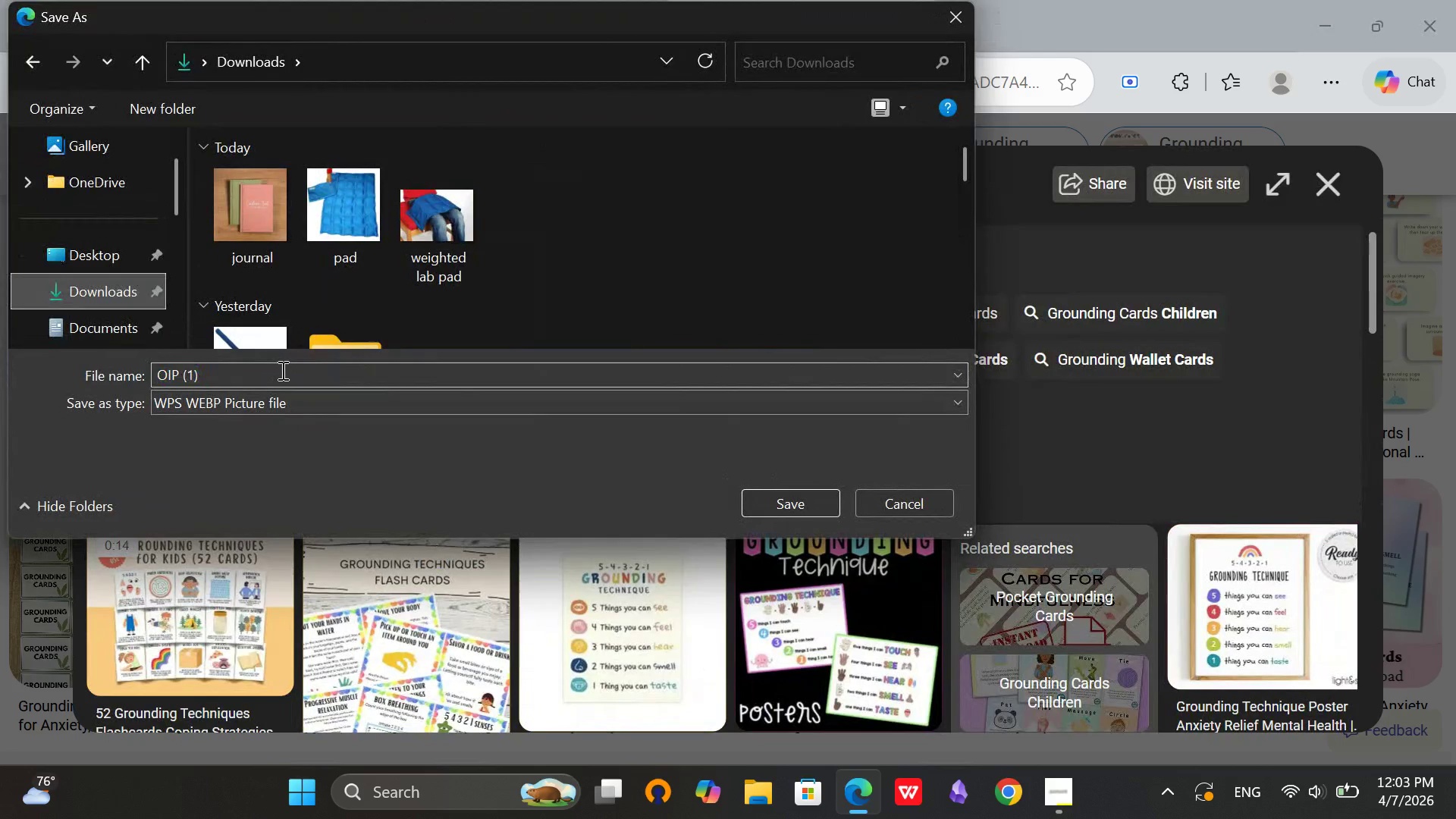 
left_click([281, 370])
 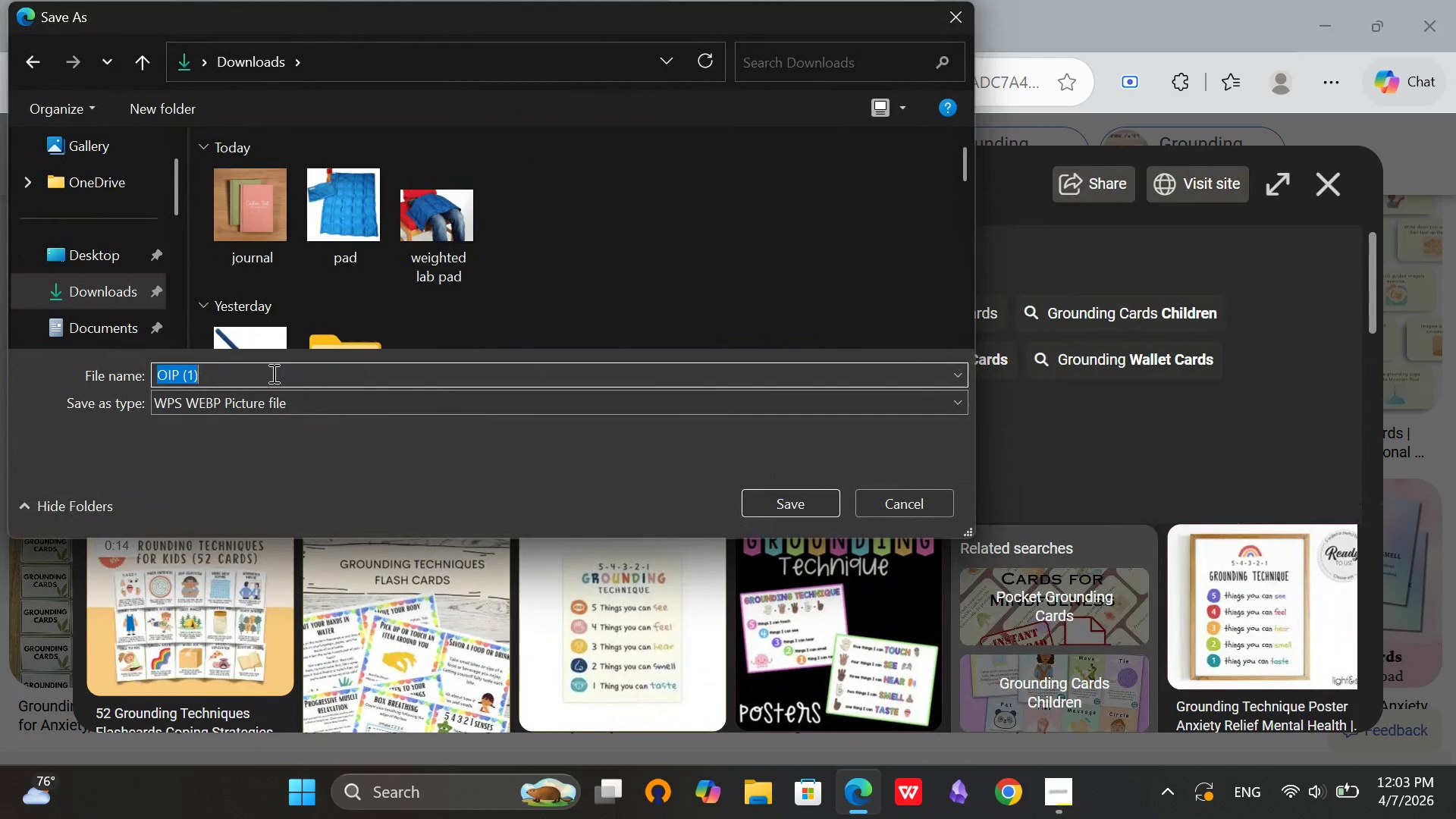 
key(Backspace)
type(Gor)
key(Backspace)
key(Backspace)
type(roudinf)
key(Backspace)
type(d card)
 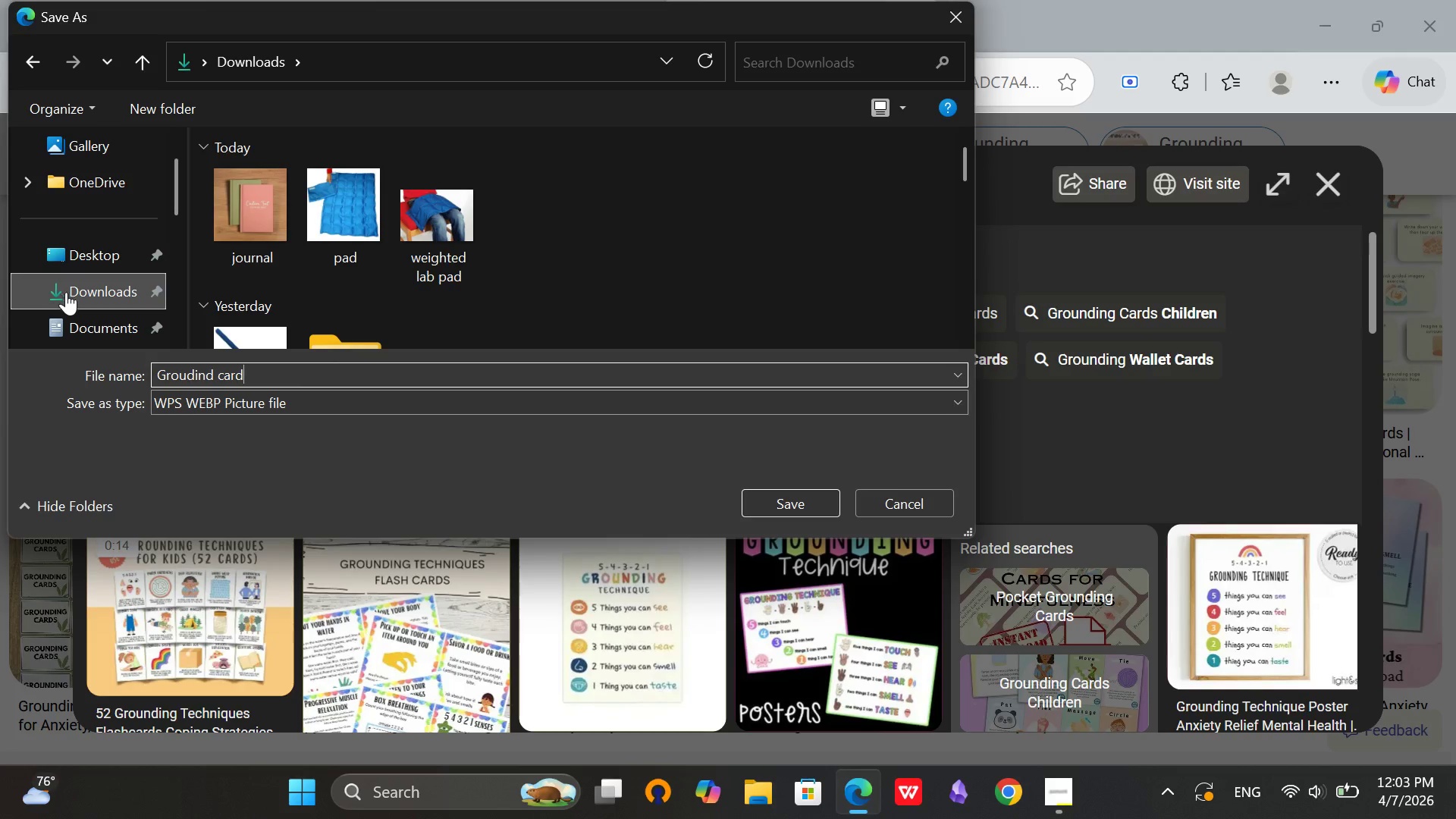 
left_click([71, 287])
 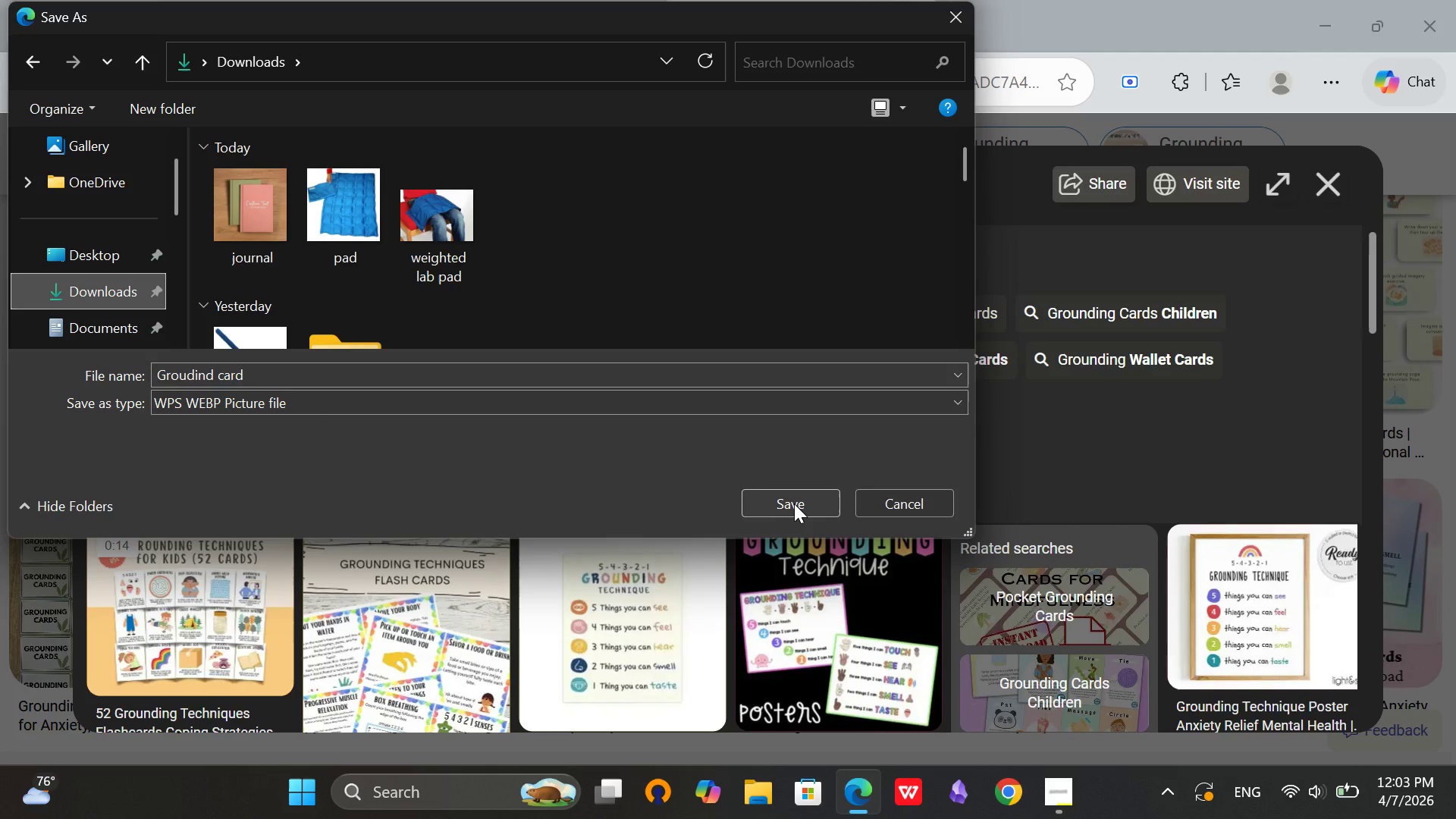 
left_click([794, 503])
 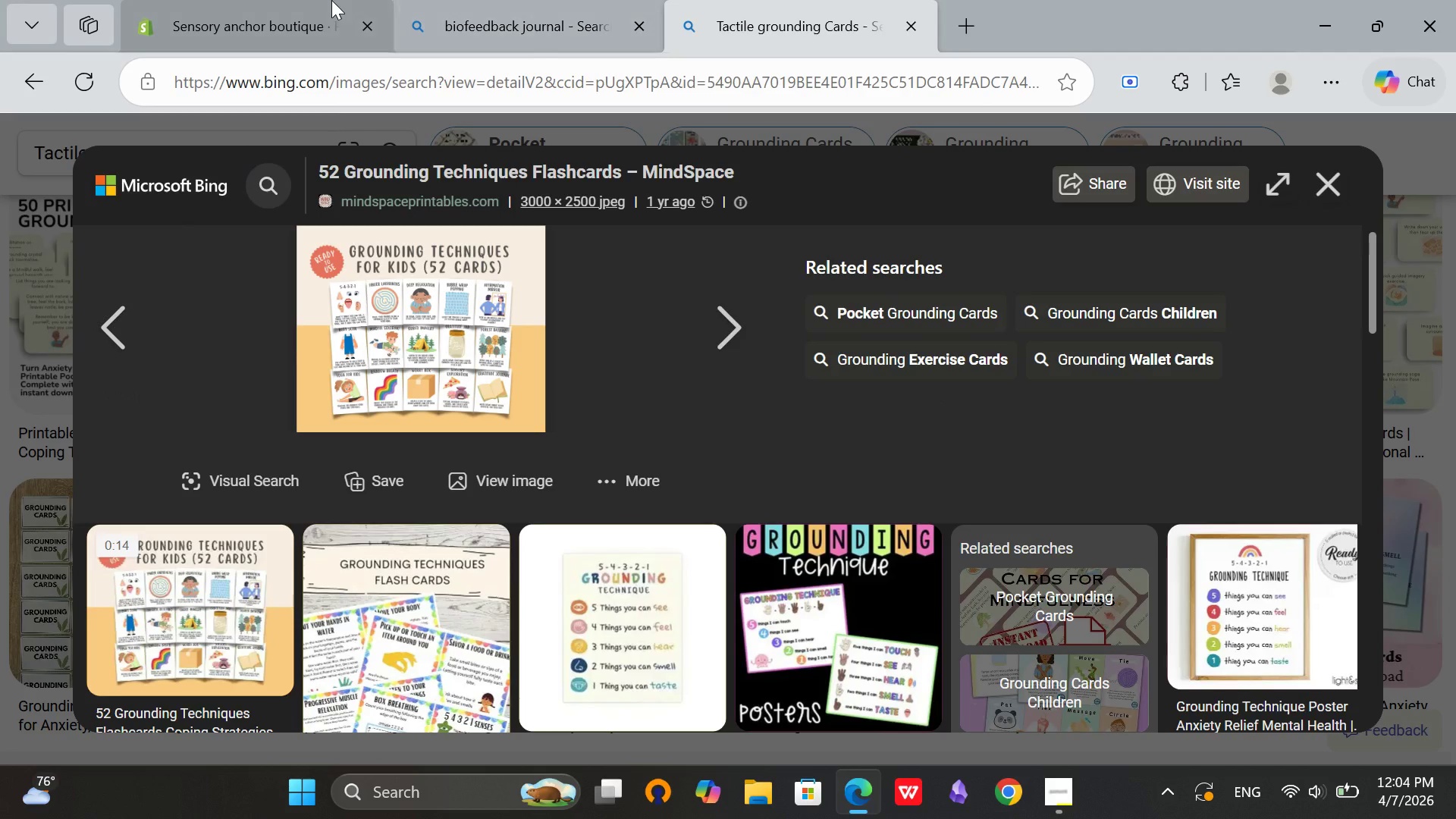 
left_click_drag(start_coordinate=[331, 0], to_coordinate=[635, 633])
 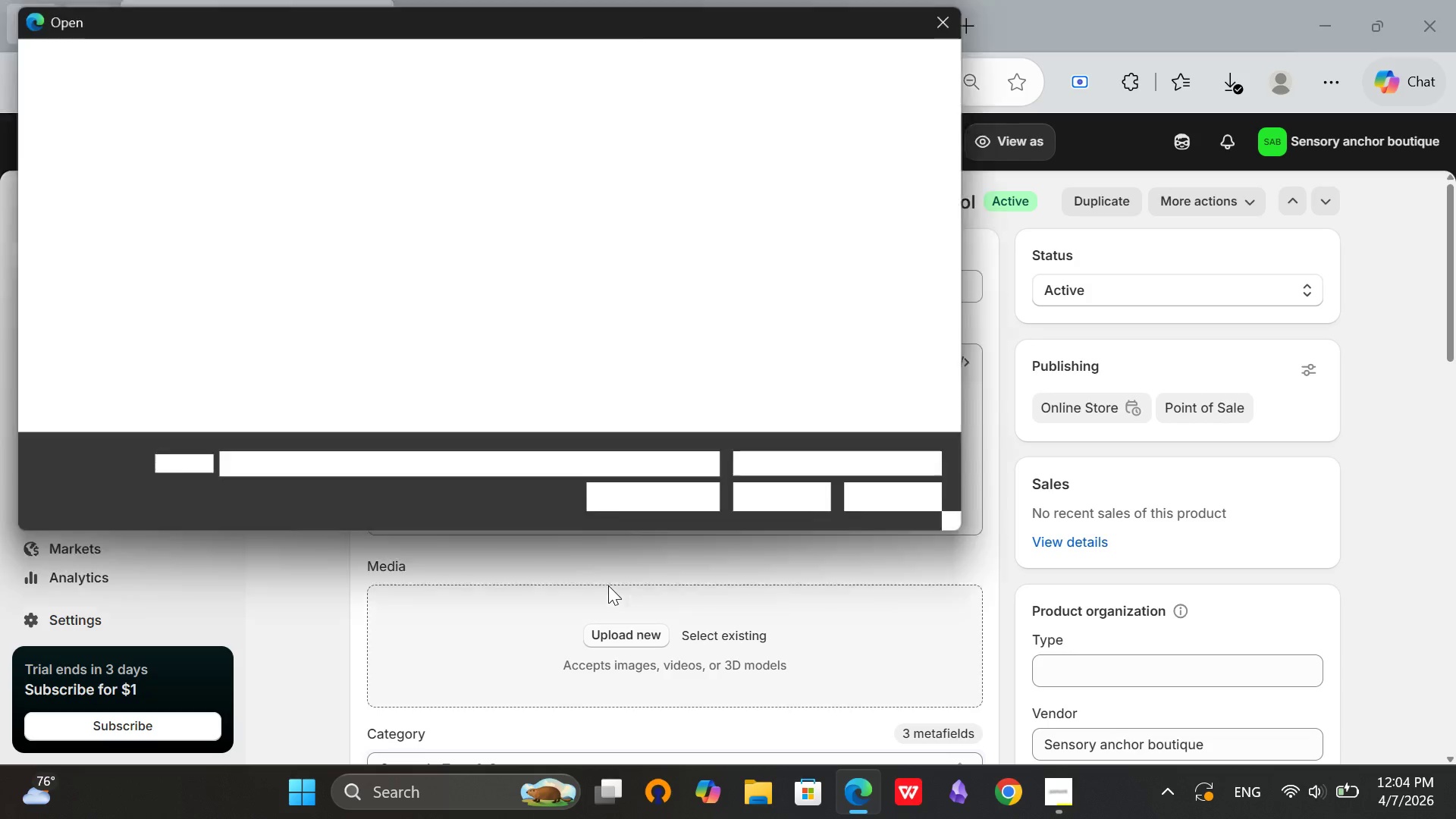 
left_click([635, 633])
 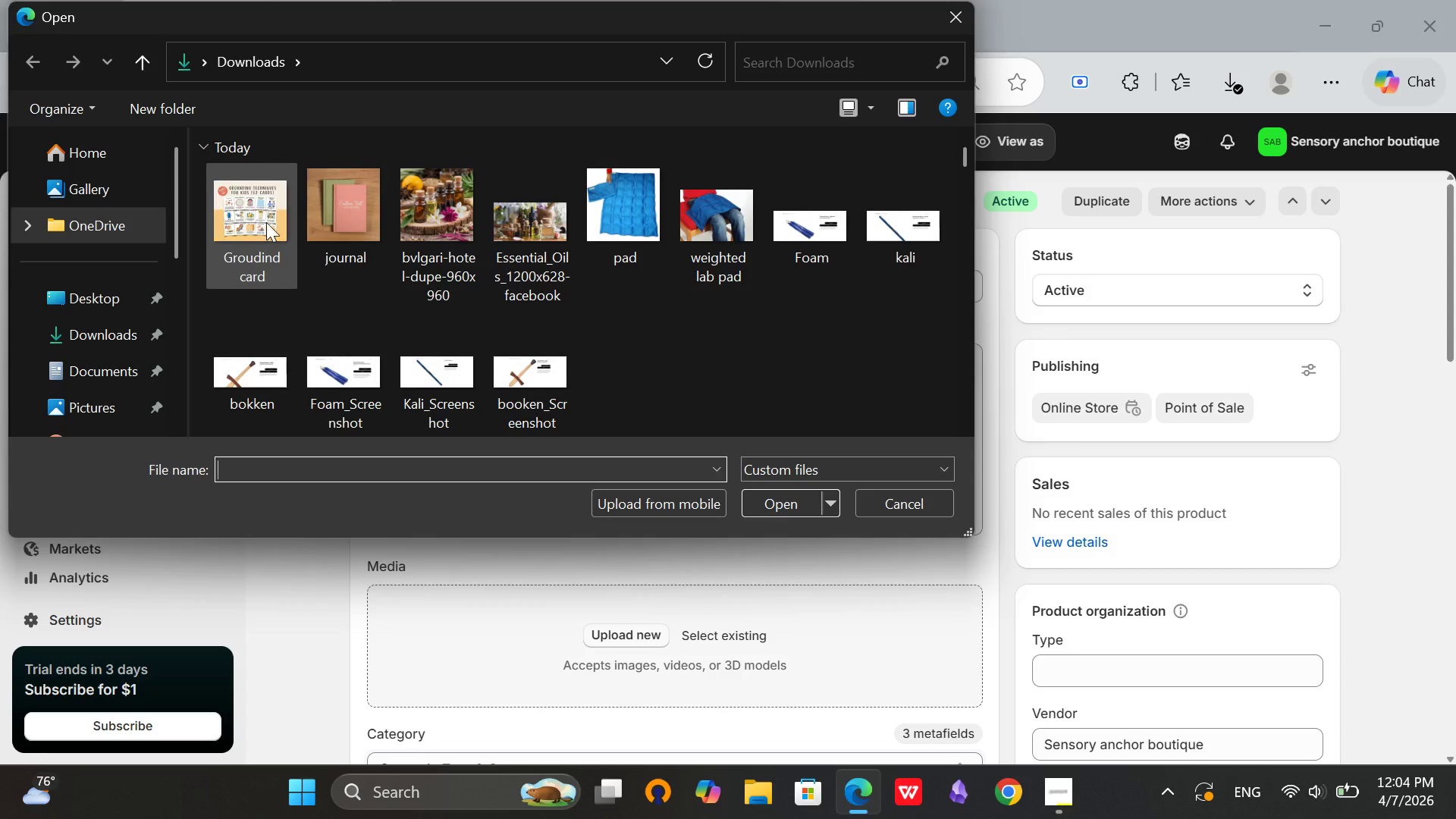 
left_click([261, 225])
 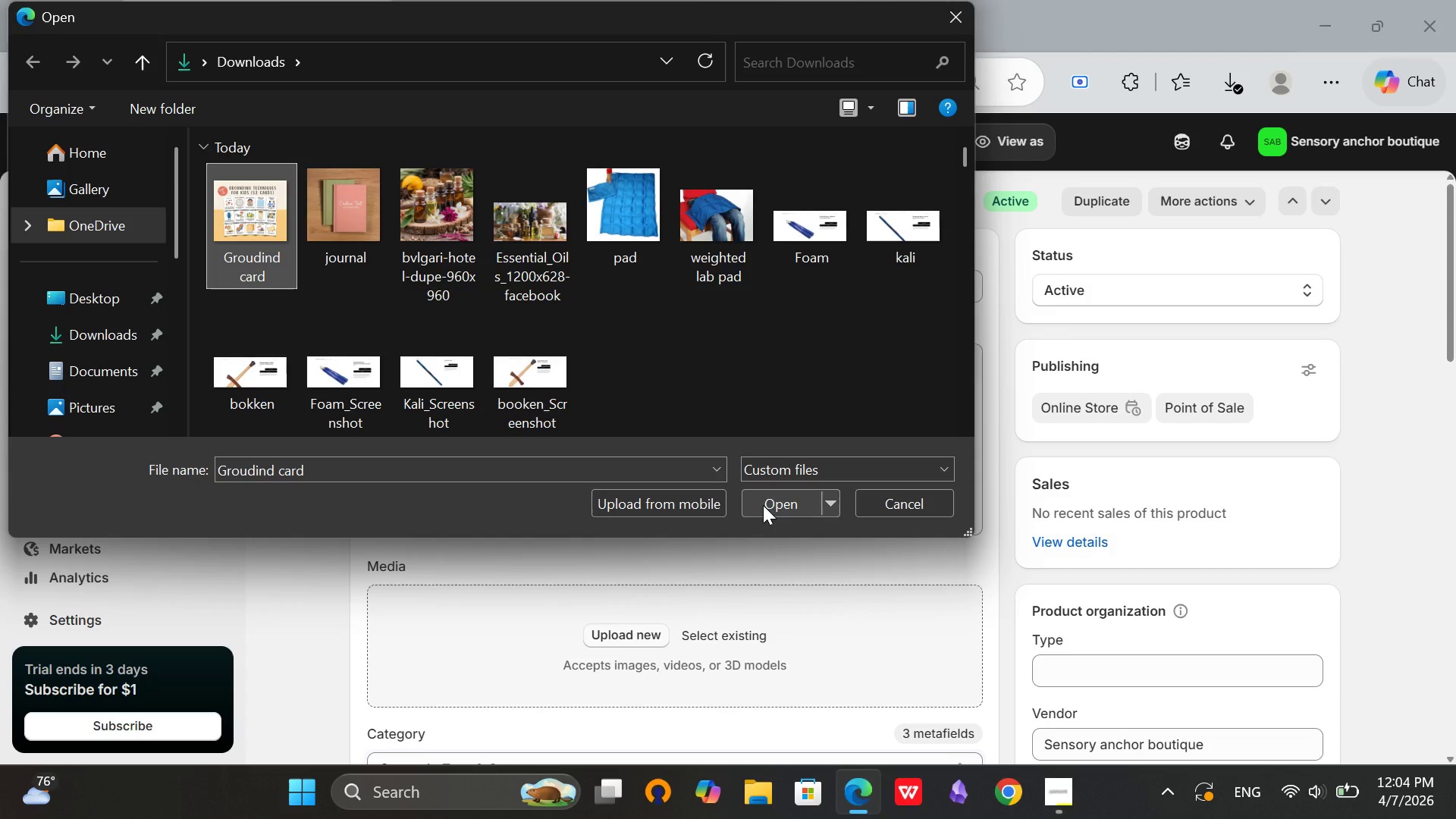 
left_click([763, 505])
 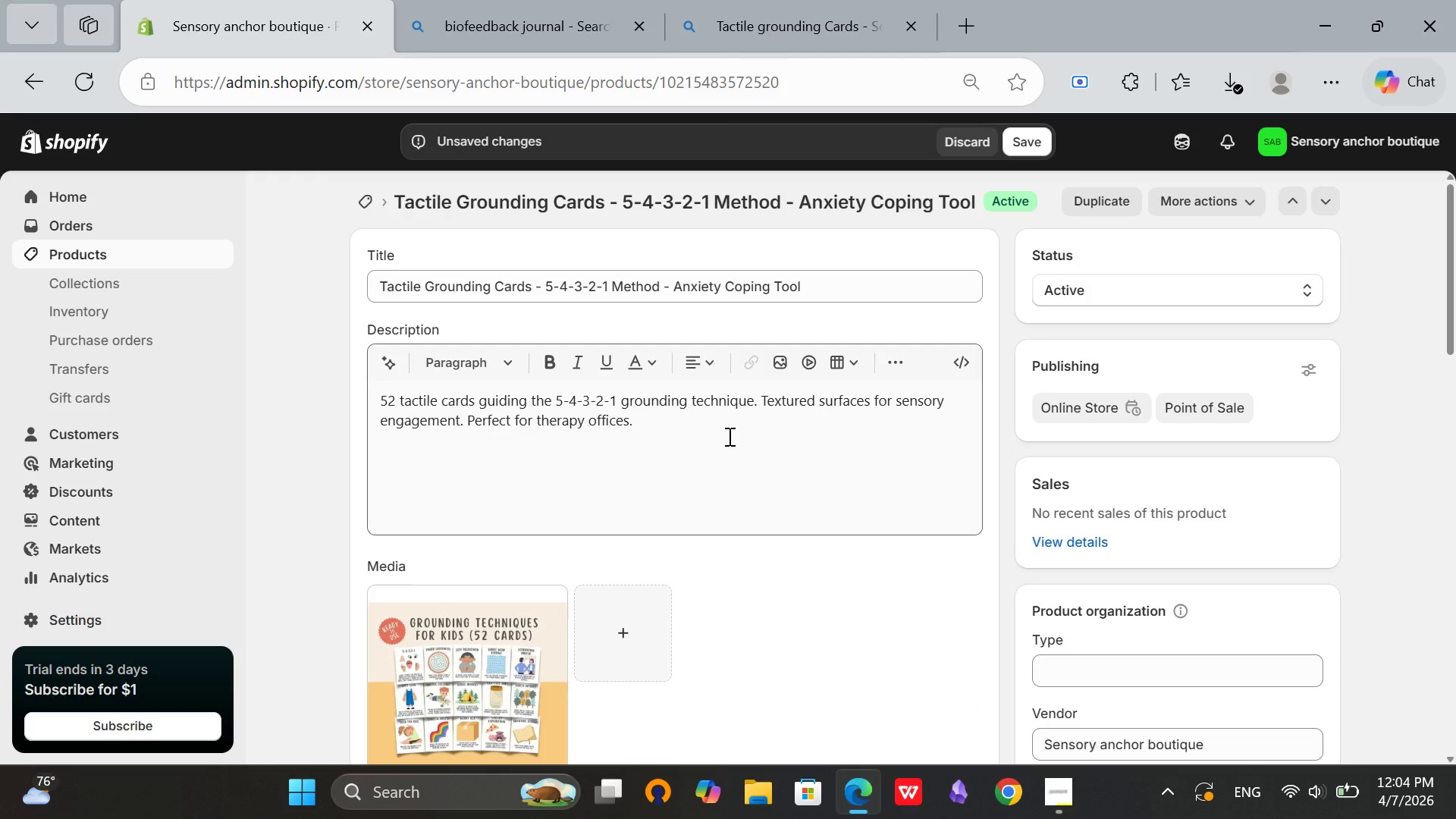 
wait(7.39)
 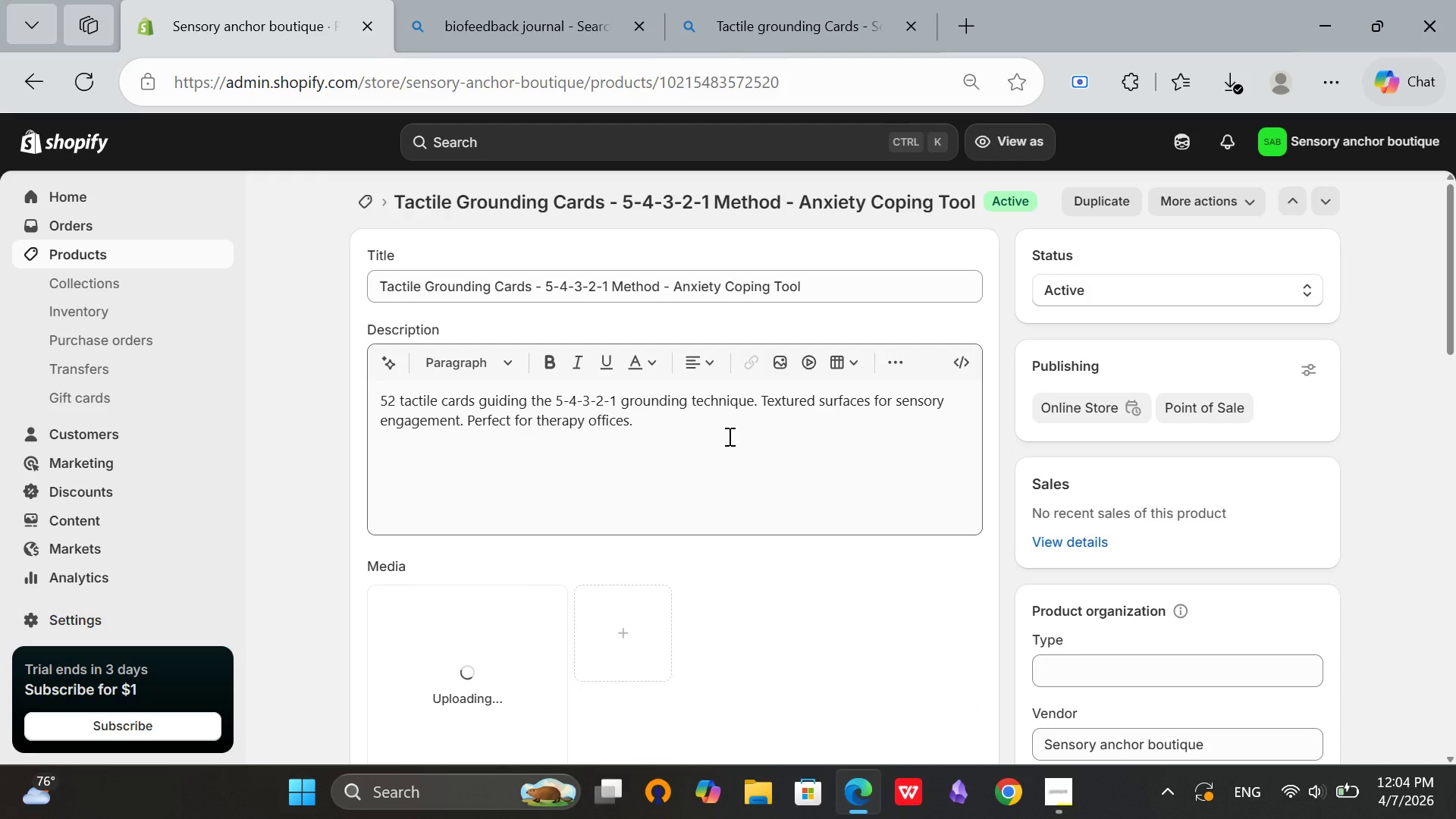 
left_click([1025, 139])
 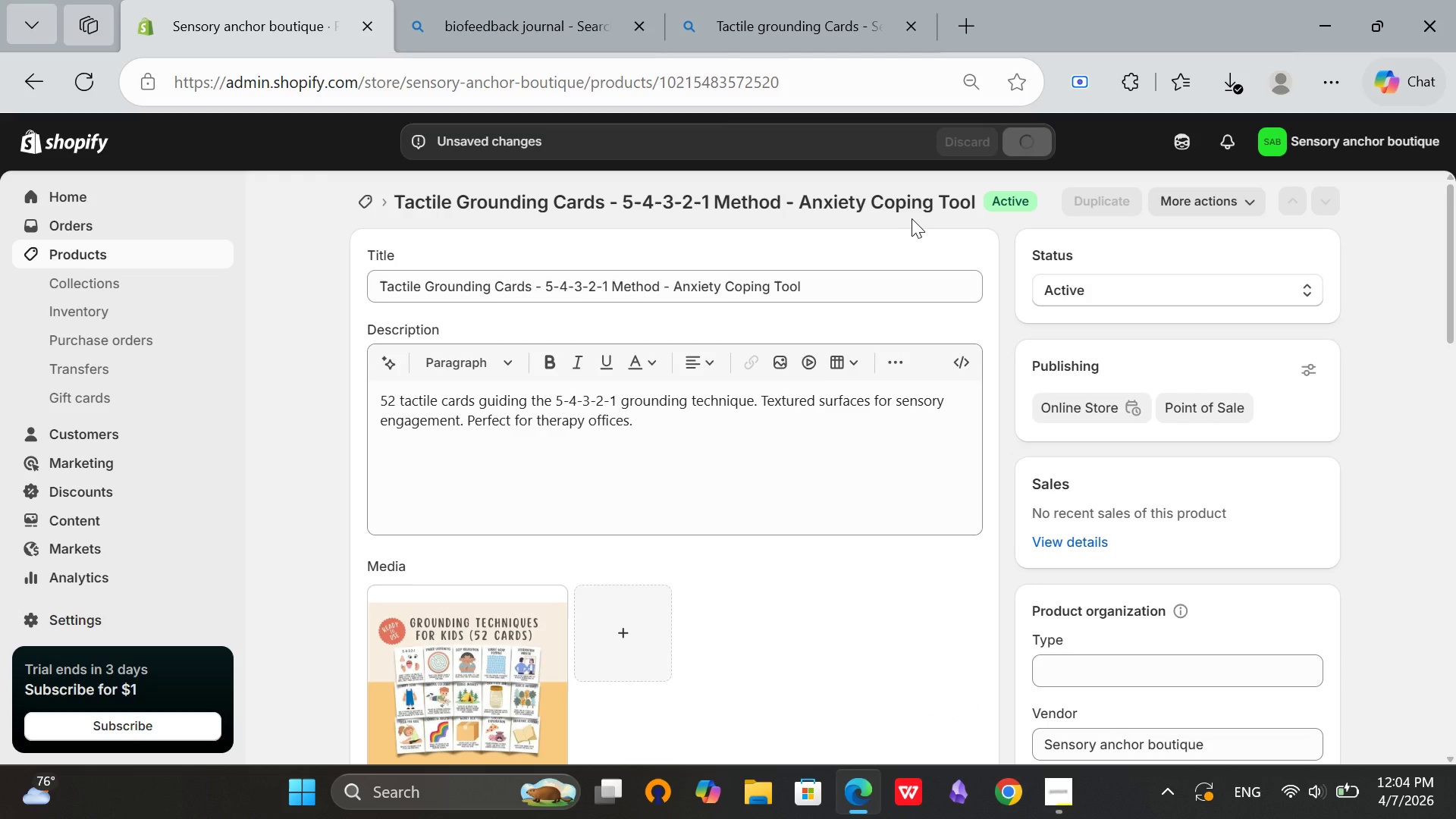 
mouse_move([906, 235])
 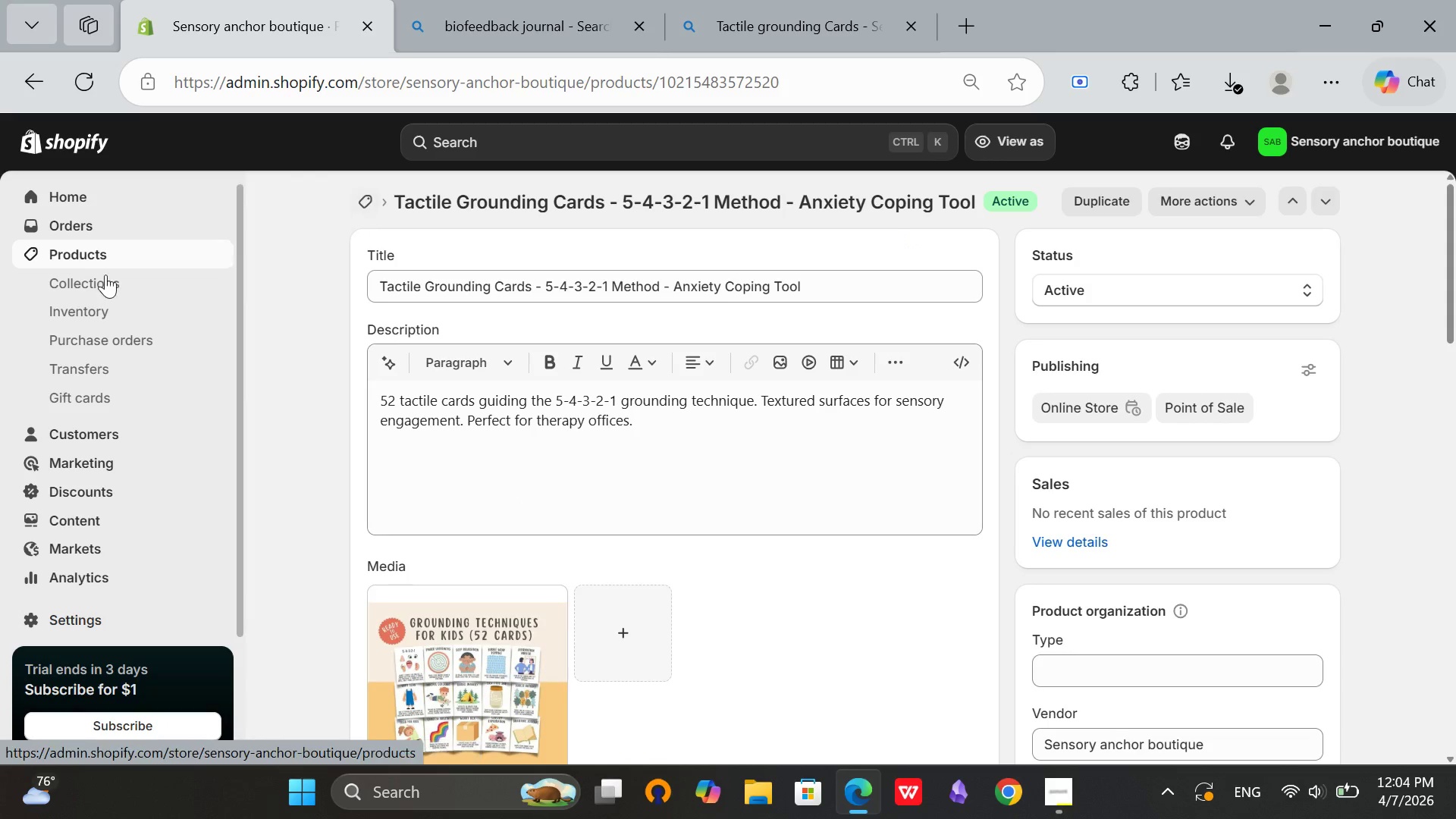 
left_click([76, 255])
 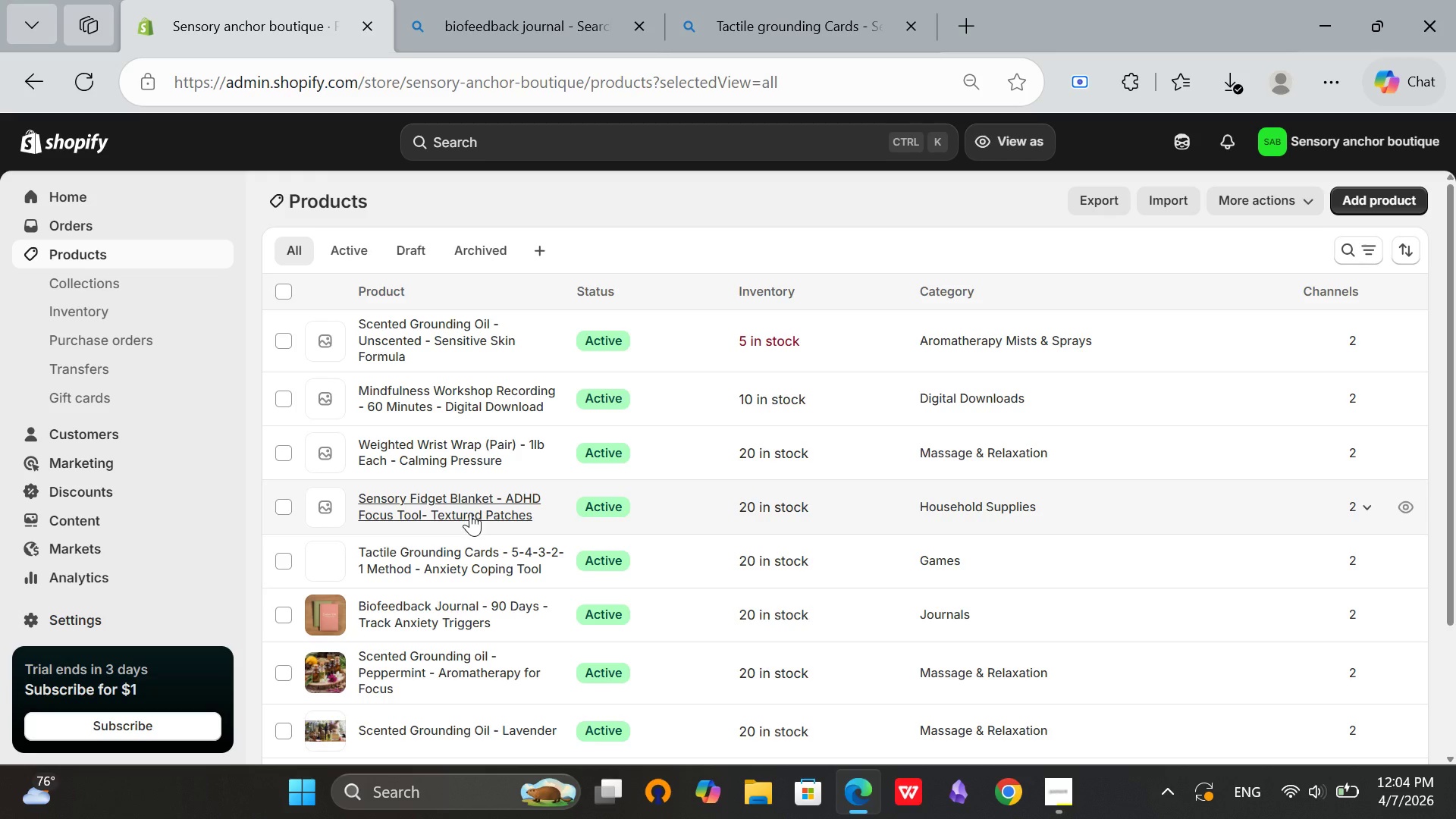 
left_click([461, 500])
 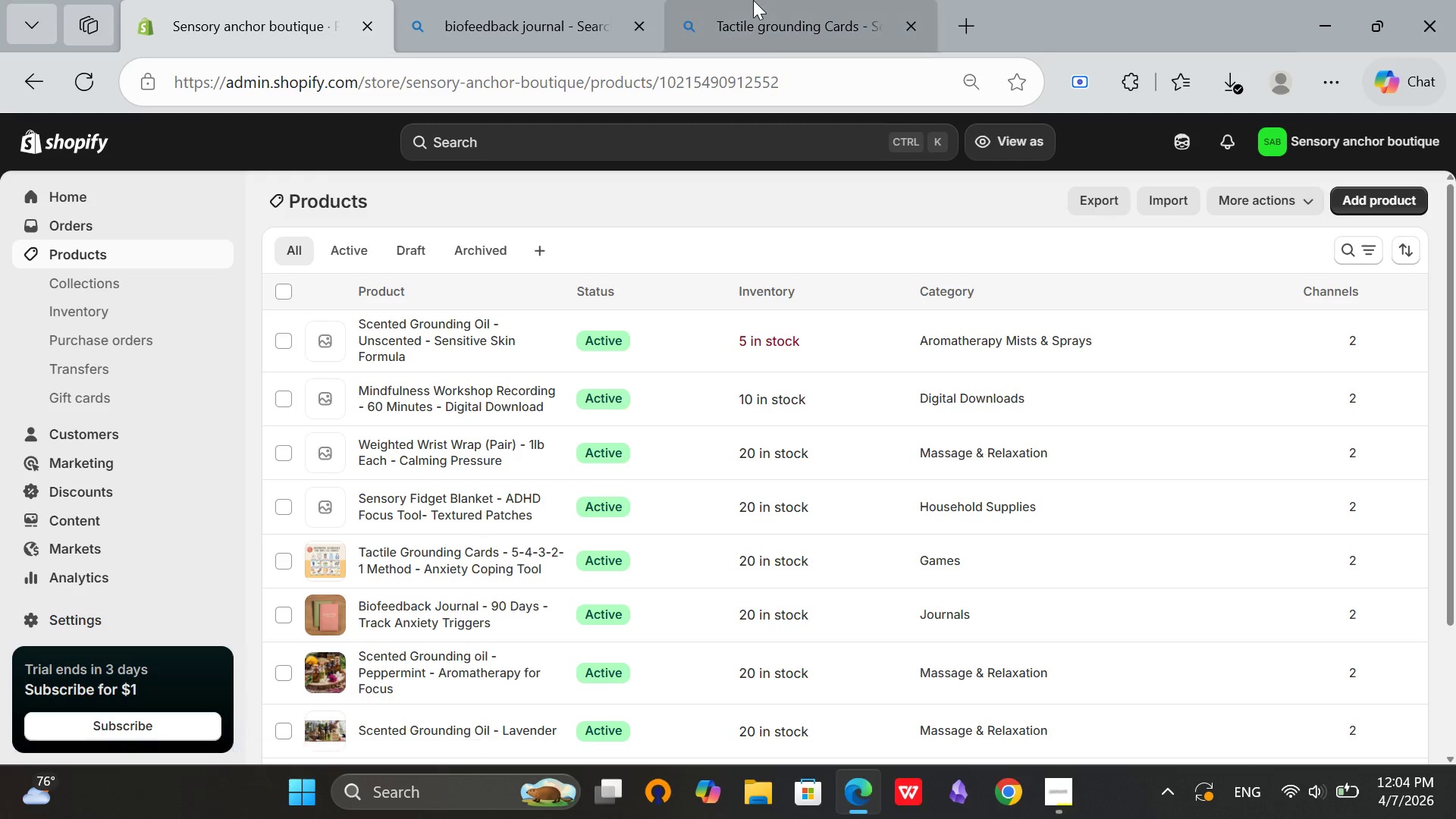 
left_click([753, 0])
 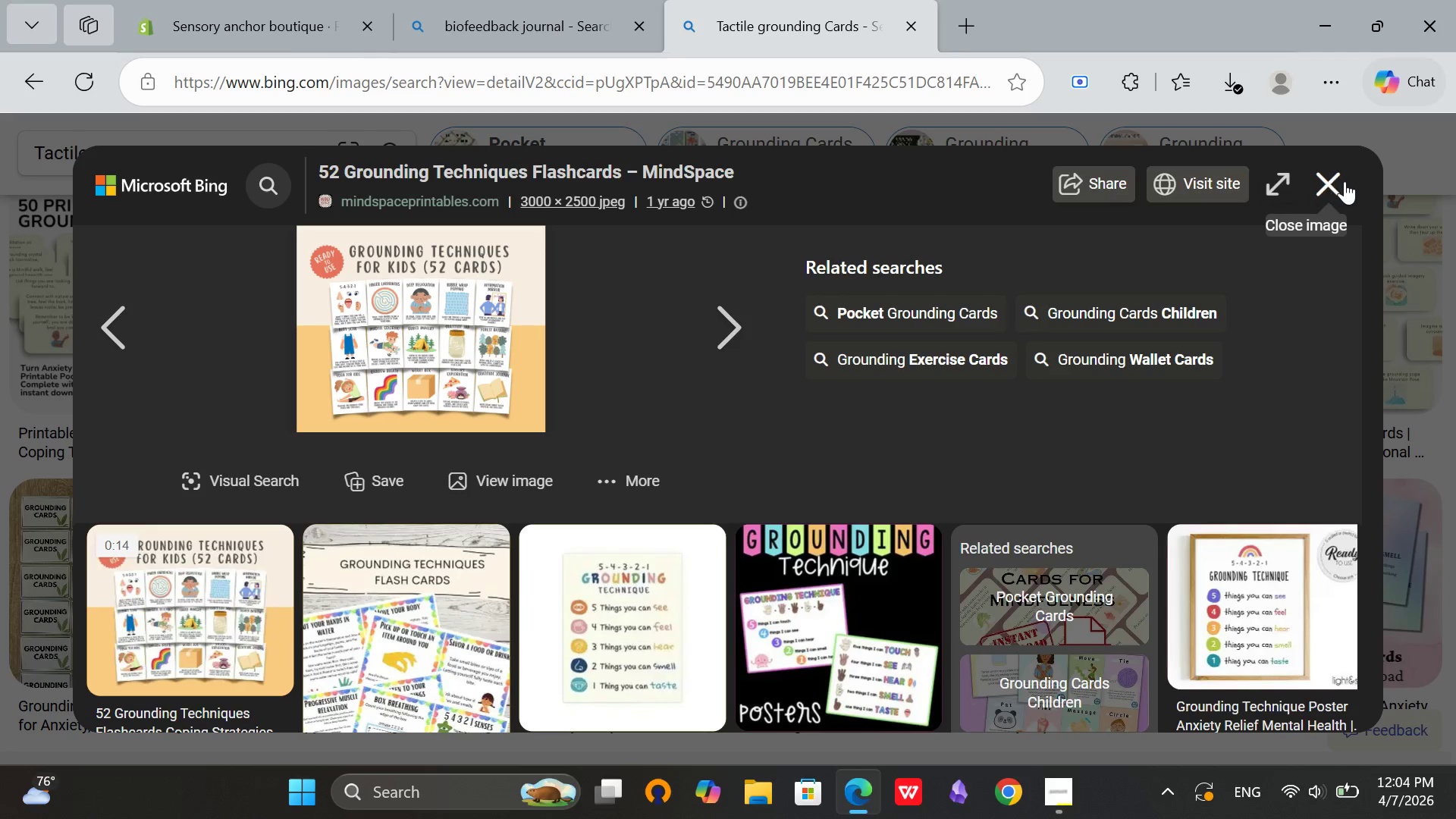 
left_click([1341, 183])
 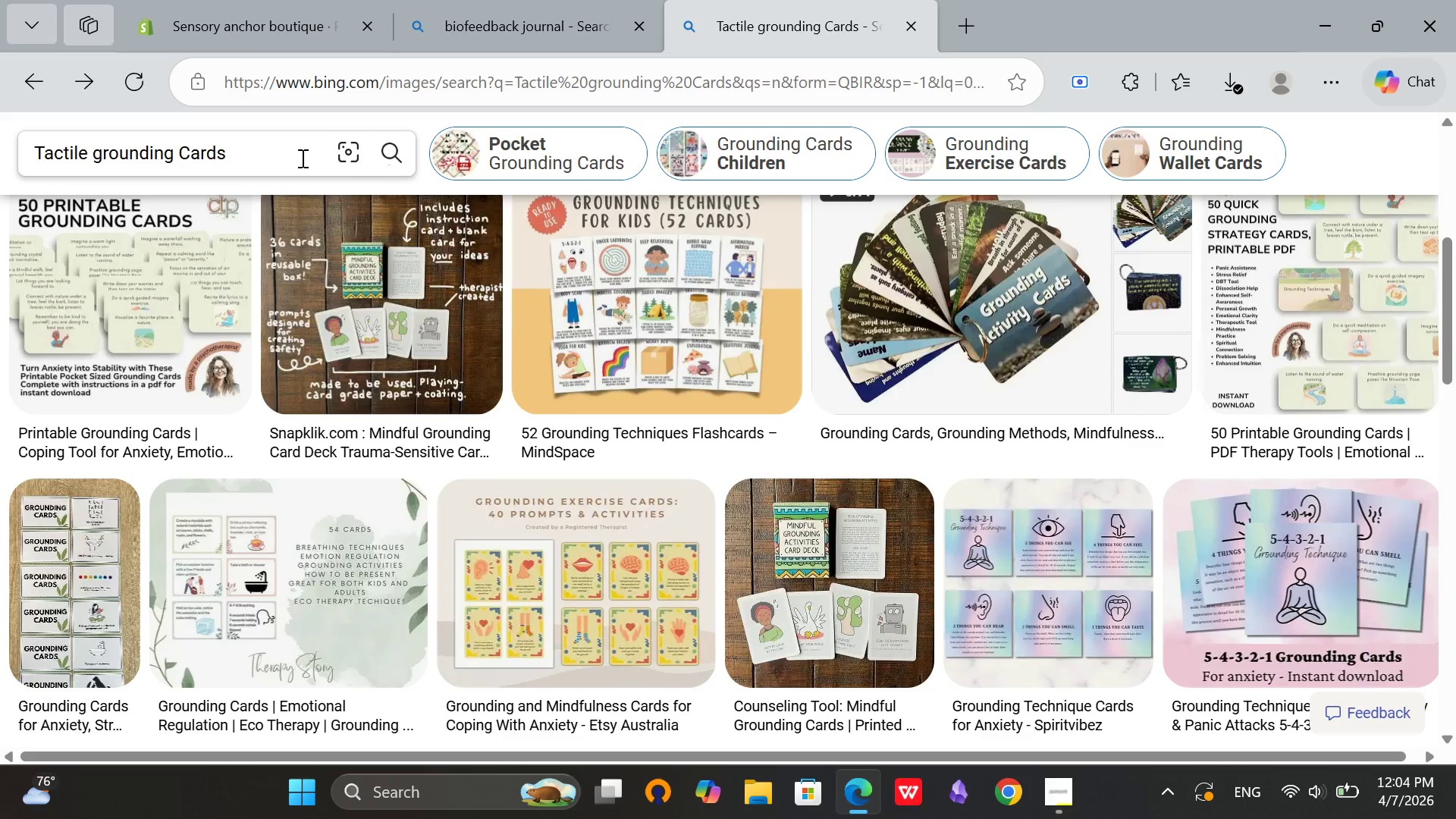 
left_click([301, 152])
 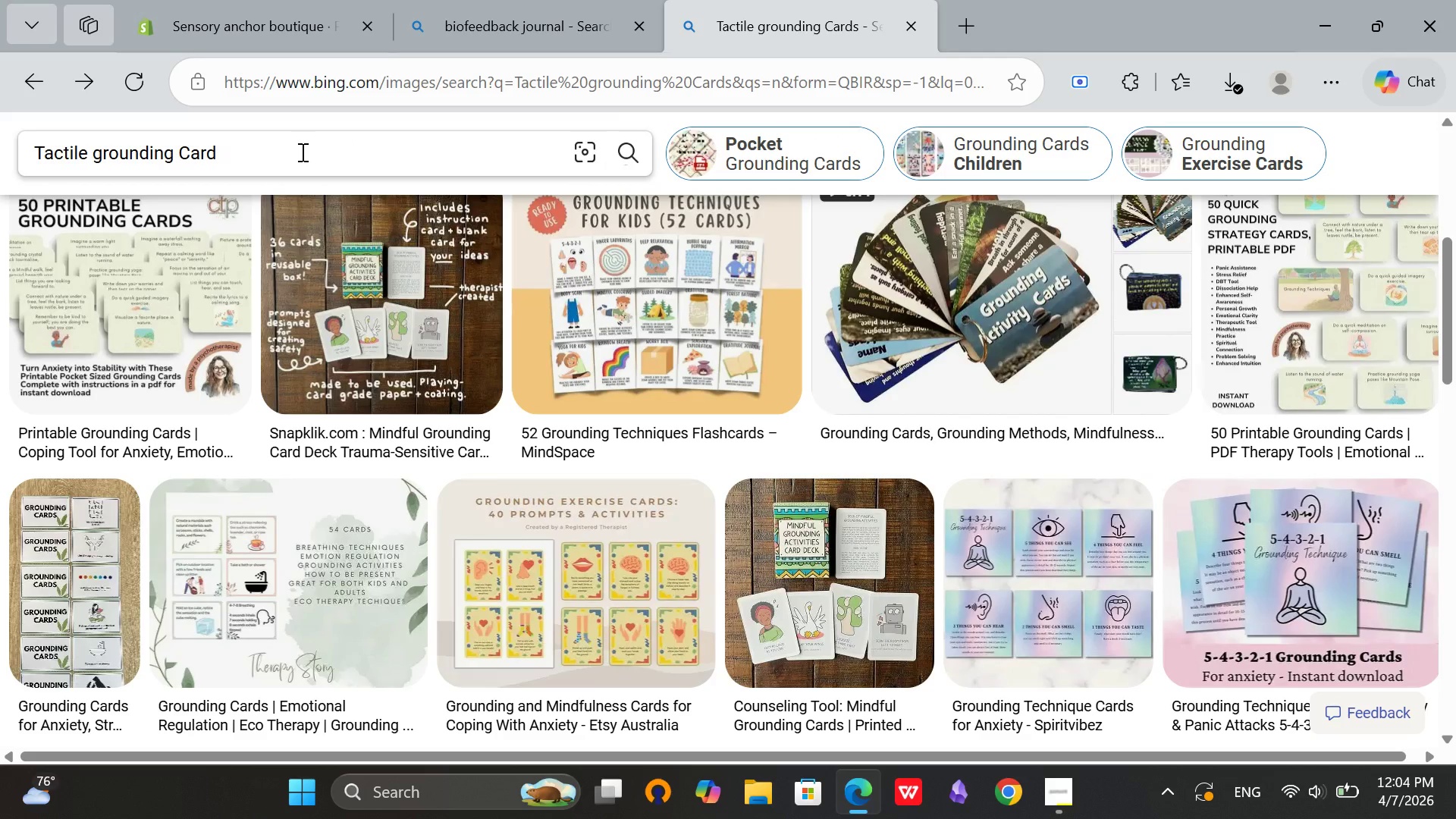 
hold_key(key=Backspace, duration=1.38)
 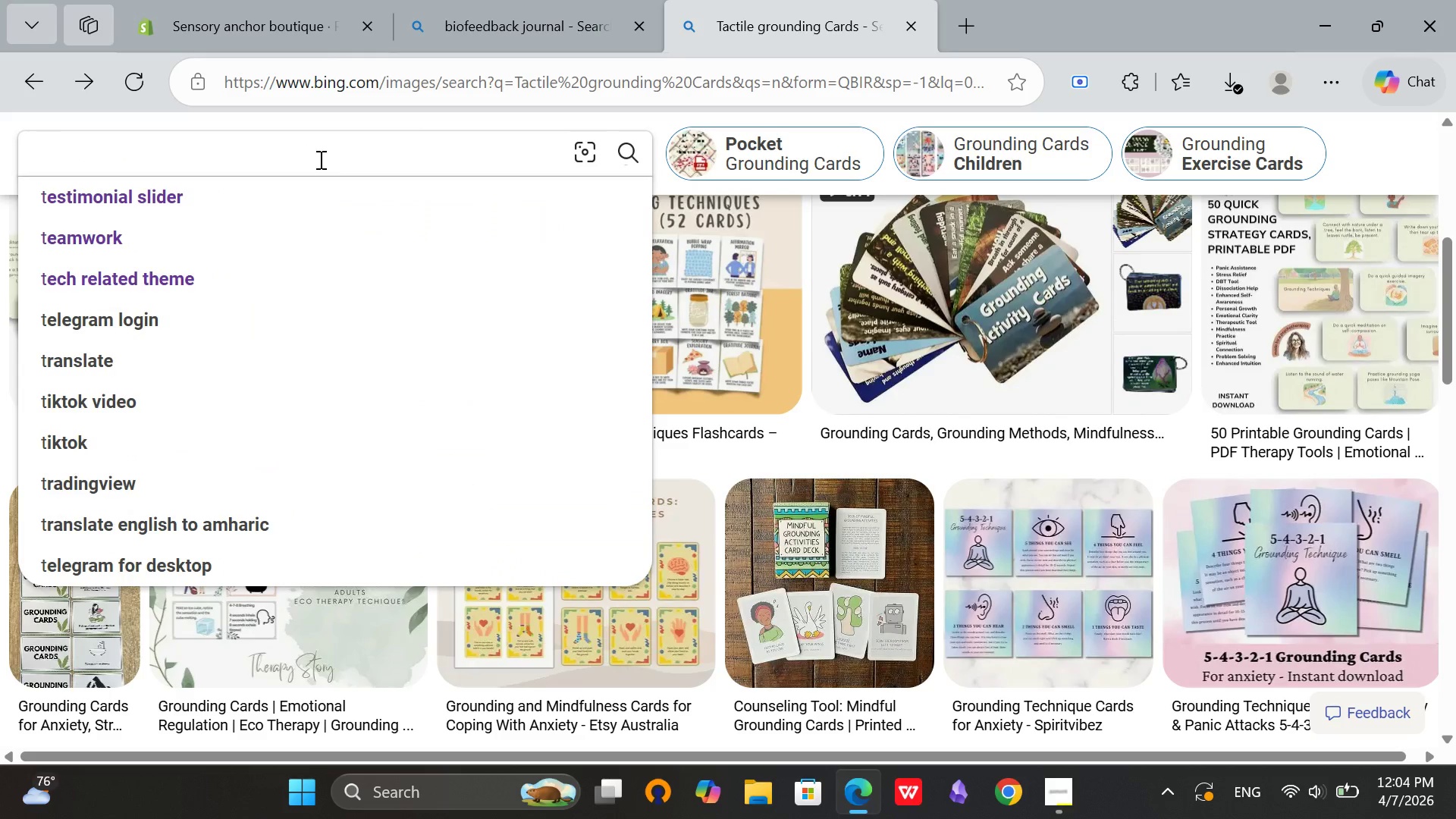 
key(Backspace)
type(sE)
key(Backspace)
key(Backspace)
type(Sensory fidget blanket)
 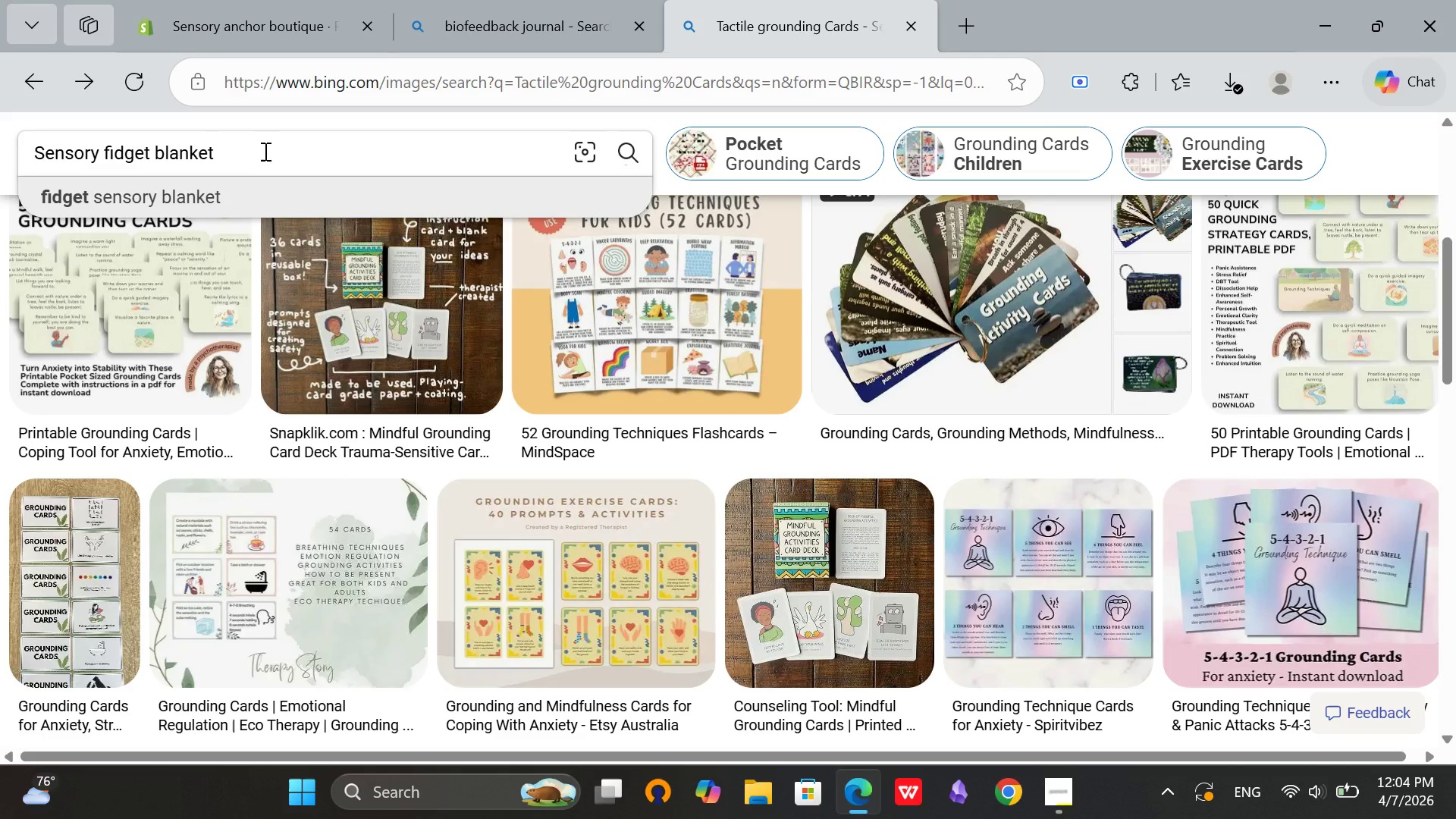 
left_click([226, 188])
 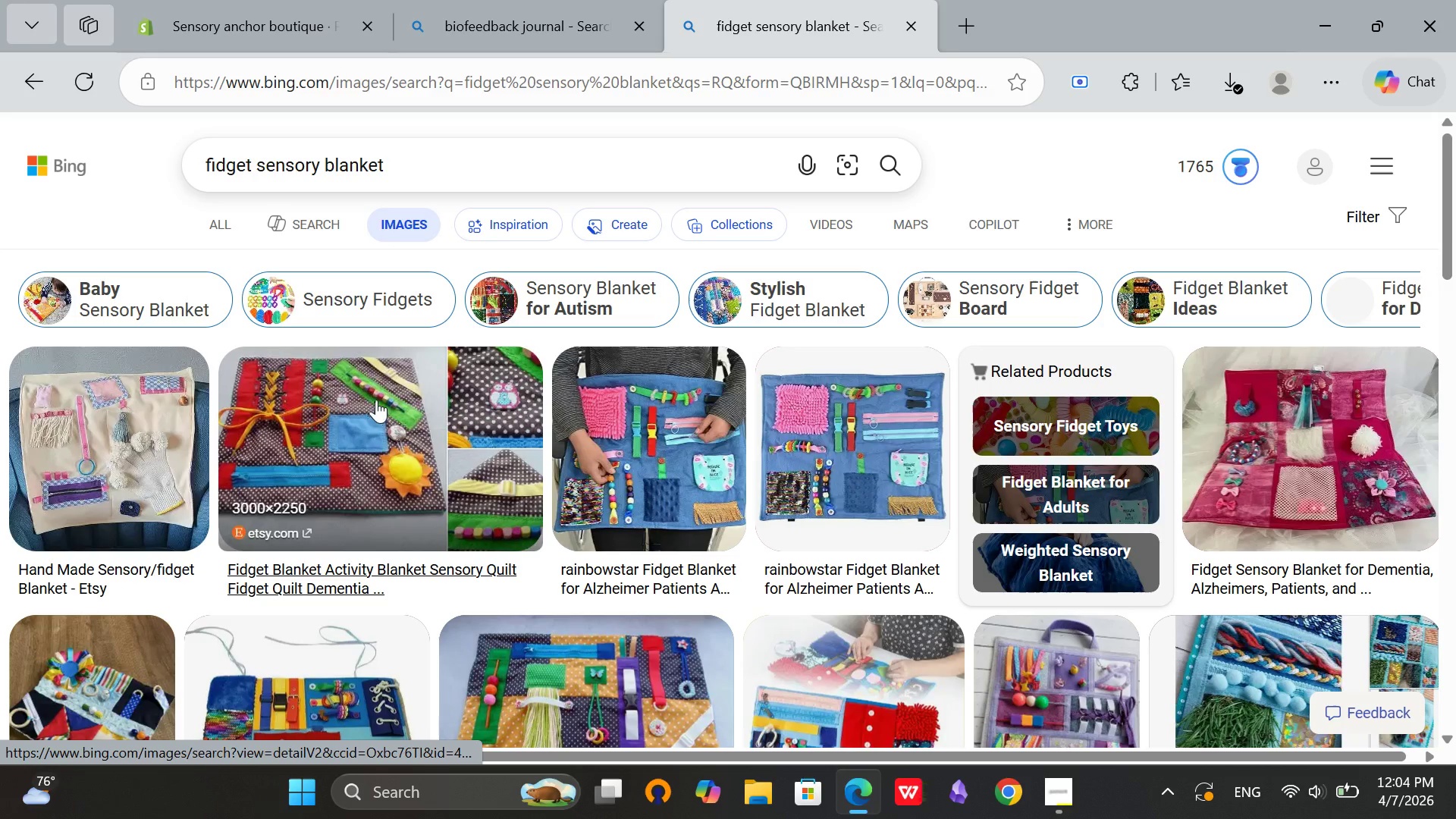 
left_click([376, 400])
 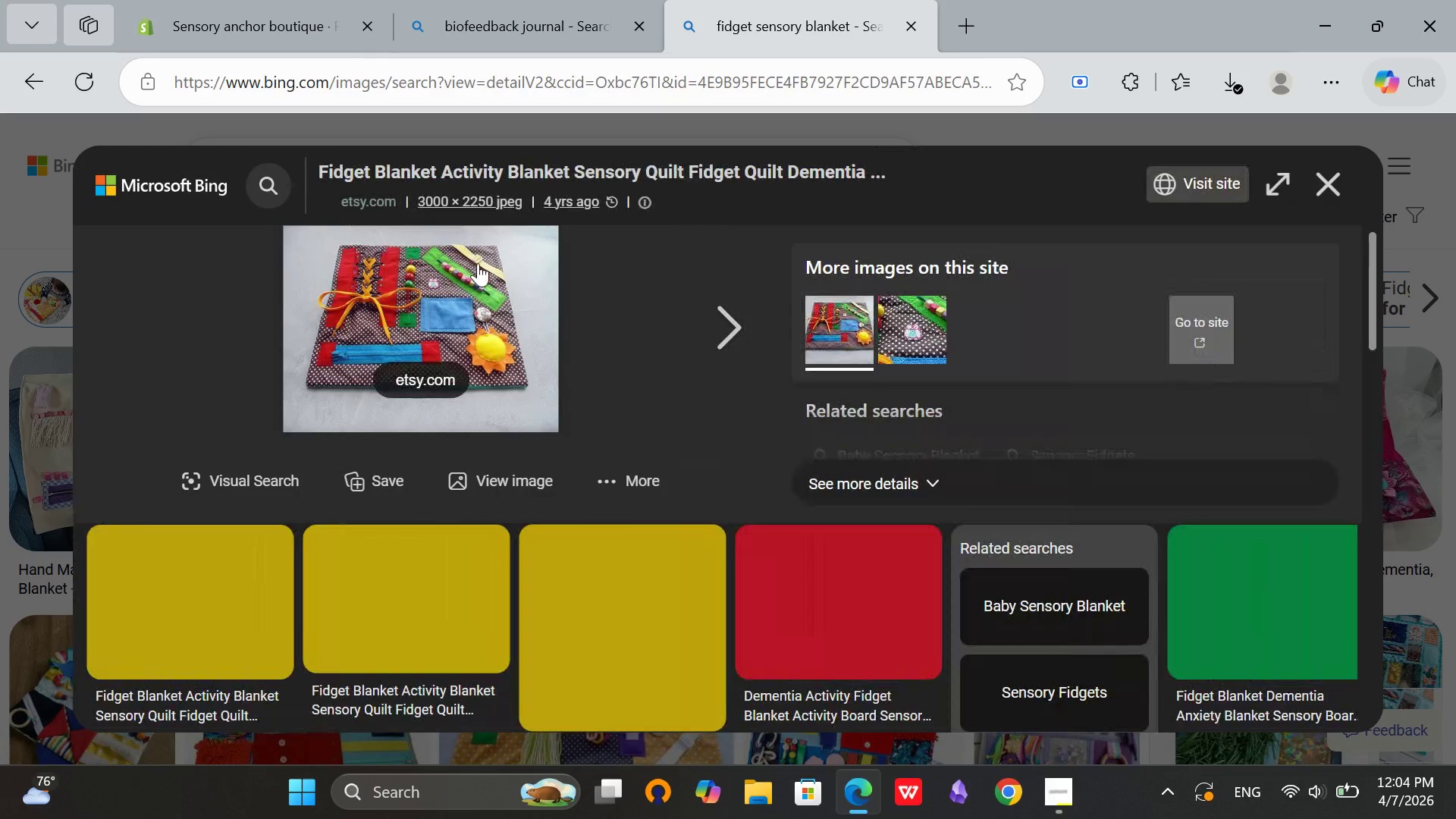 
right_click([479, 262])
 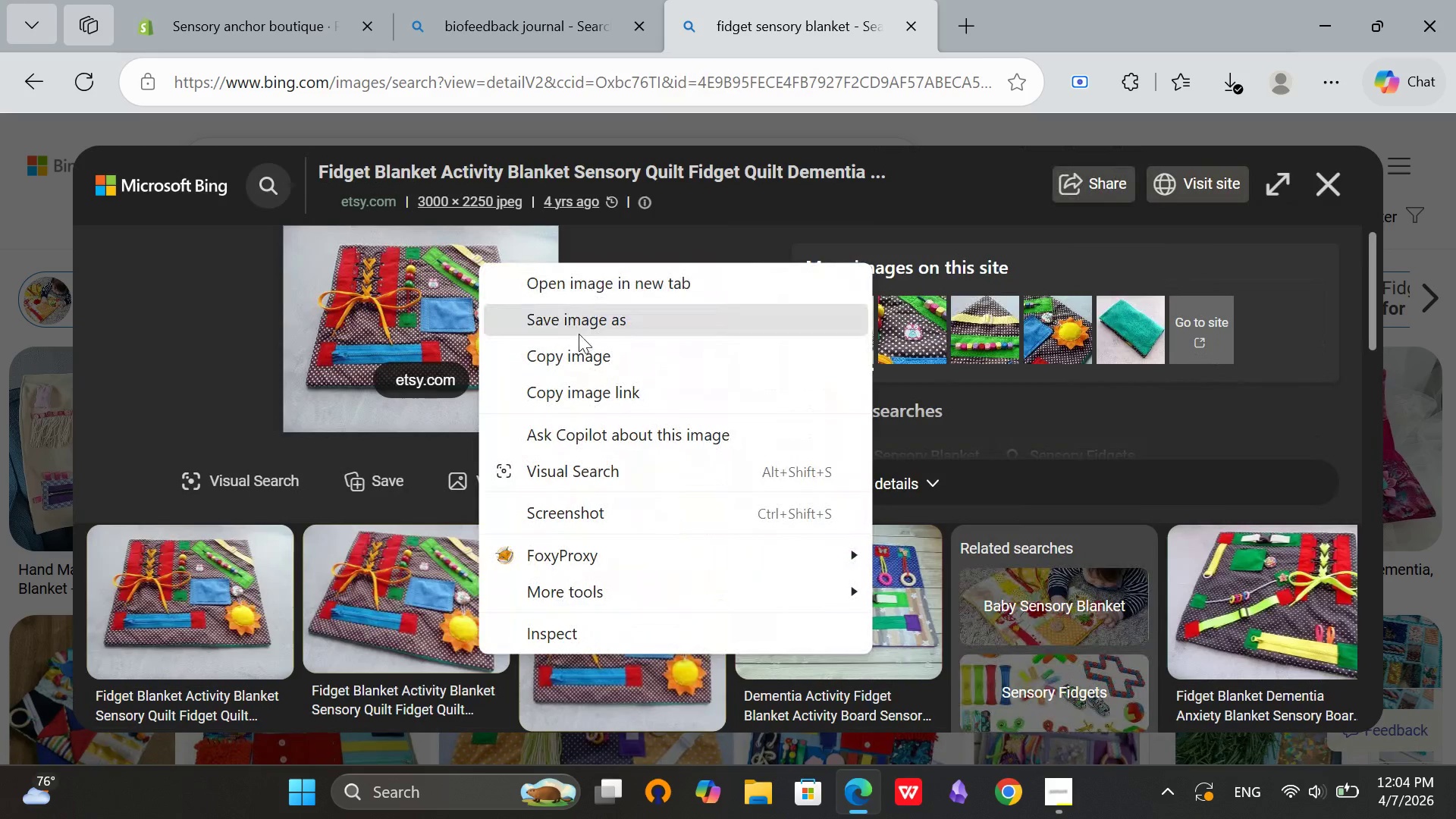 
left_click([579, 328])
 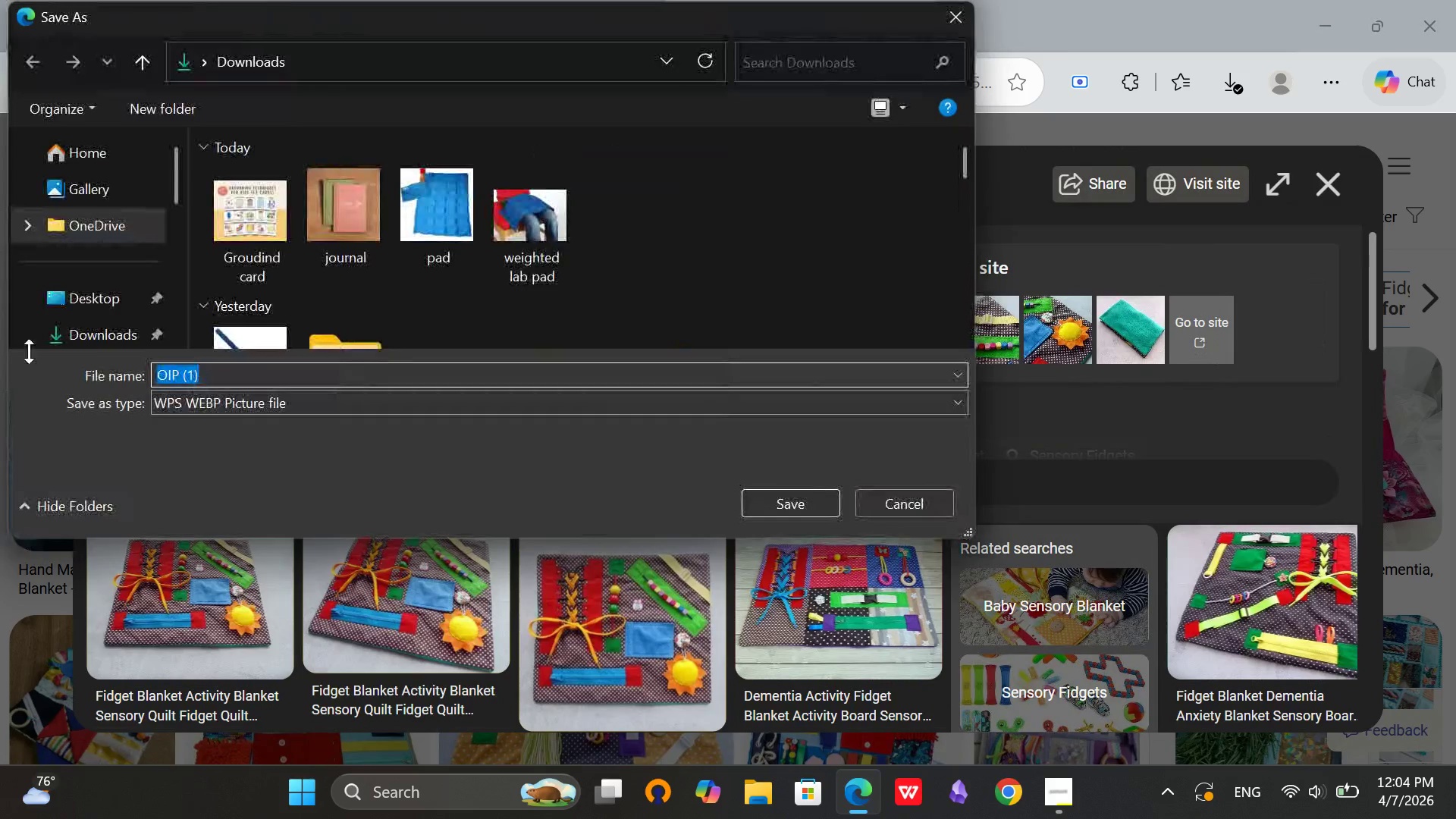 
left_click([74, 340])
 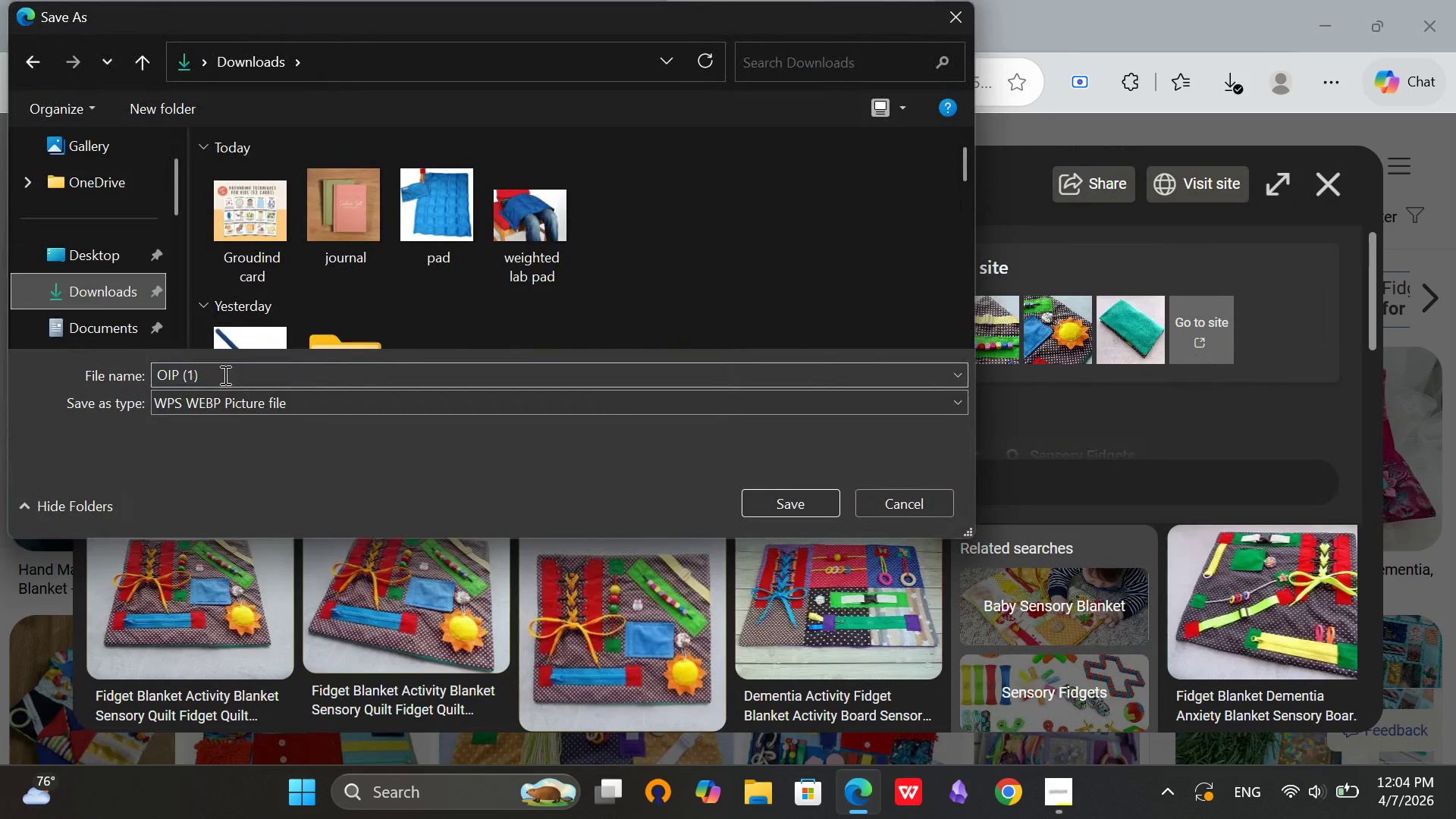 
left_click([224, 375])
 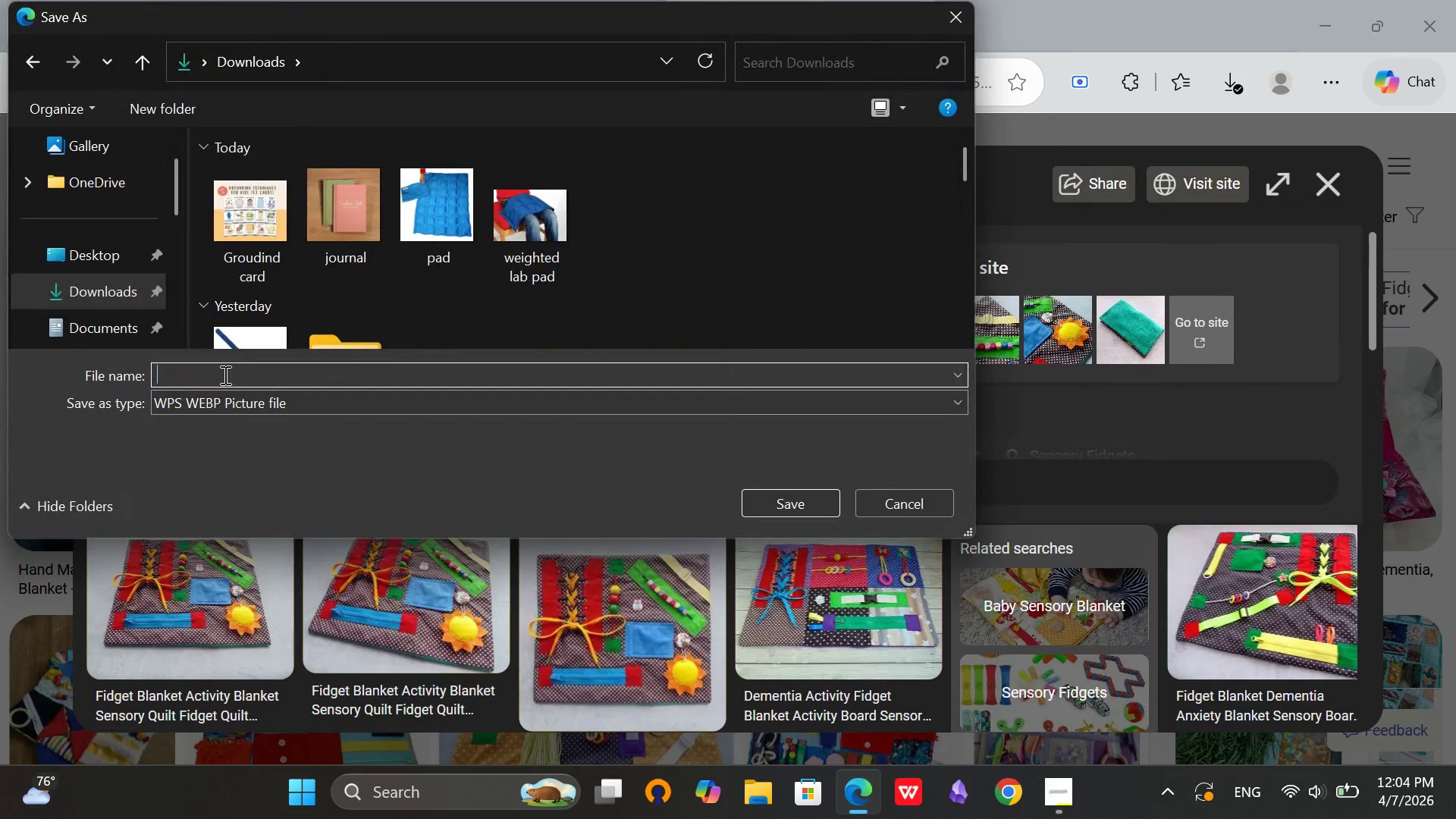 
key(Backspace)
 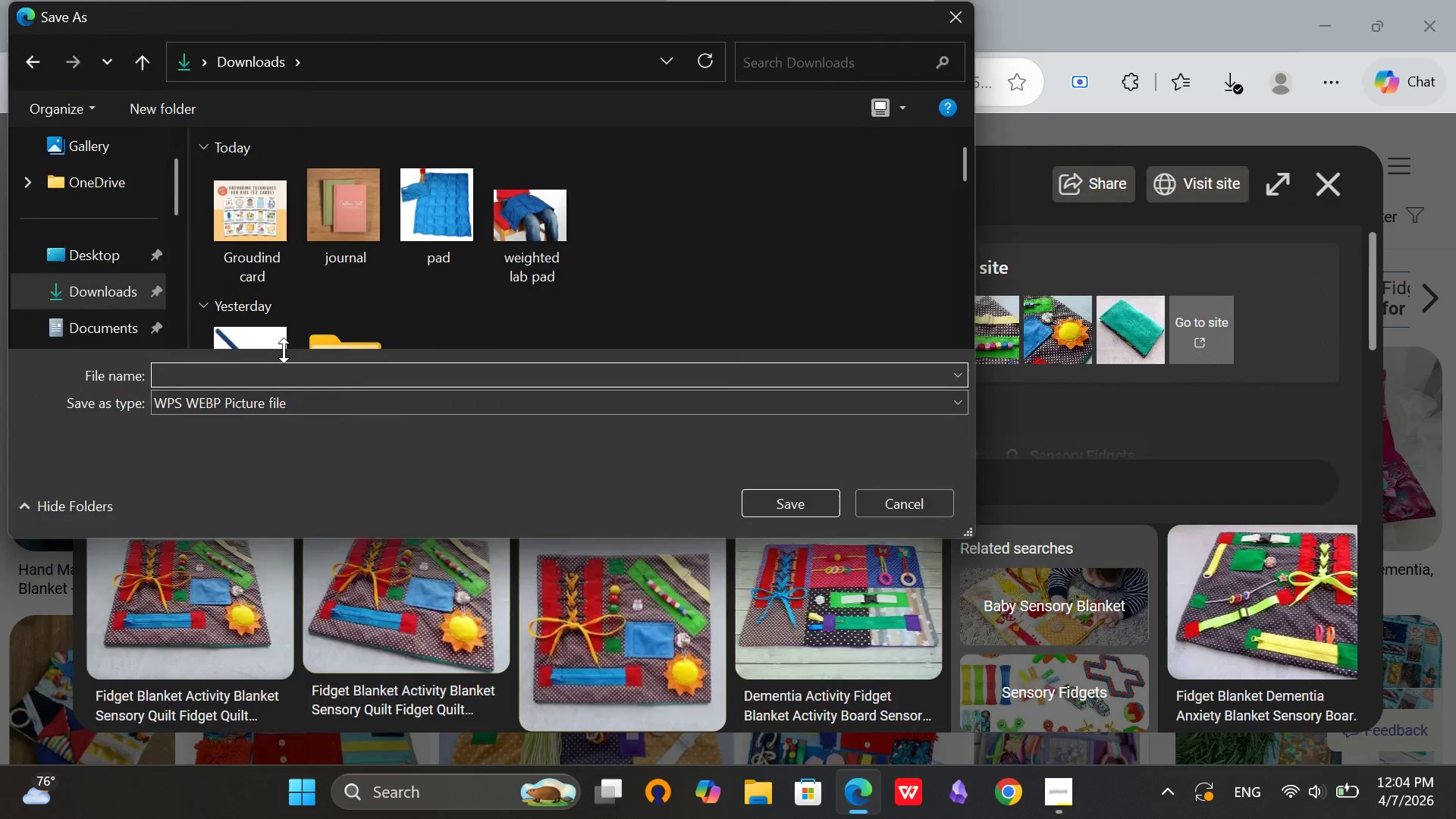 
type(fig)
key(Backspace)
type(dget blanket)
 